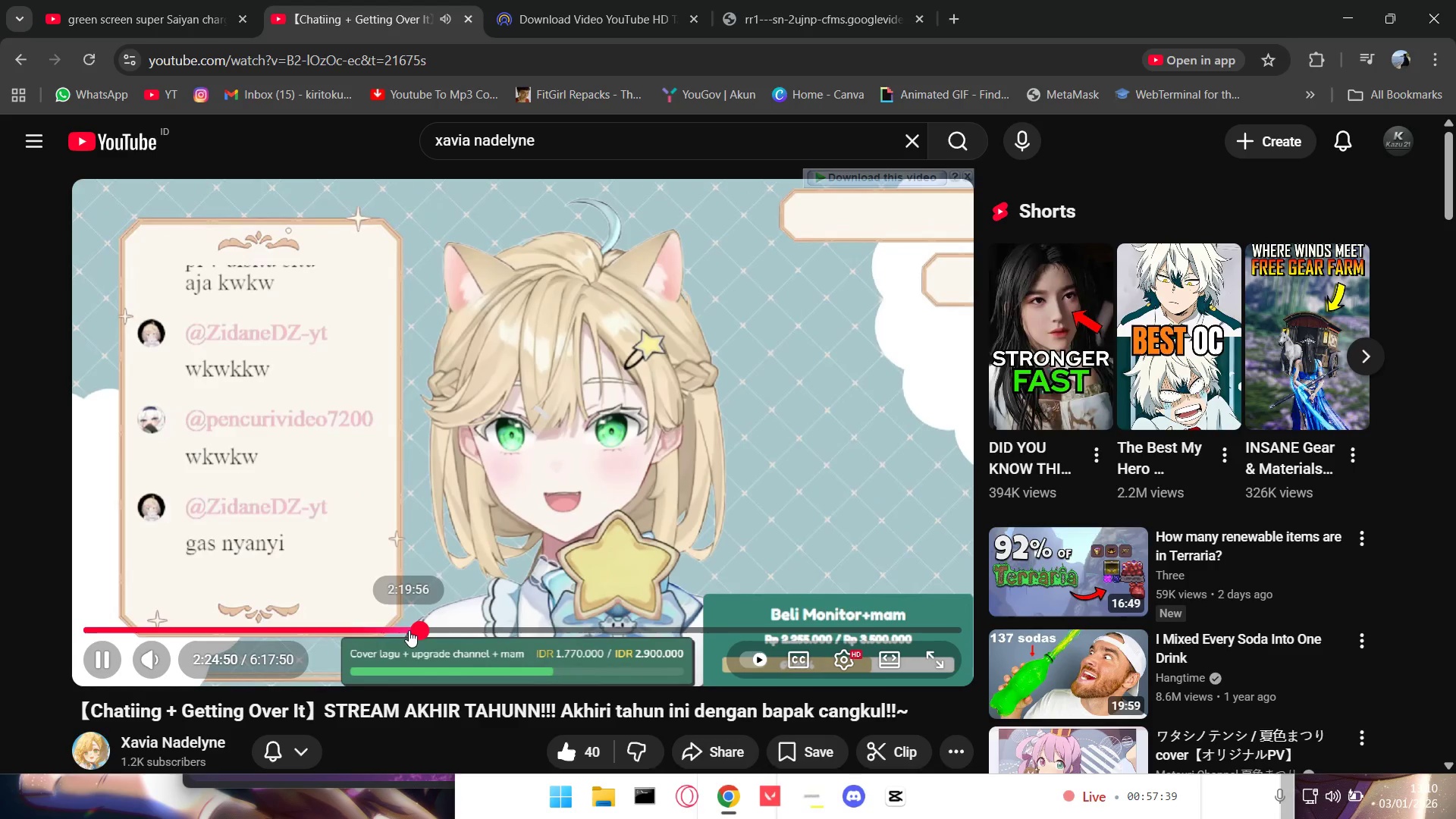 
scroll: coordinate [470, 653], scroll_direction: down, amount: 6.0
 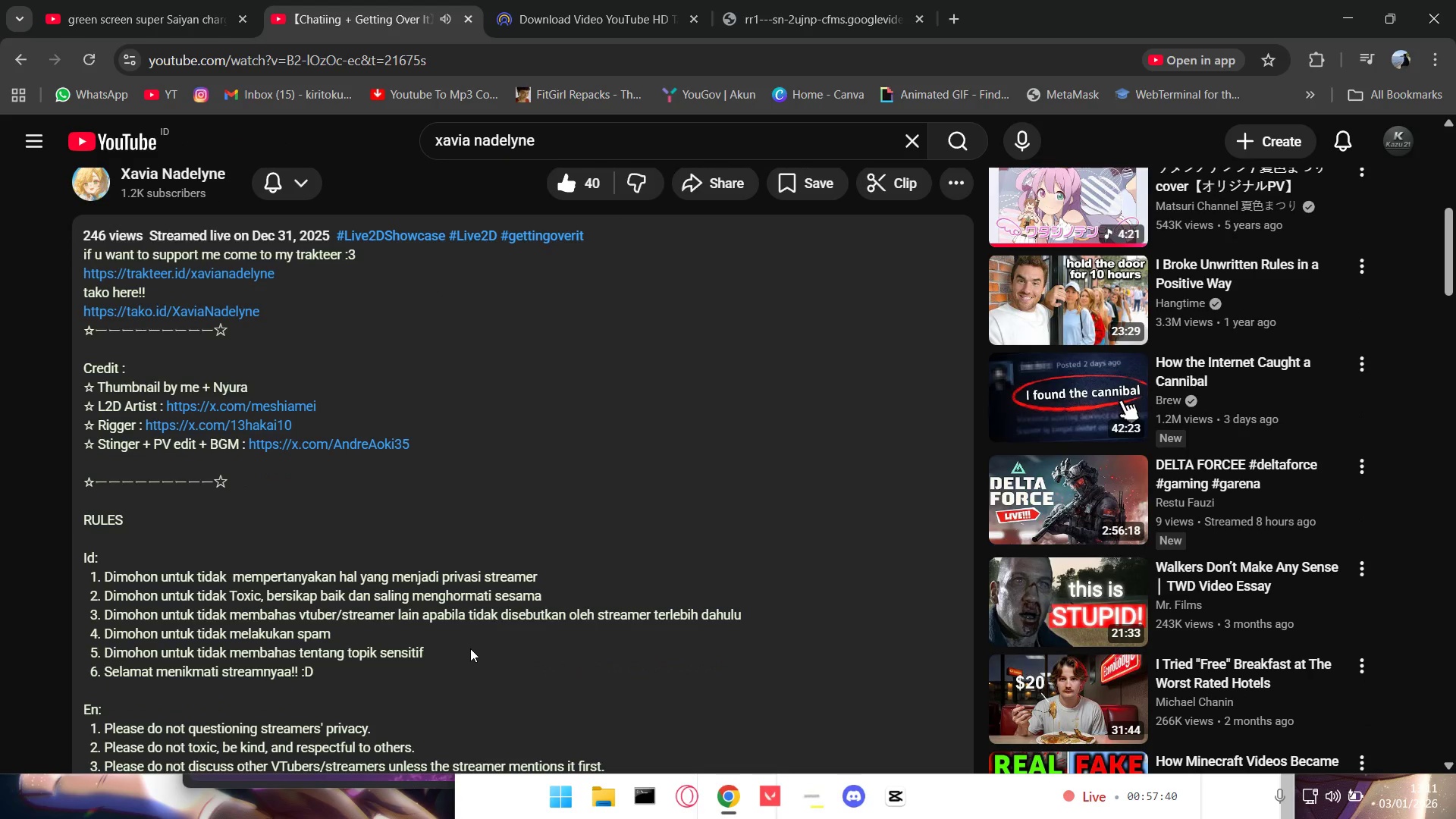 
scroll: coordinate [470, 648], scroll_direction: up, amount: 6.0
 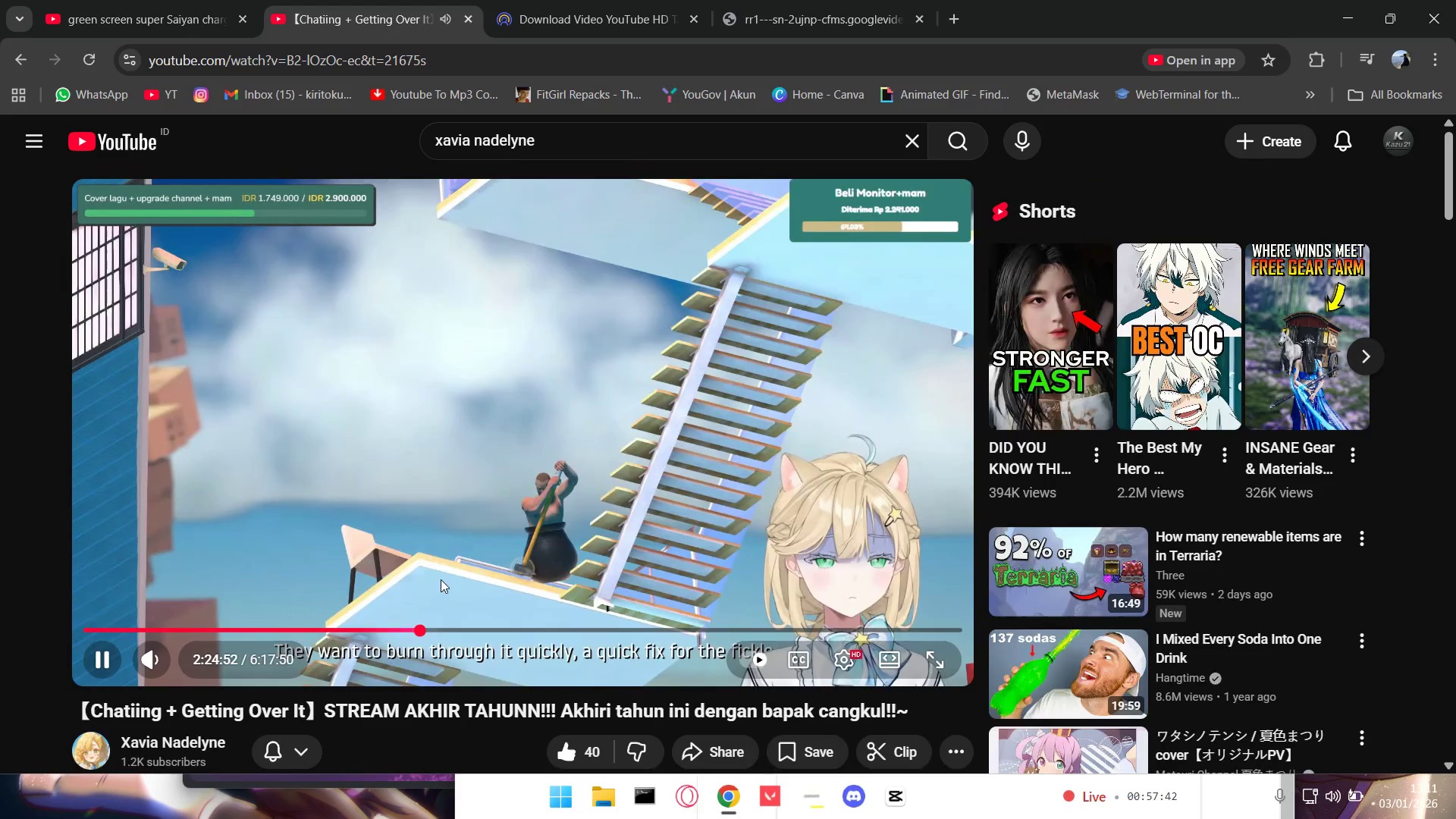 
left_click([448, 543])
 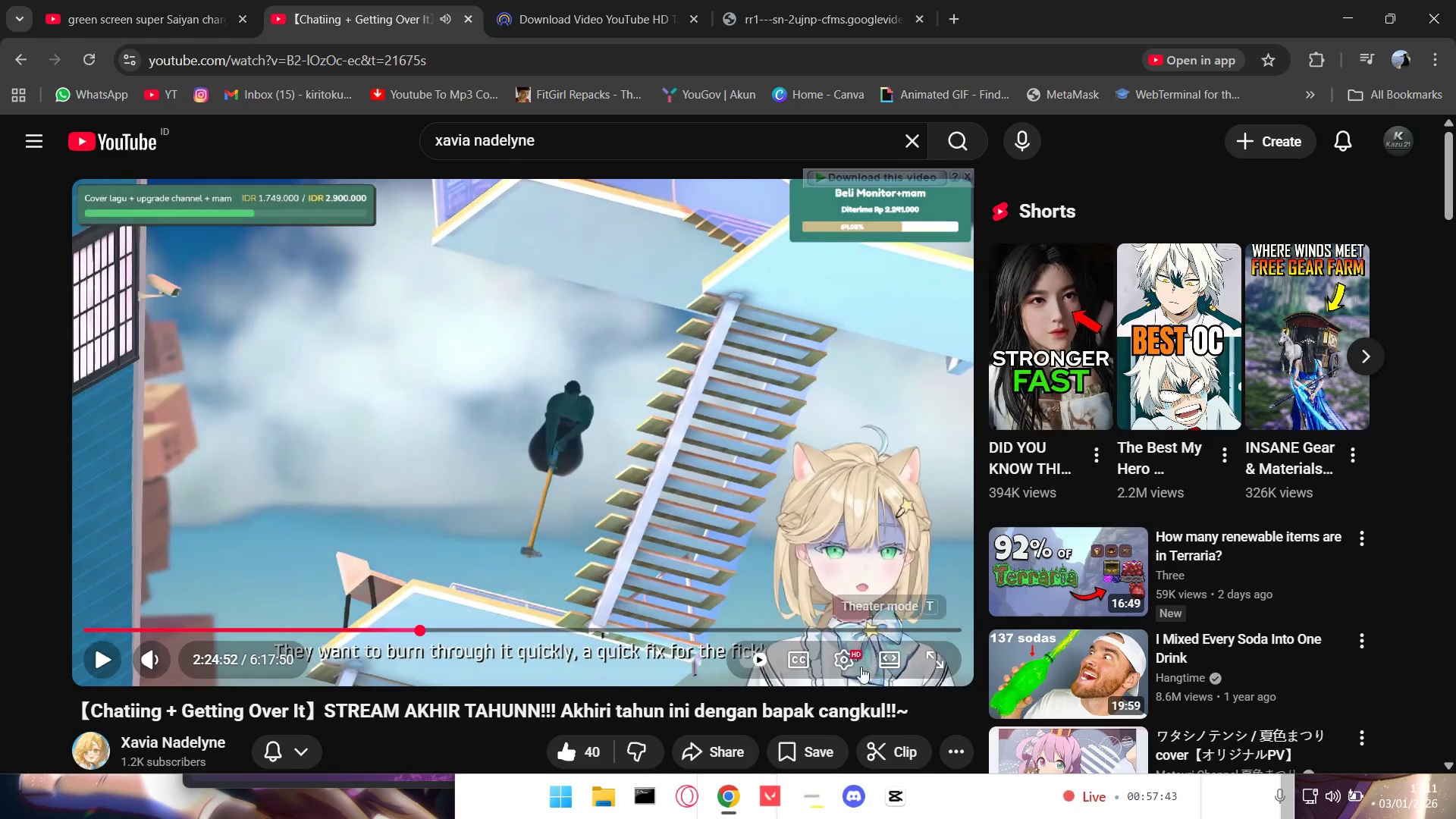 
key(Alt+AltLeft)
 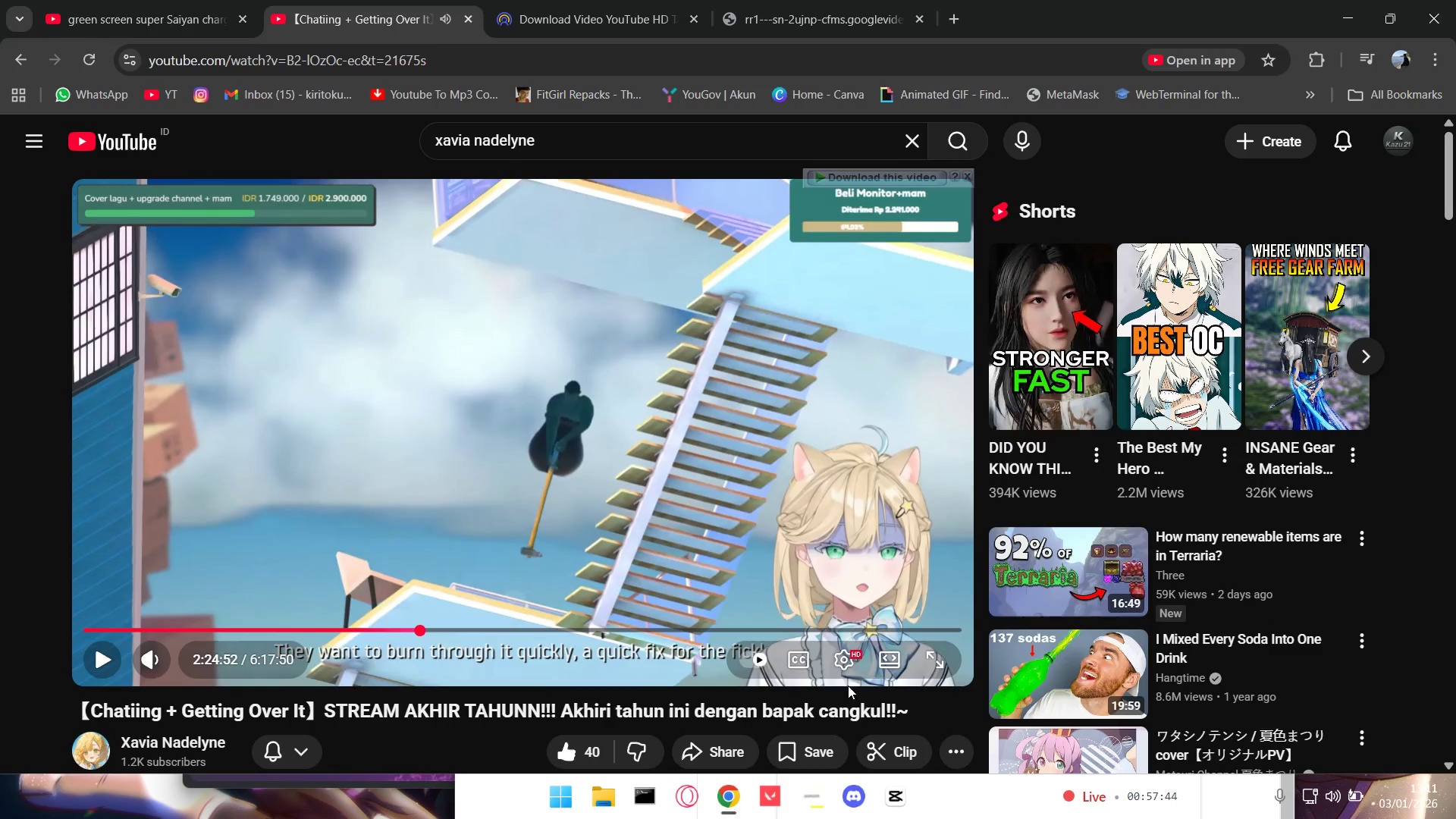 
key(Alt+Tab)
 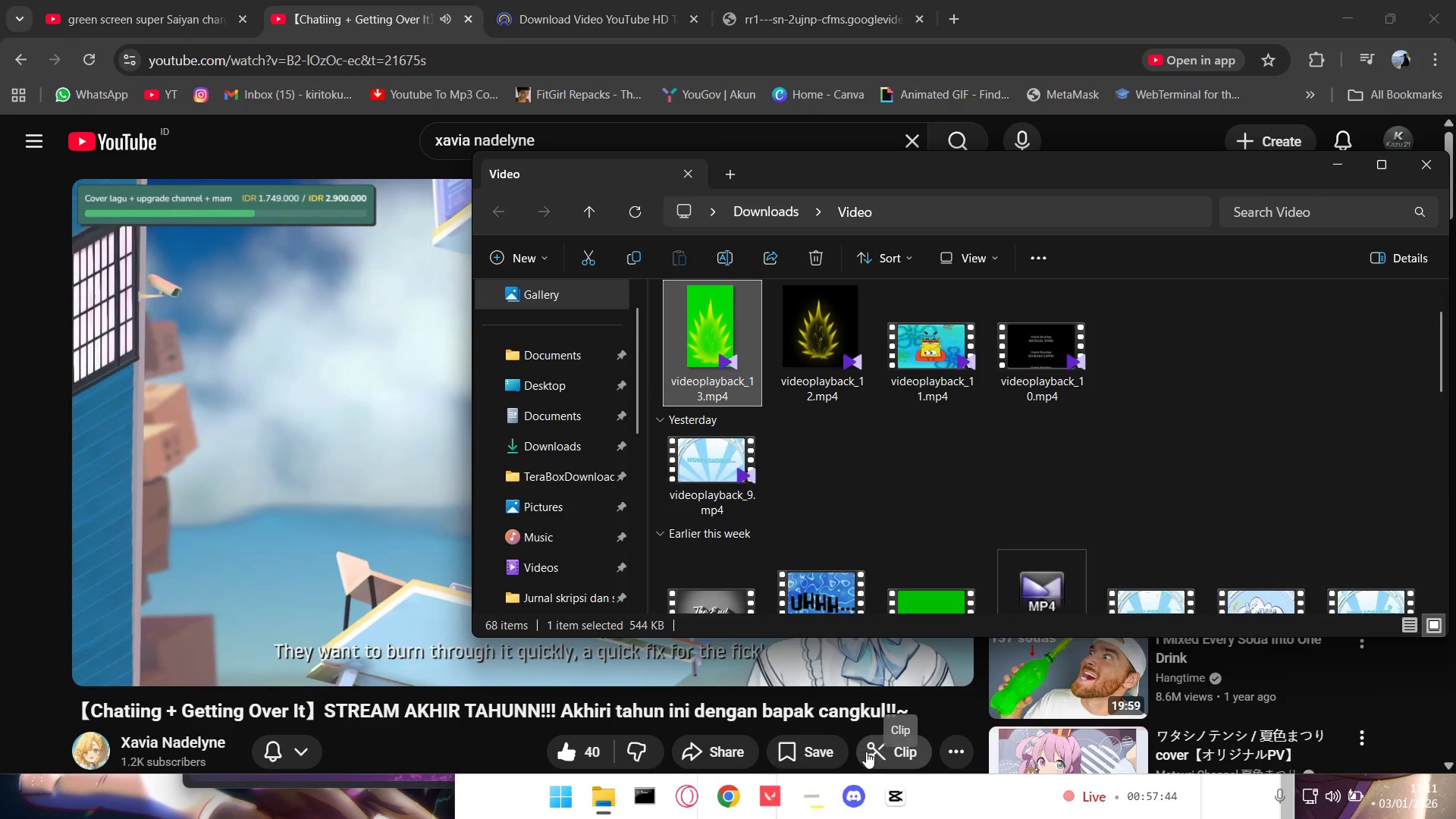 
key(Alt+Tab)
 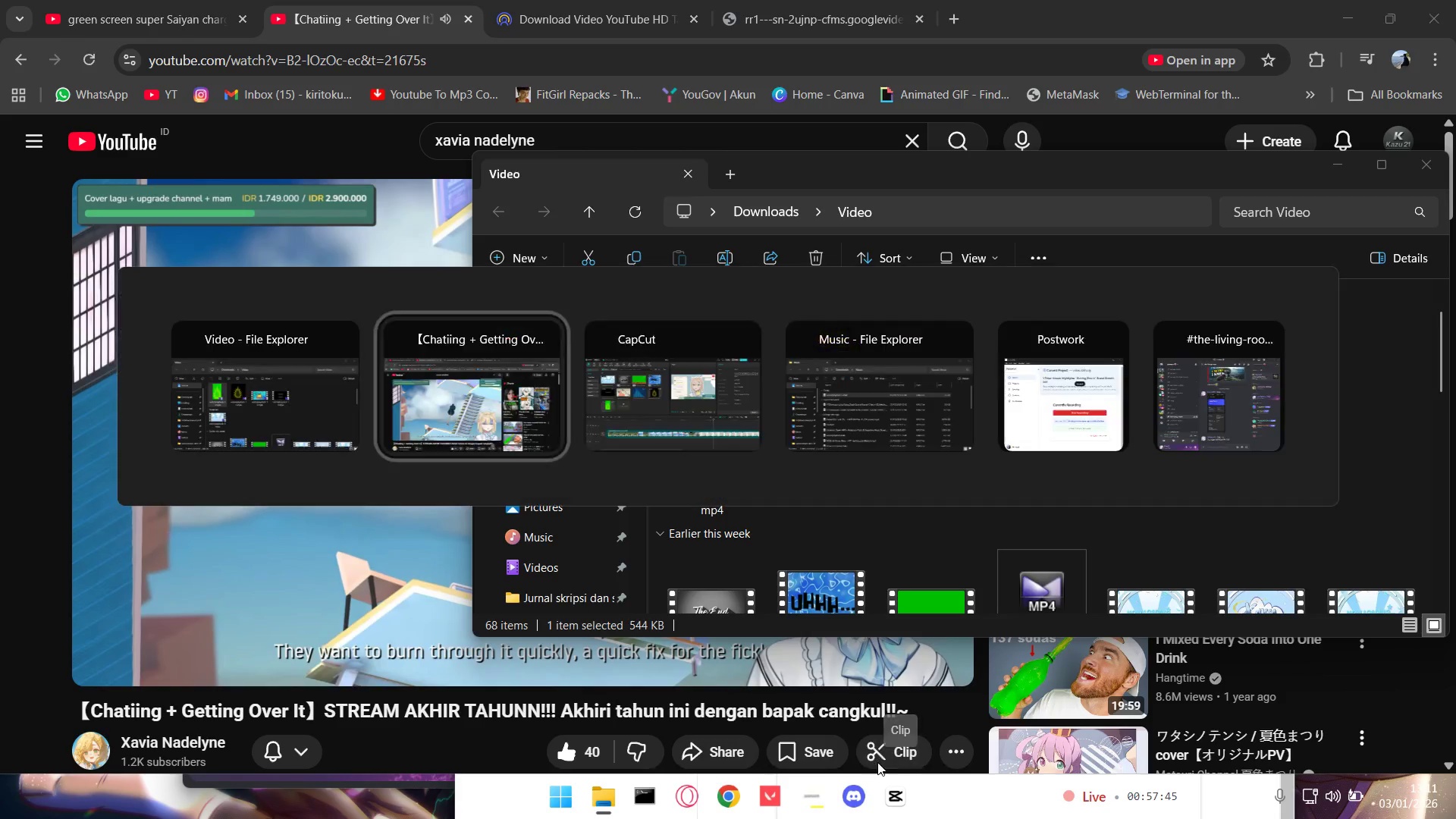 
key(Alt+Tab)
 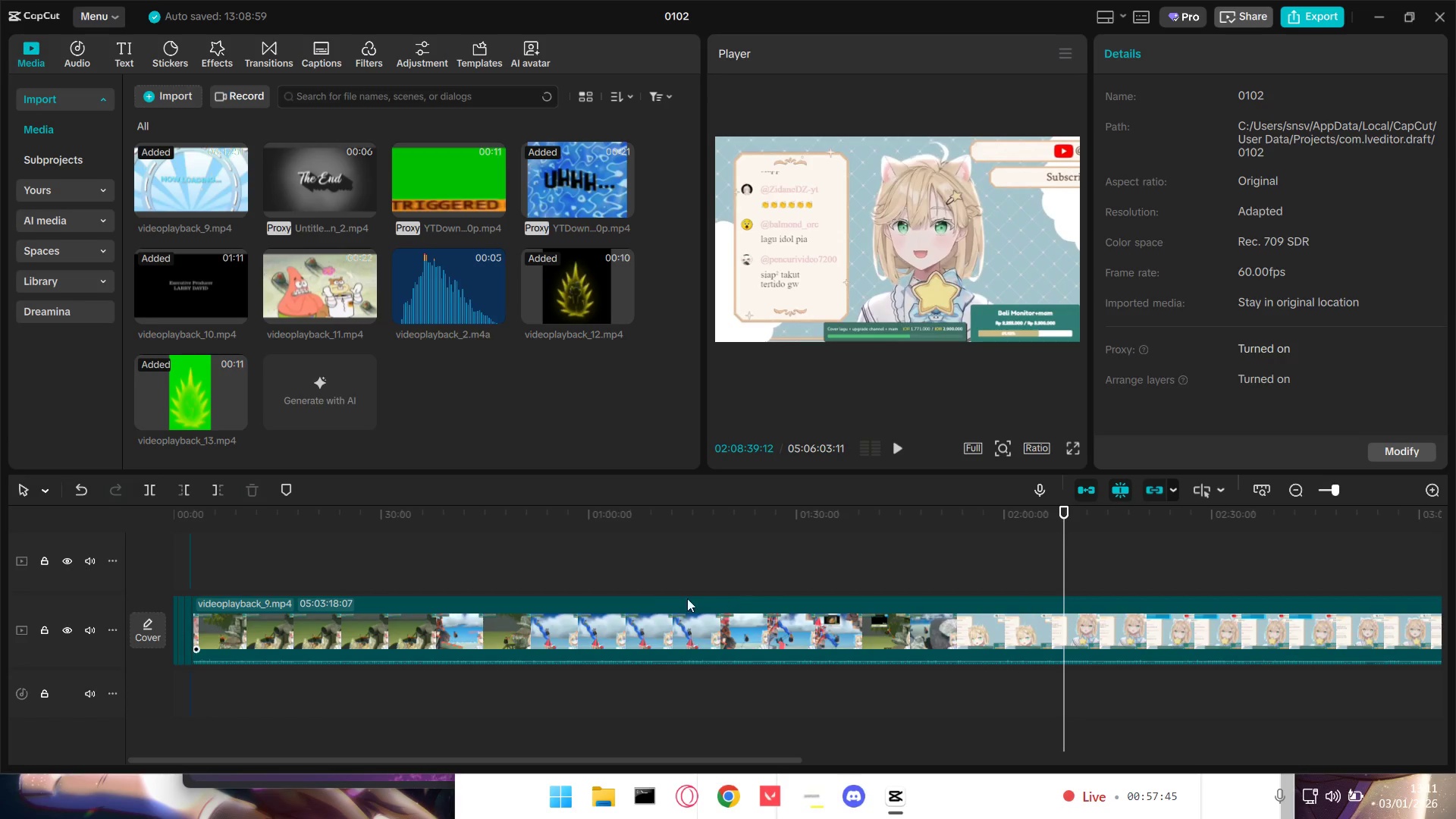 
left_click([679, 560])
 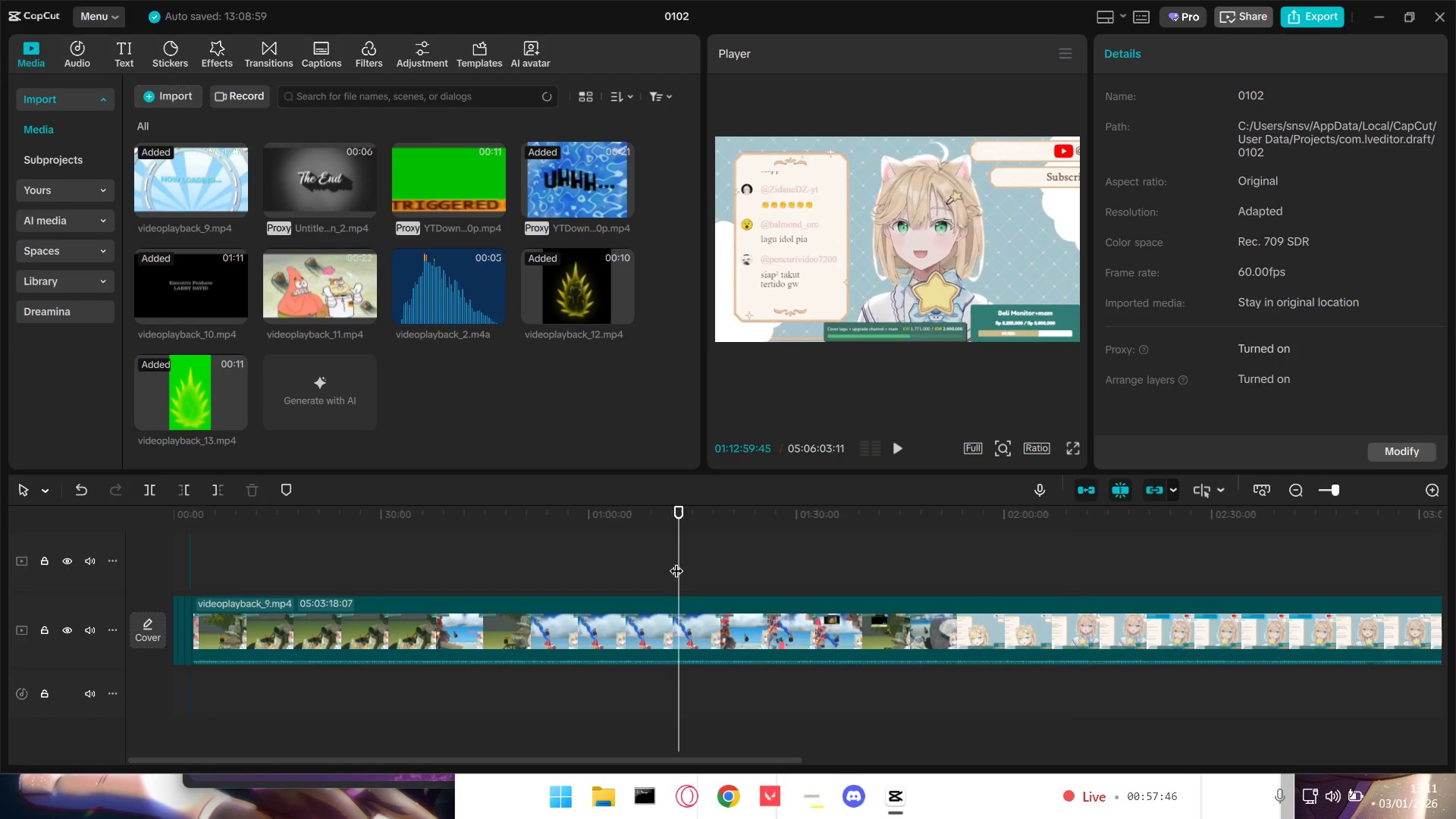 
key(Space)
 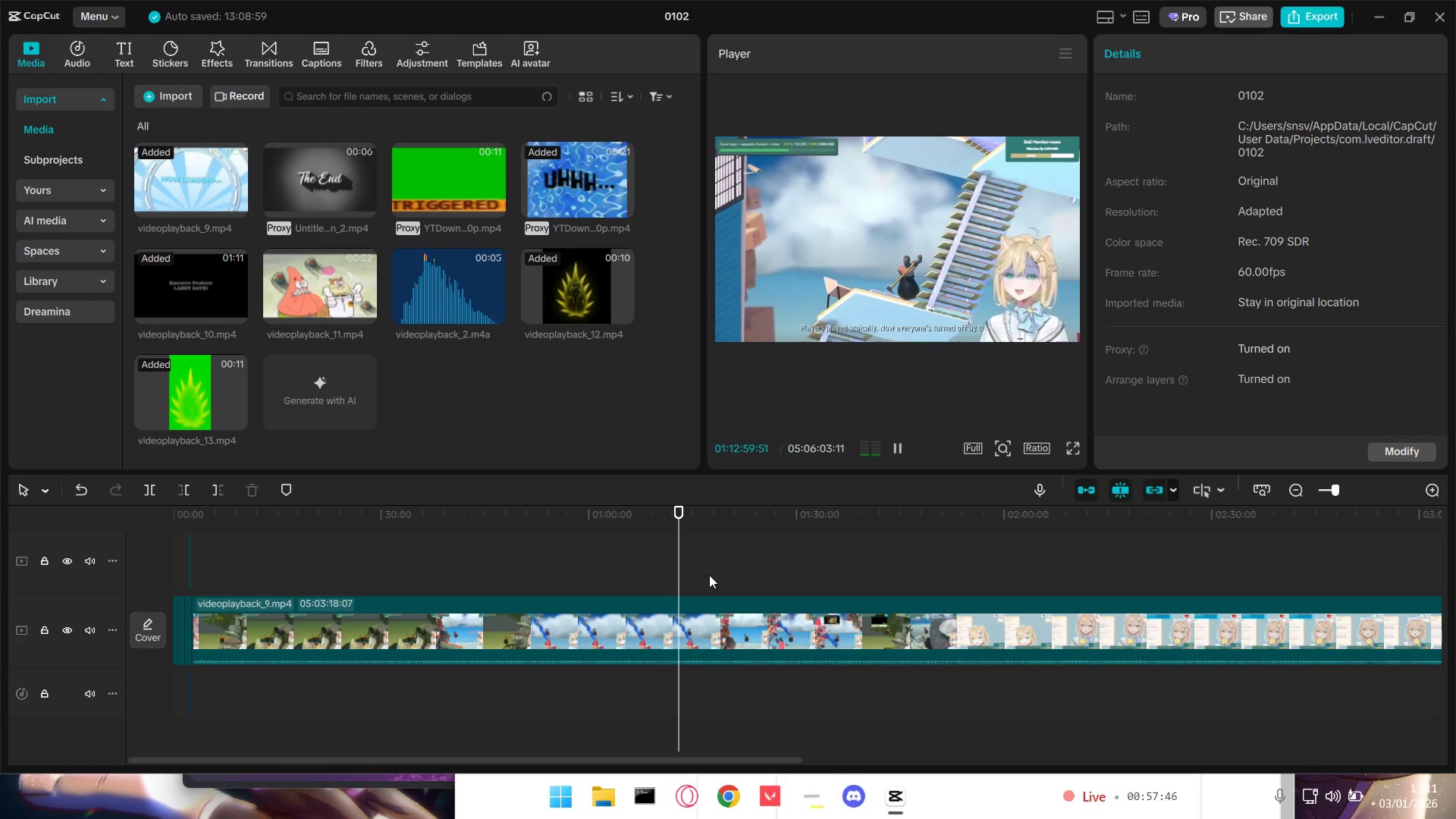 
hold_key(key=ControlLeft, duration=0.7)
scroll: coordinate [709, 575], scroll_direction: down, amount: 8.0
 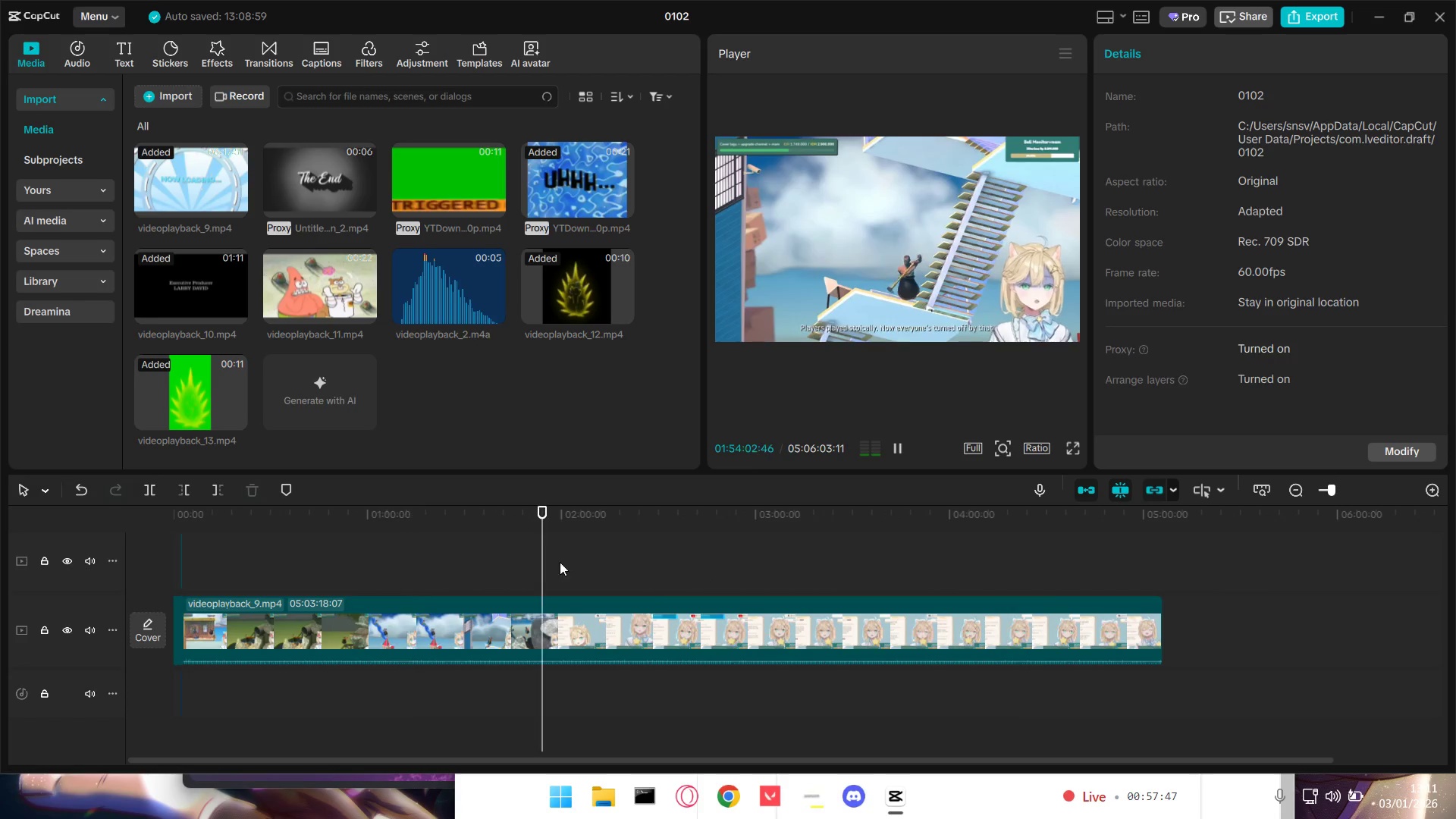 
double_click([592, 564])
 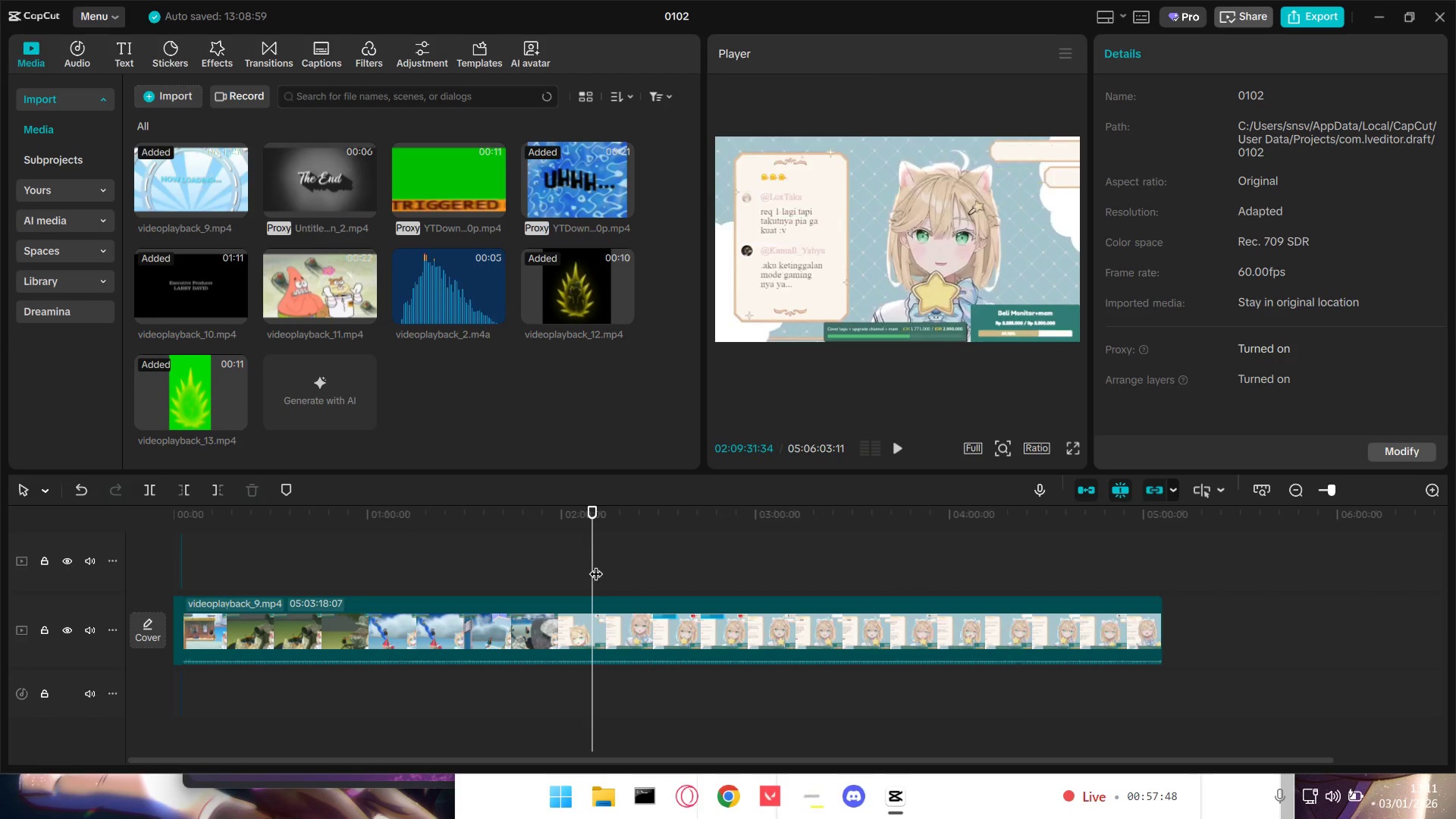 
key(Space)
 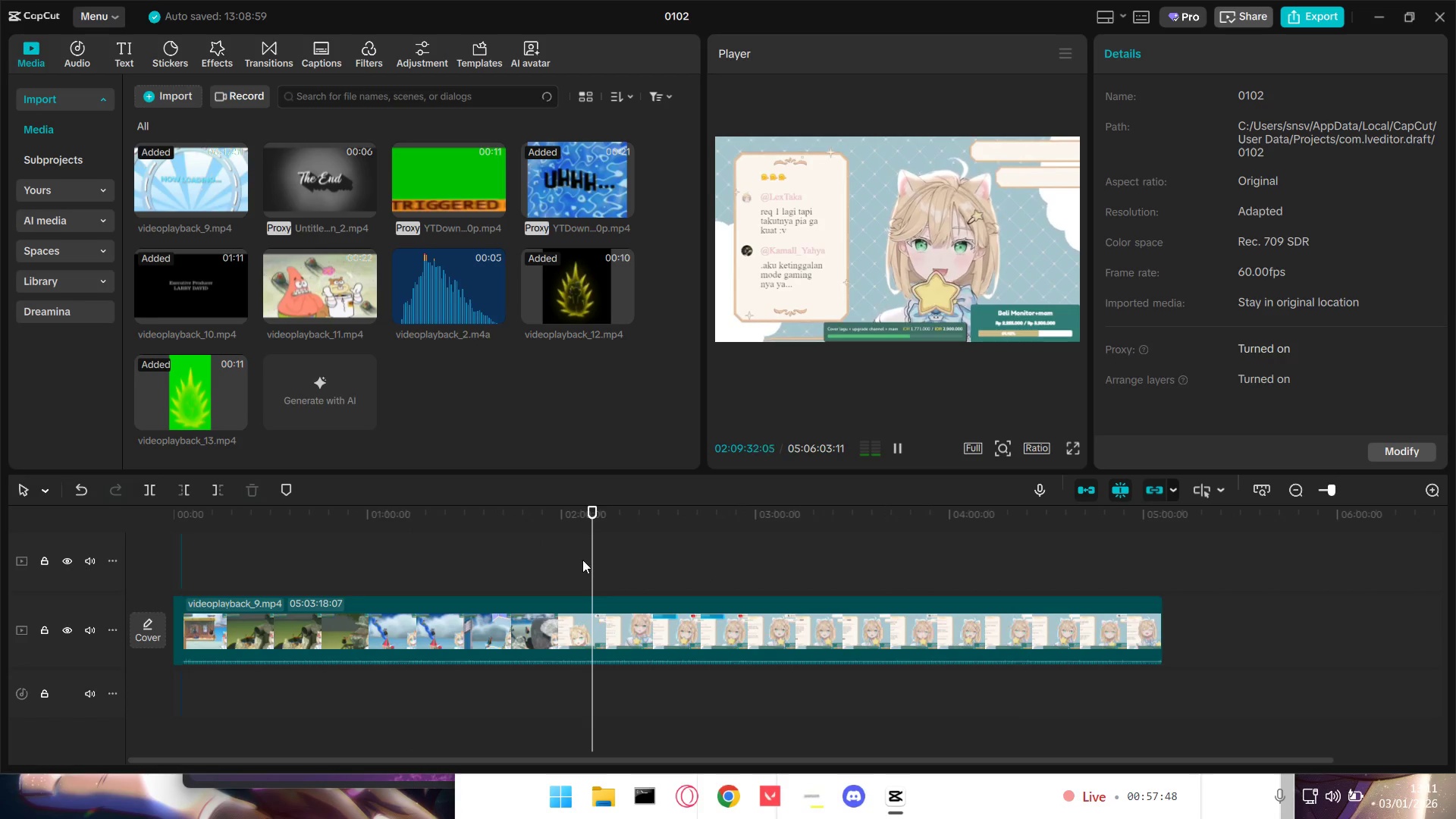 
left_click([633, 565])
 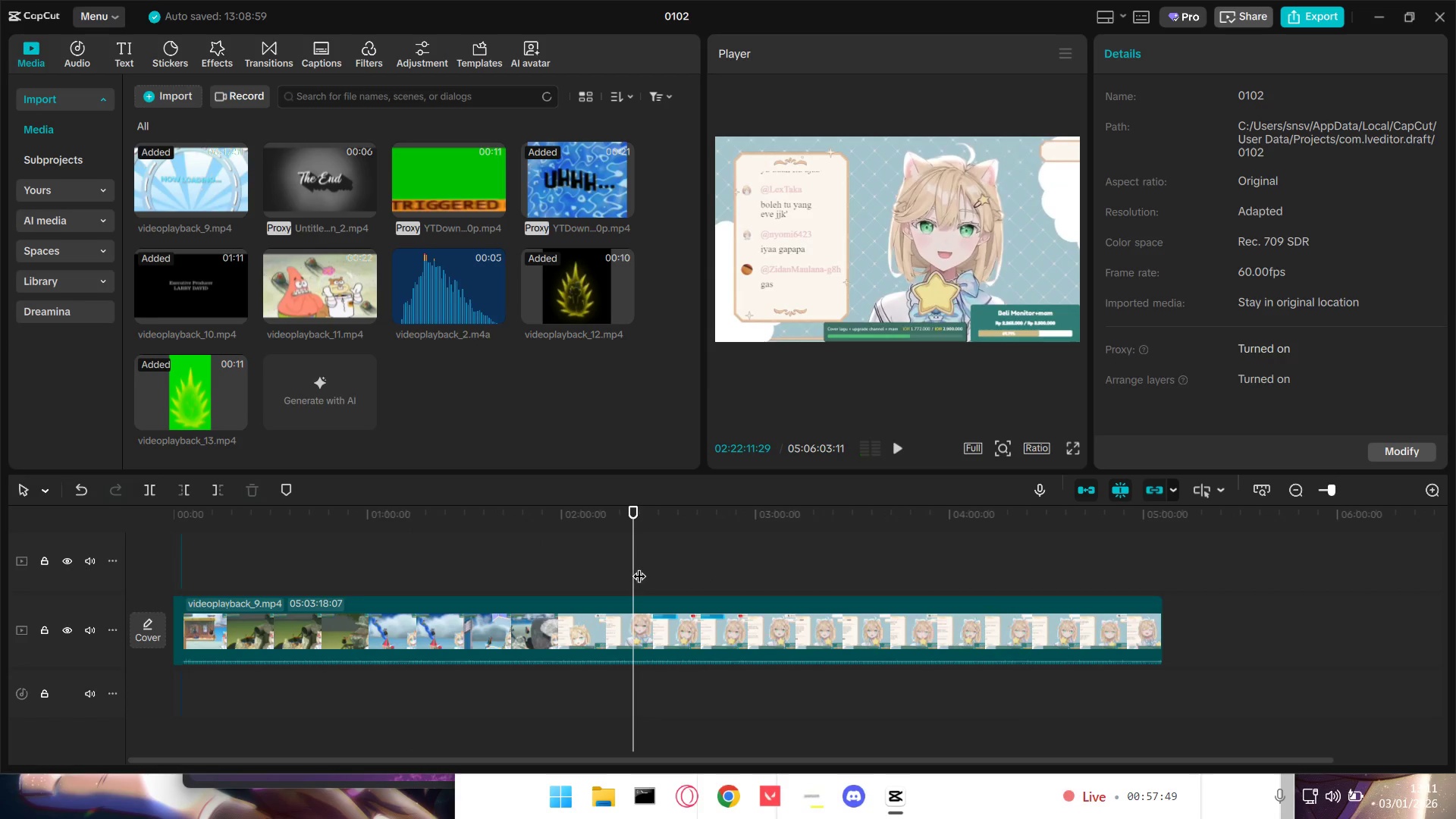 
double_click([643, 566])
 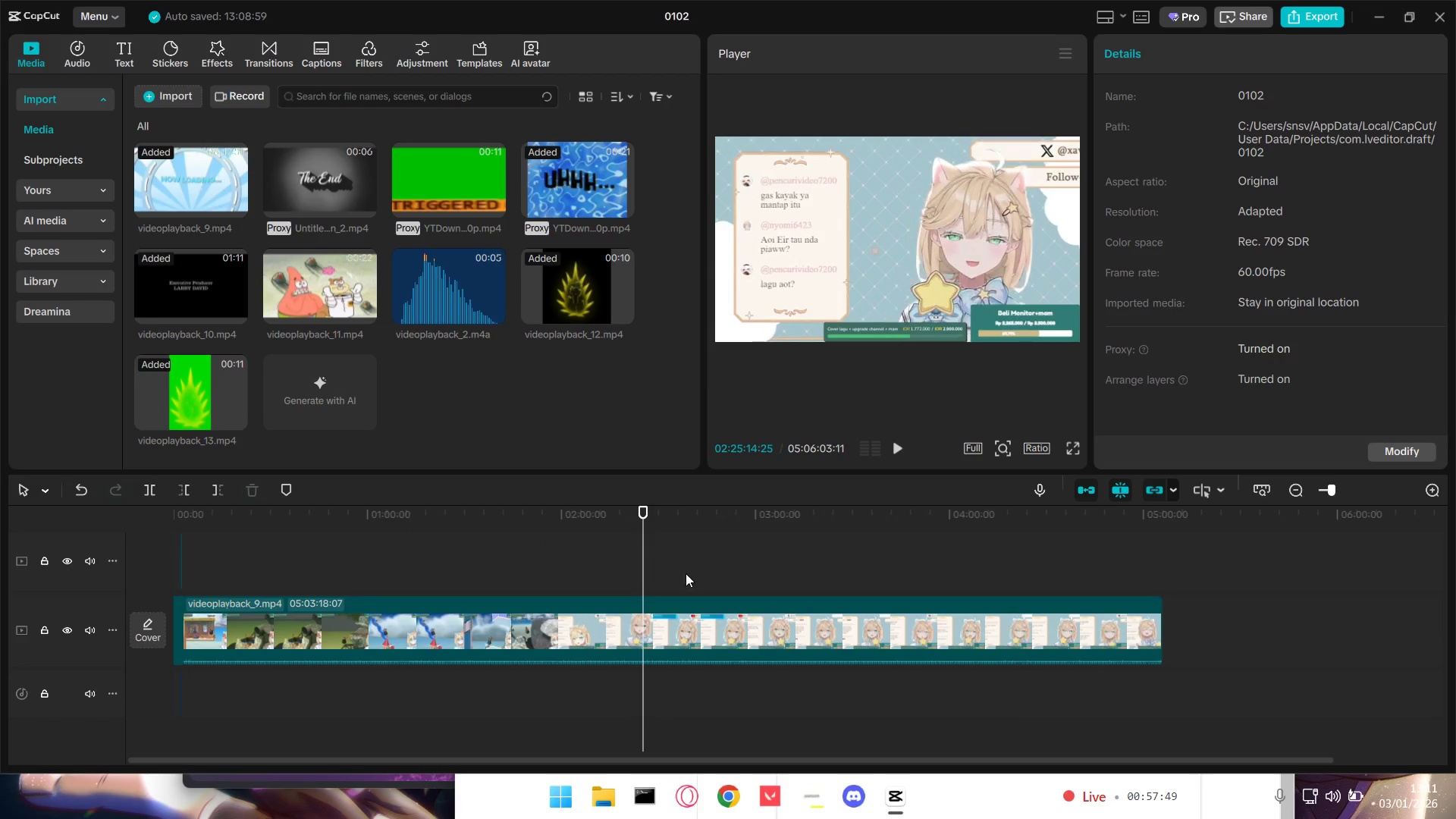 
triple_click([686, 573])
 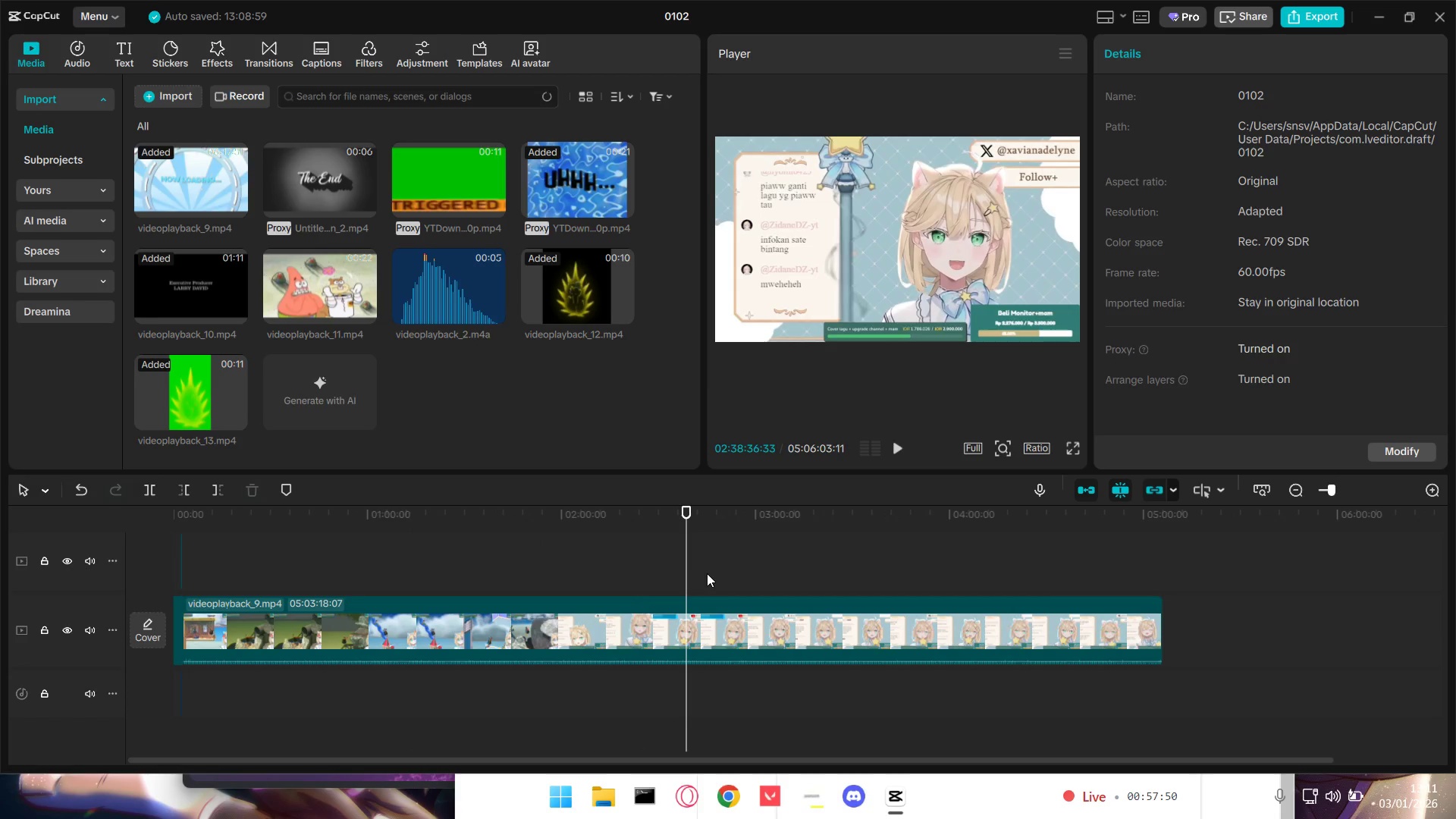 
triple_click([714, 573])
 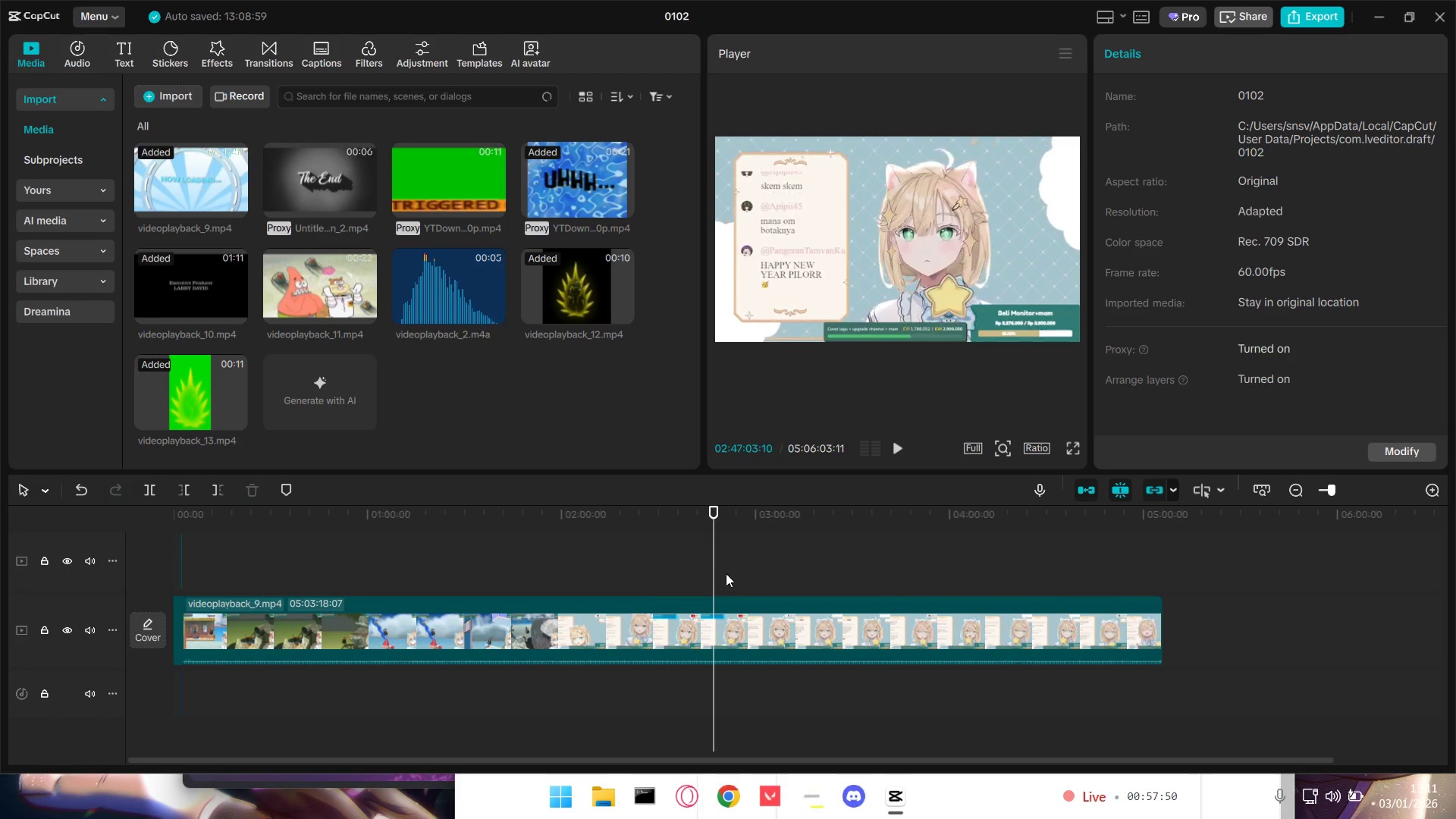 
triple_click([734, 573])
 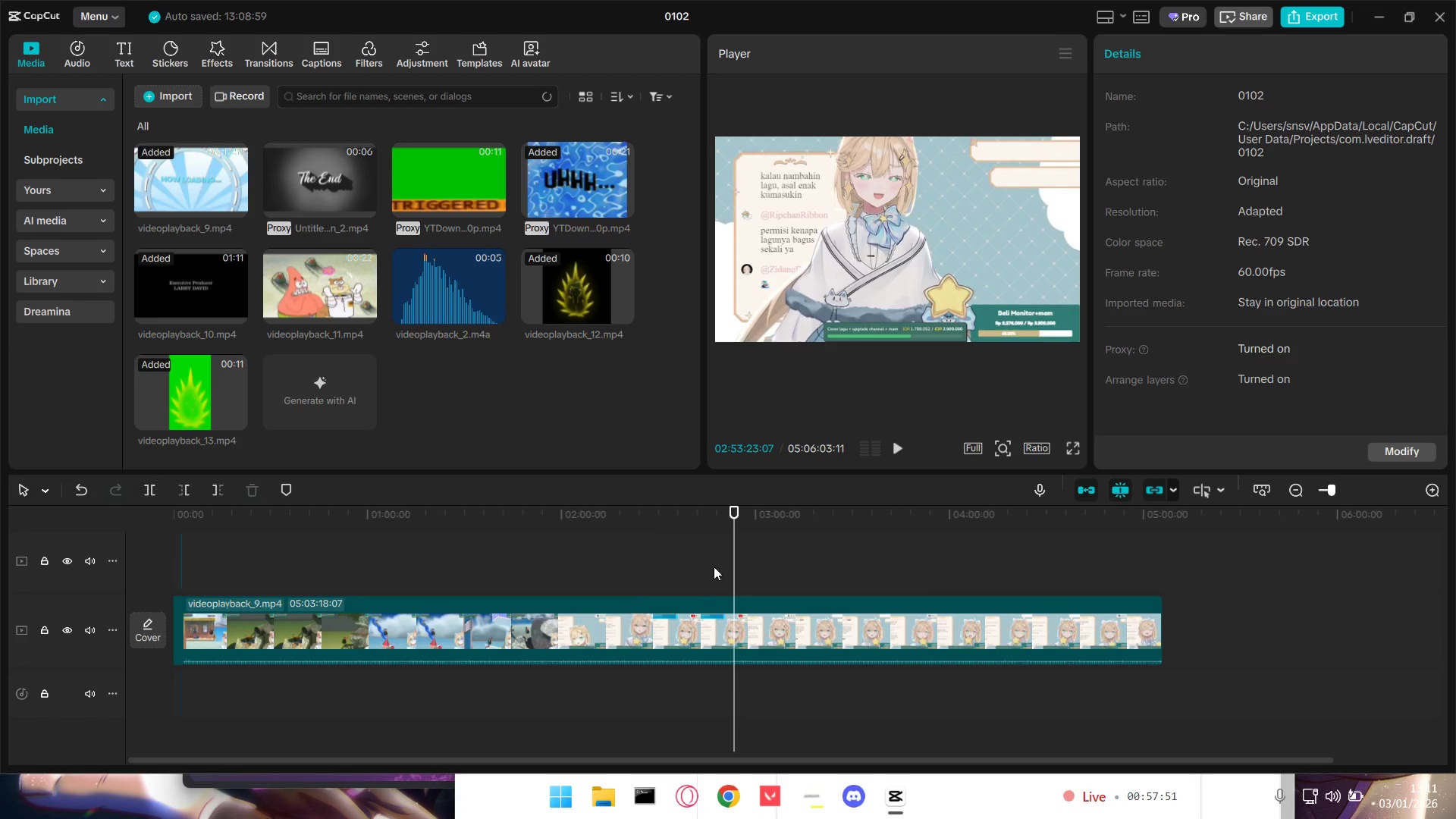 
triple_click([695, 567])
 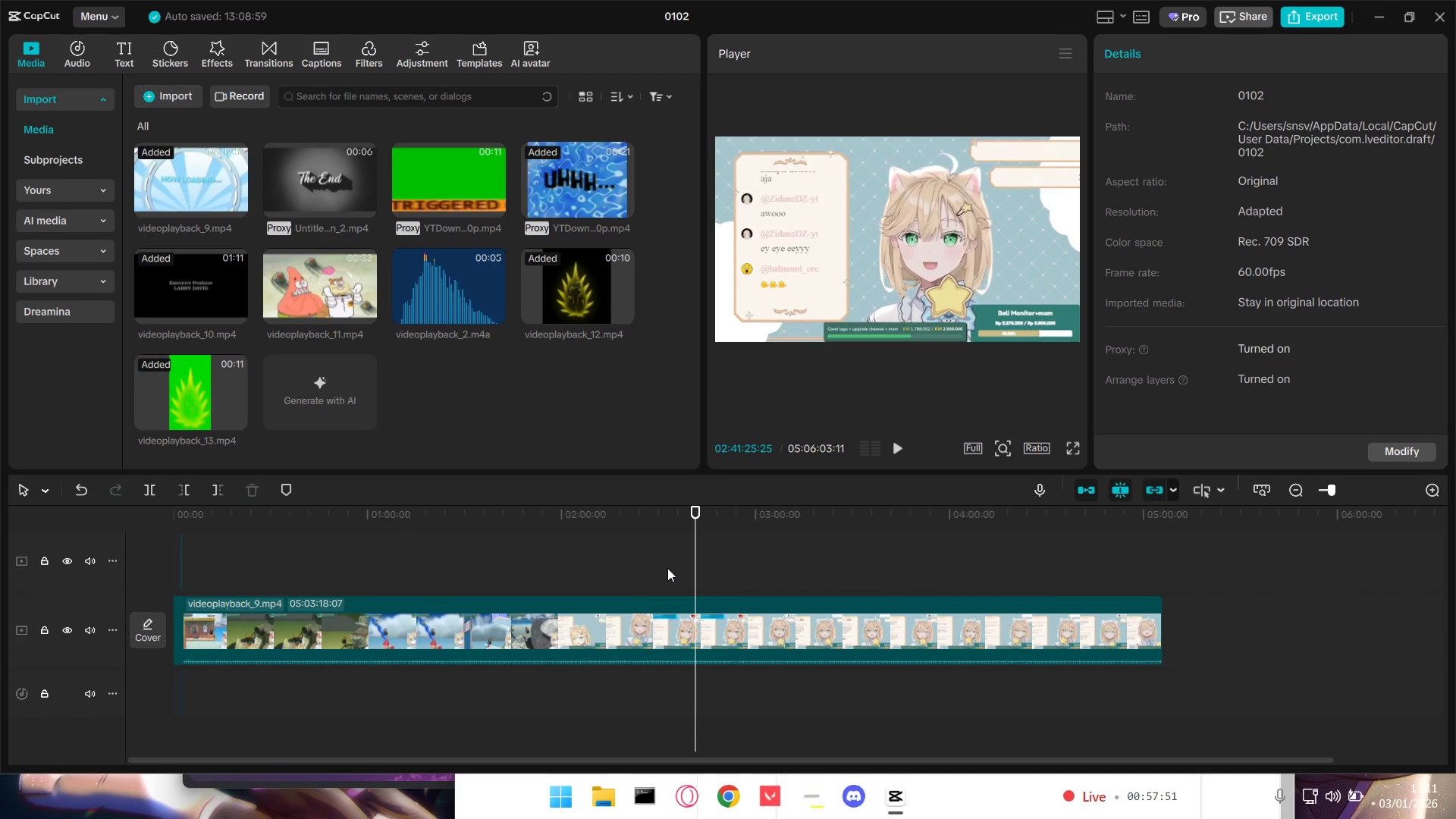 
triple_click([667, 568])
 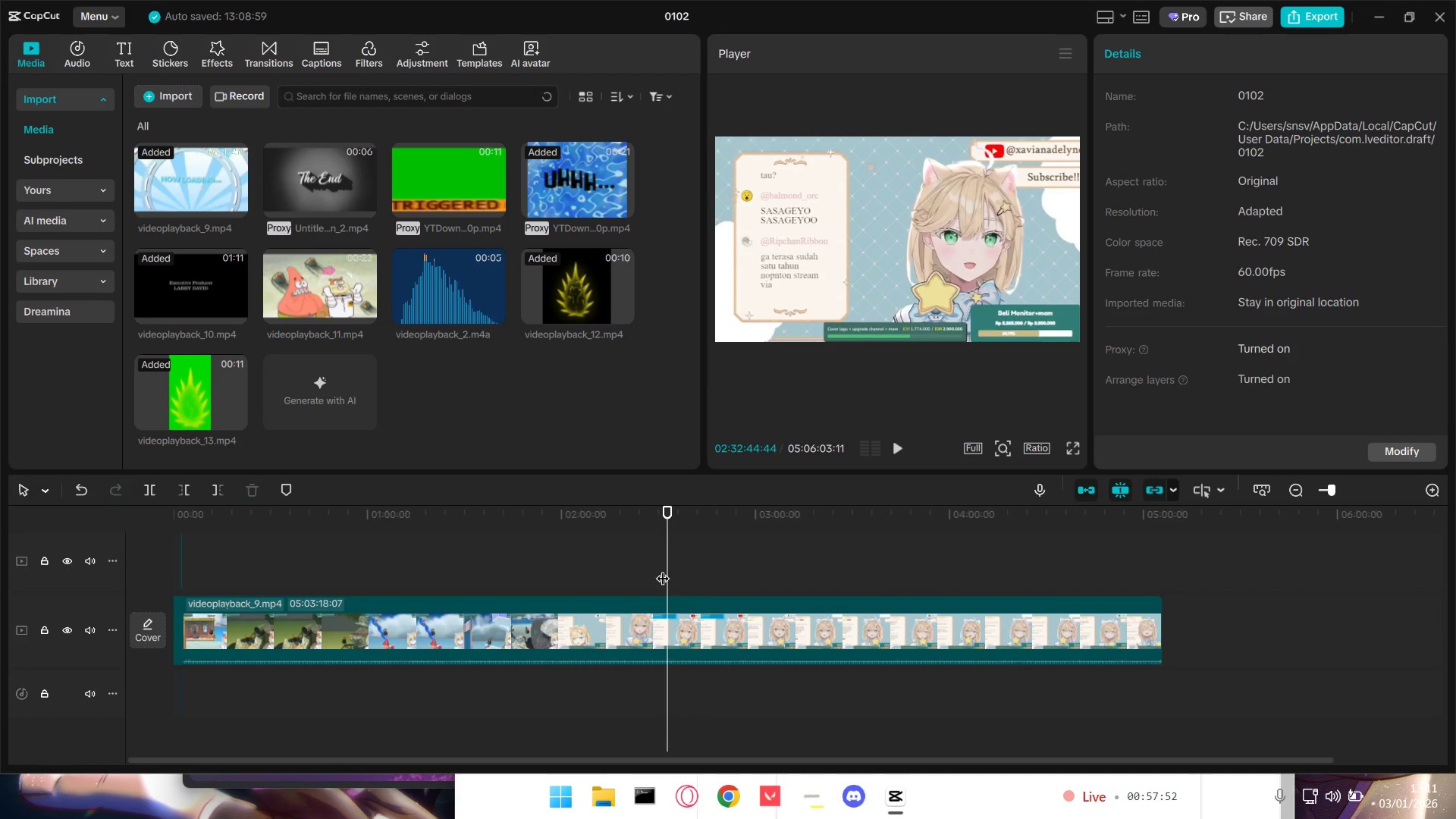 
left_click([654, 569])
 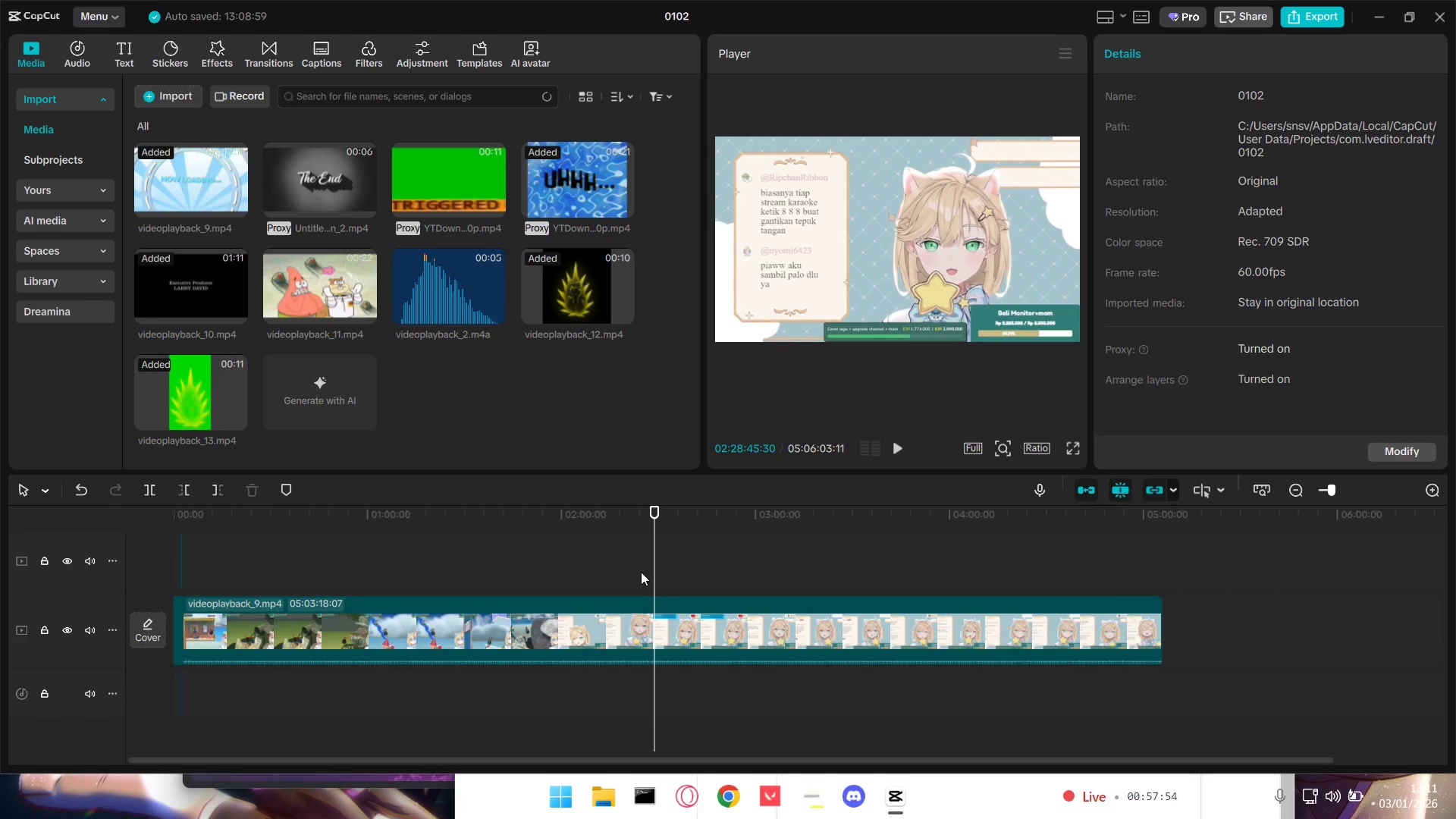 
key(Space)
 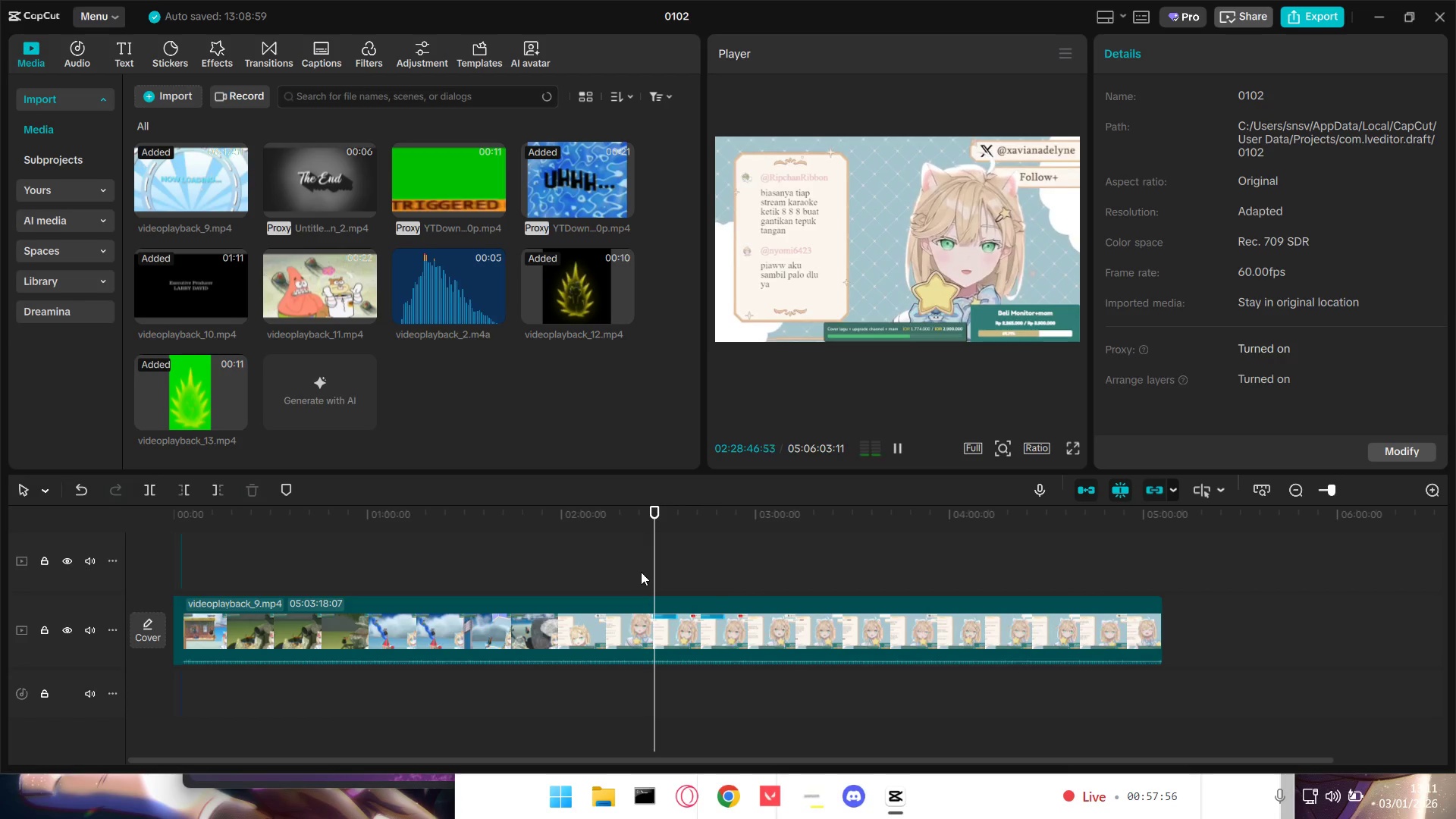 
left_click([626, 572])
 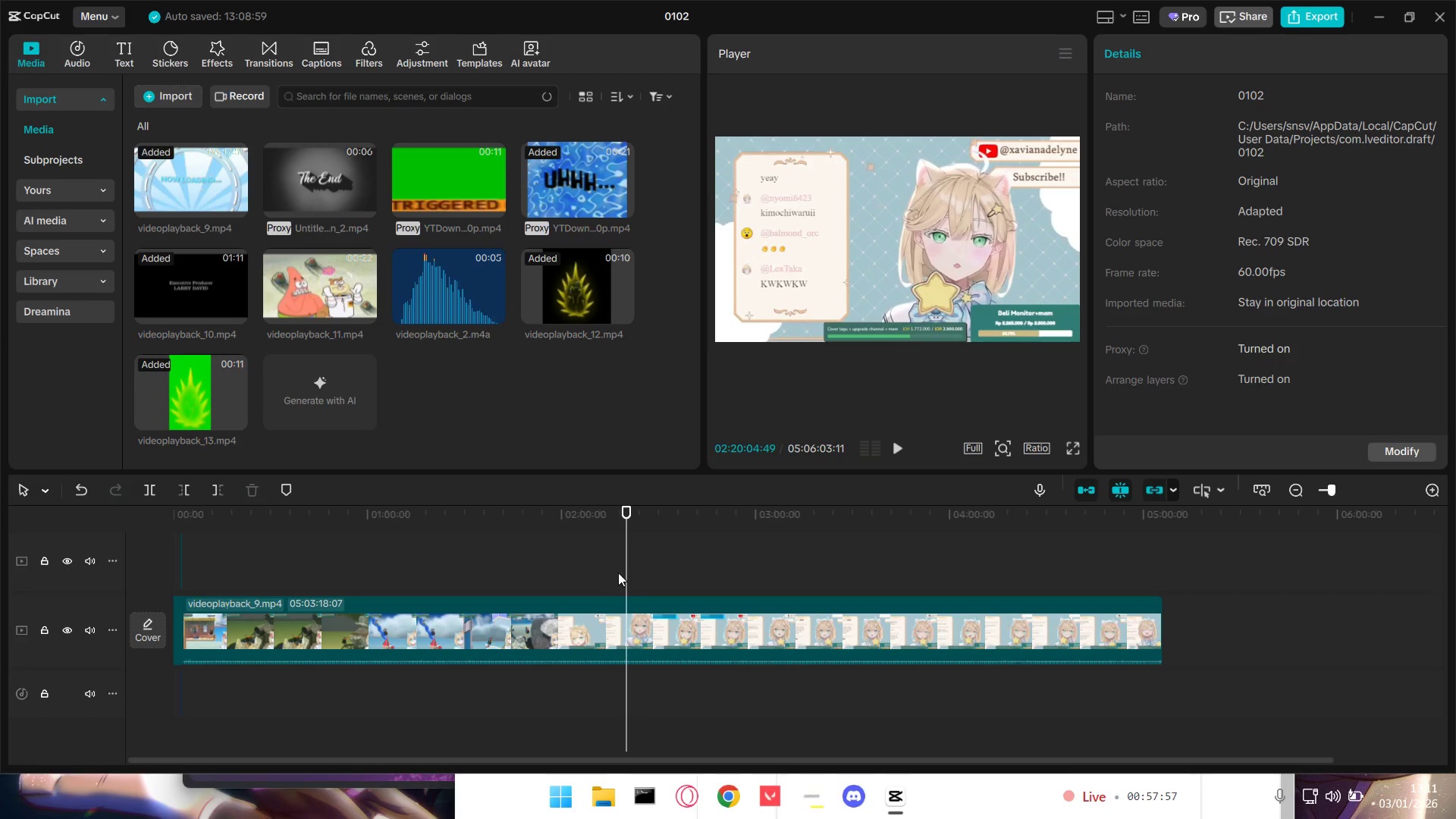 
double_click([614, 573])
 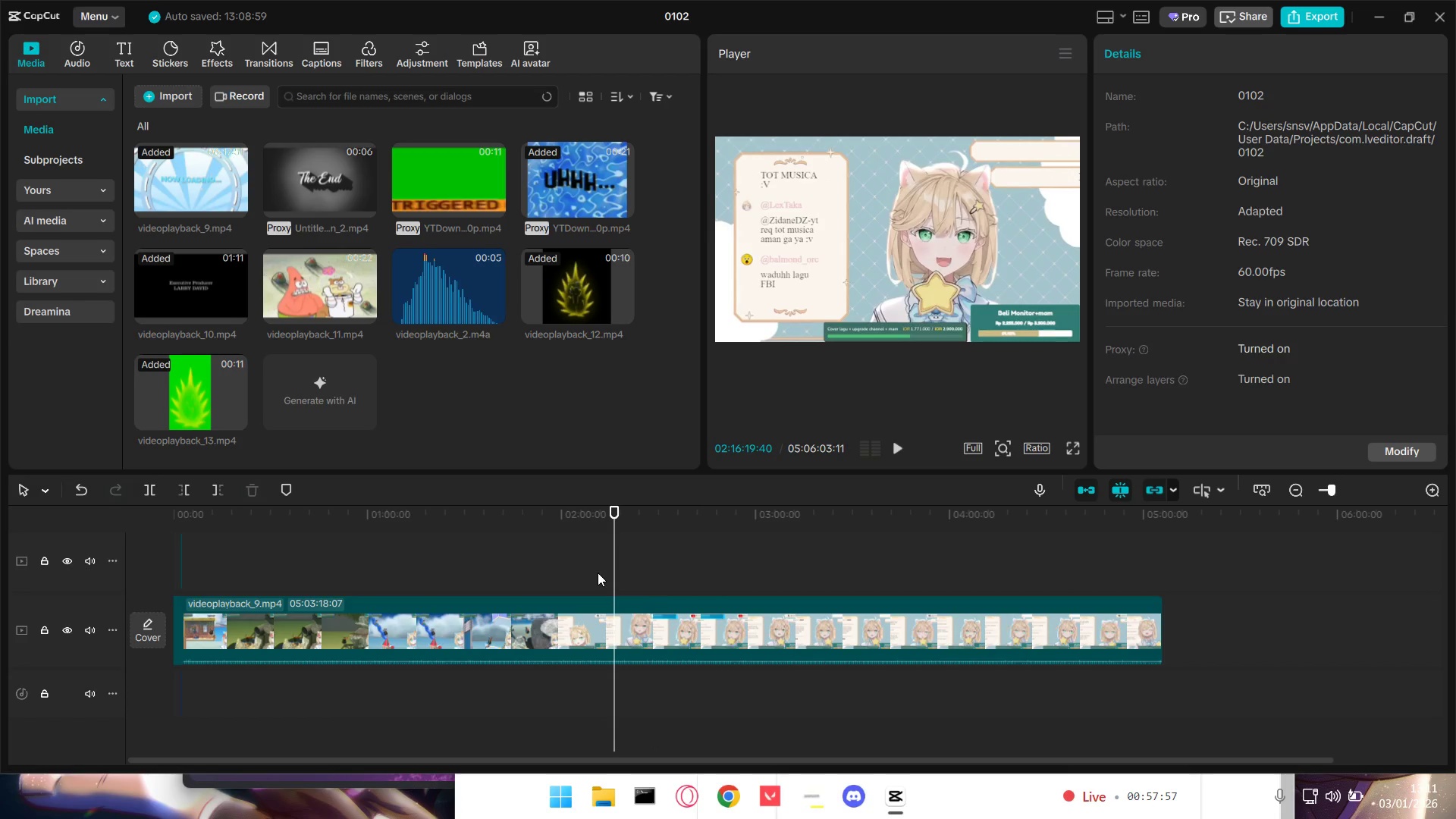 
triple_click([592, 573])
 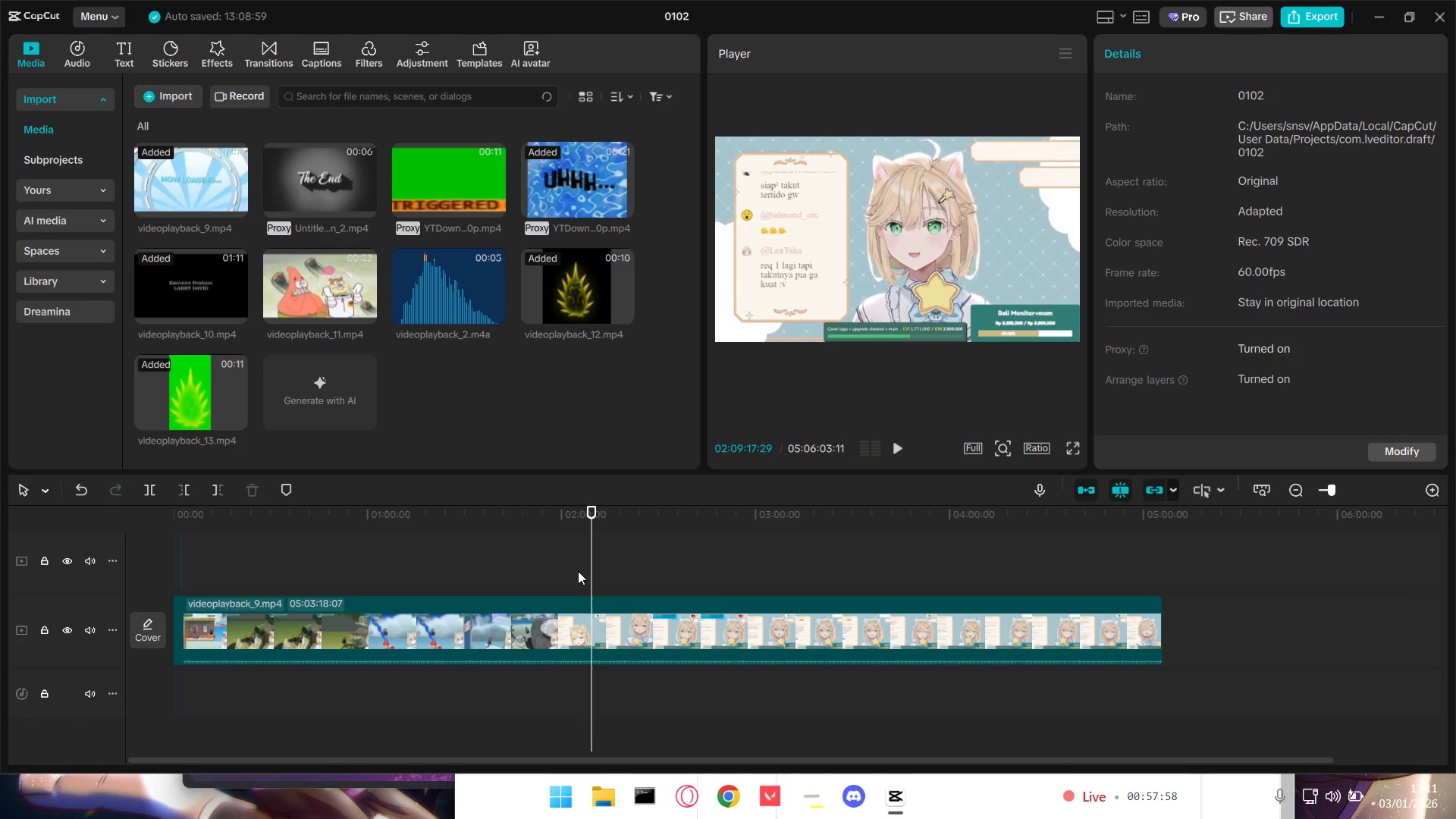 
triple_click([578, 570])
 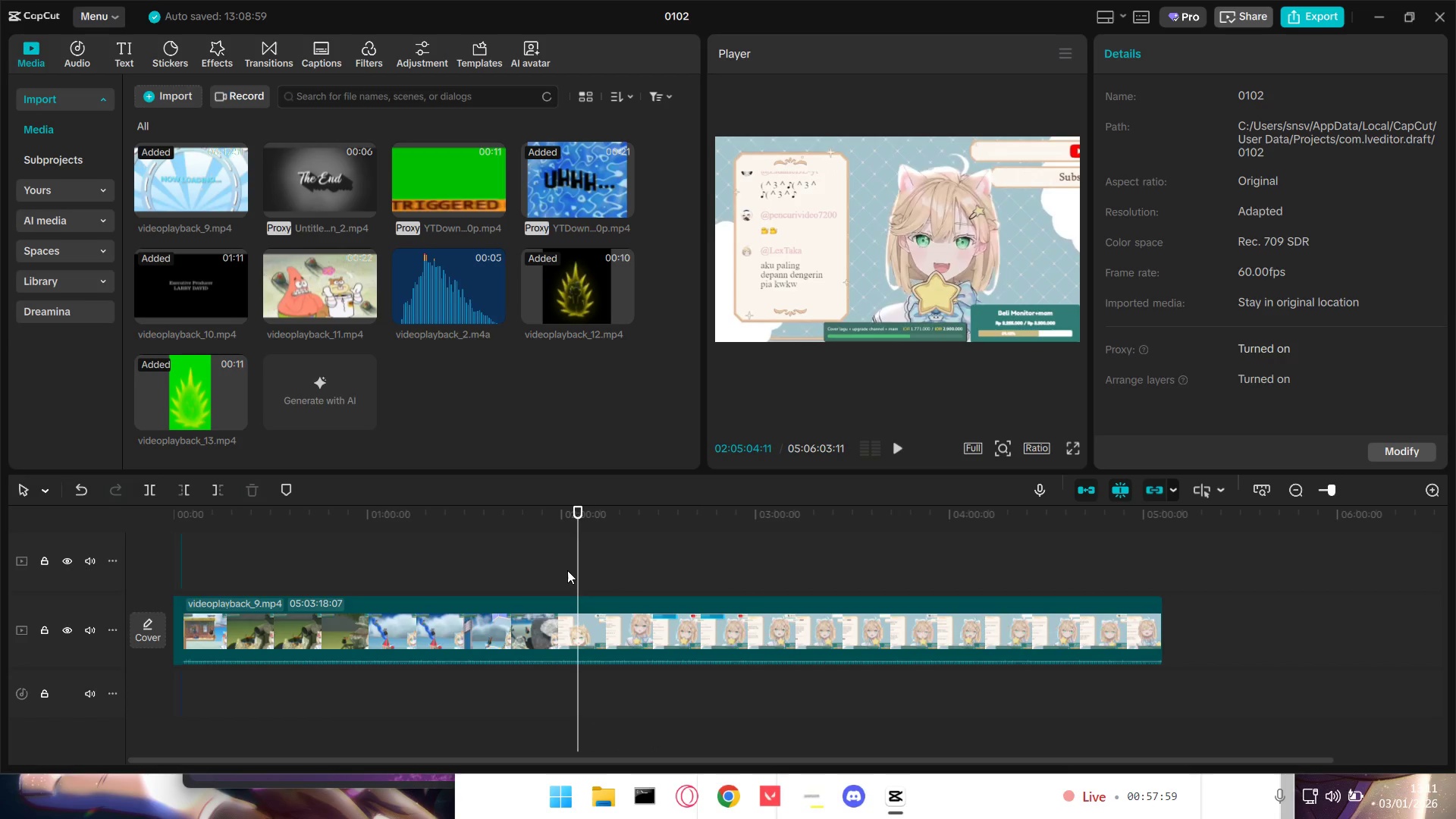 
triple_click([563, 570])
 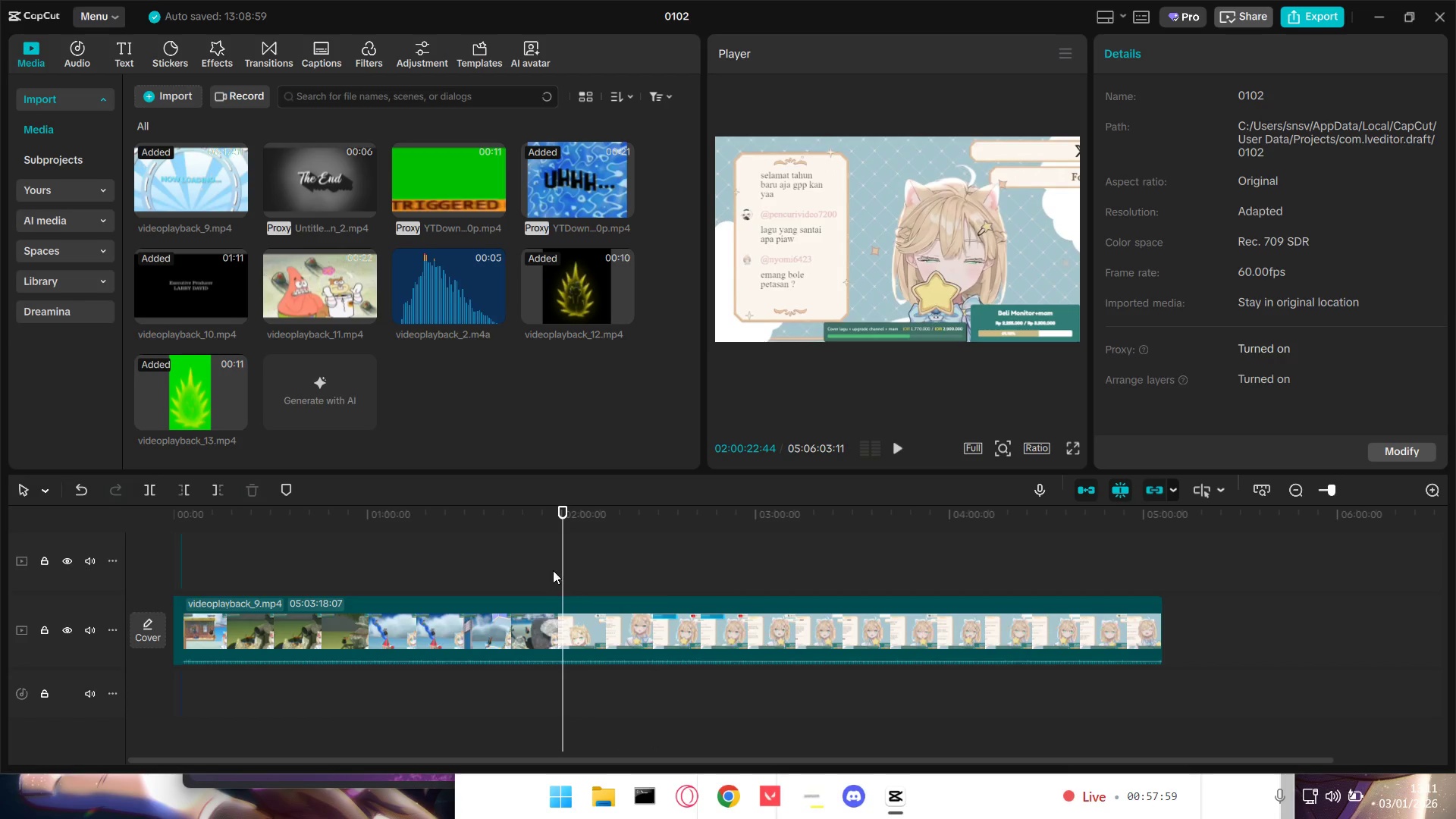 
triple_click([551, 570])
 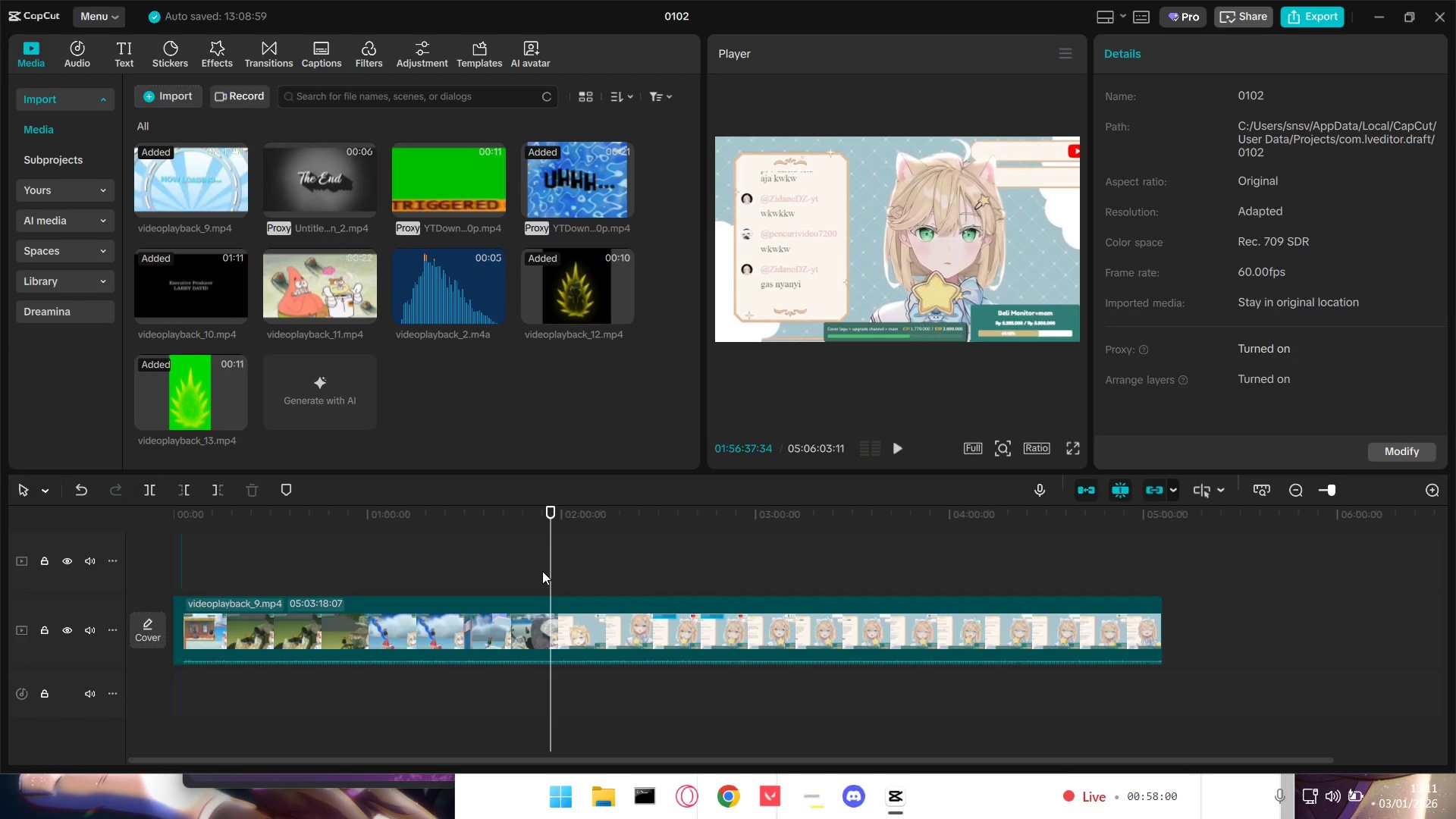 
triple_click([538, 571])
 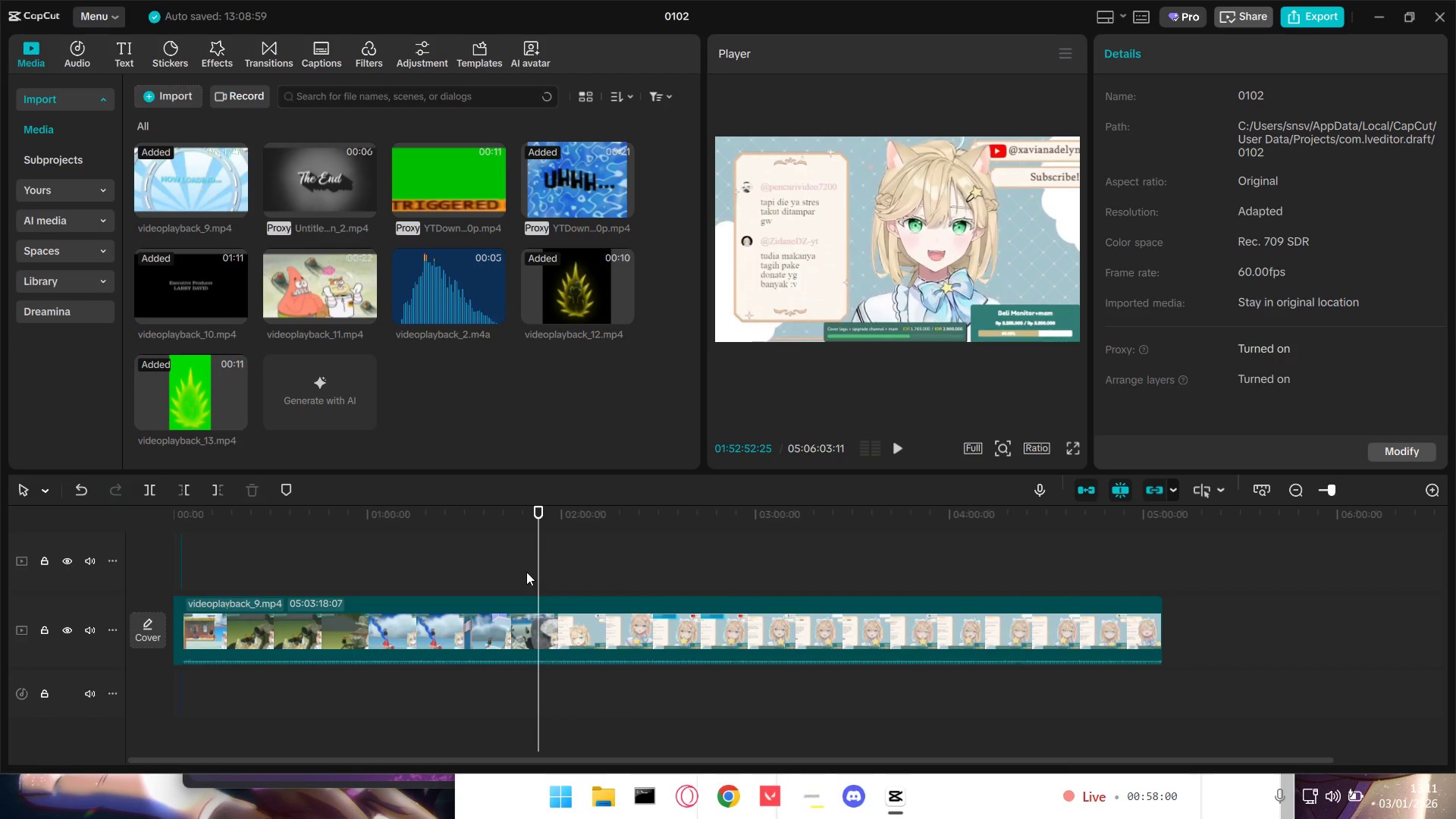 
triple_click([524, 572])
 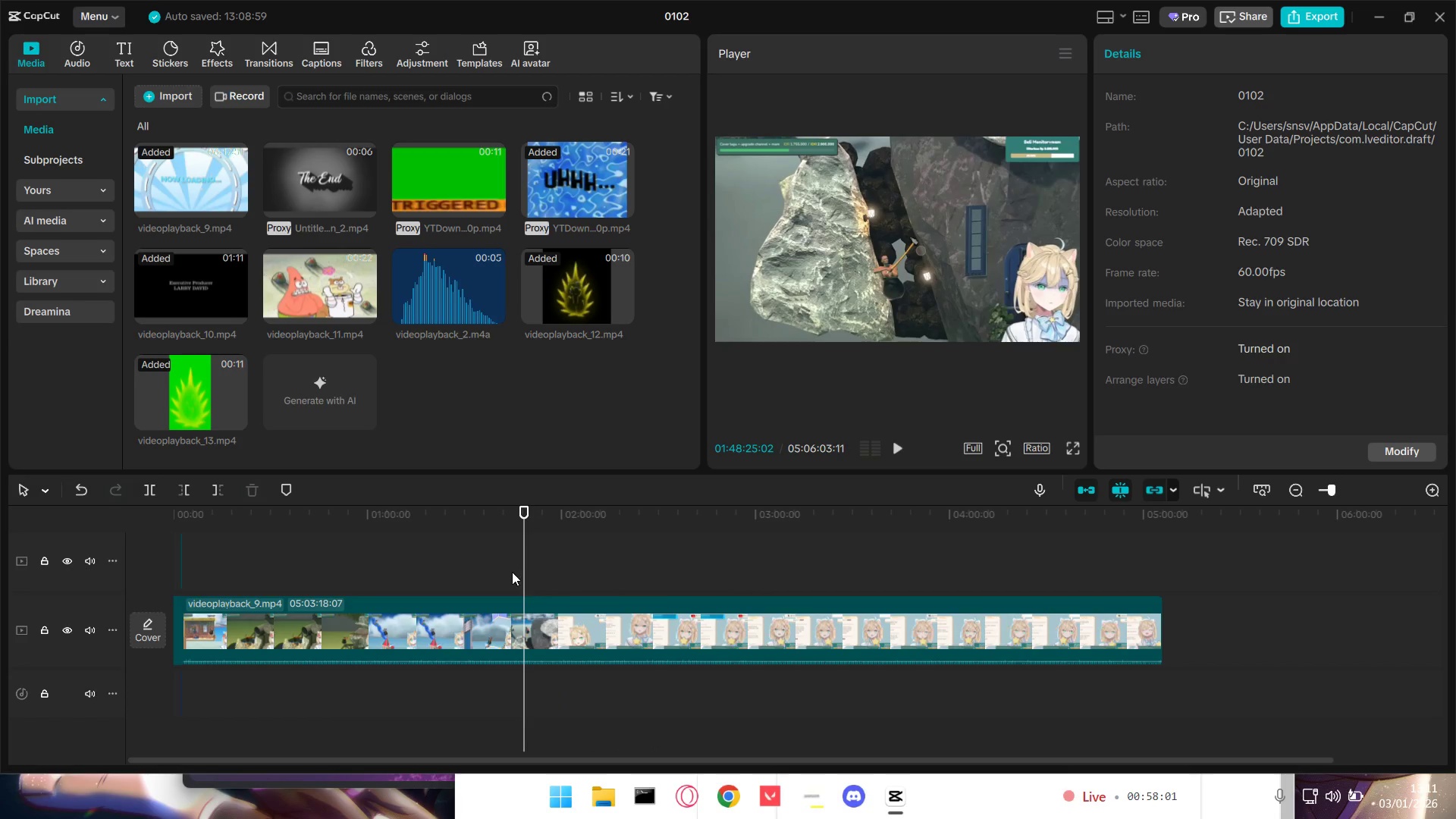 
triple_click([512, 572])
 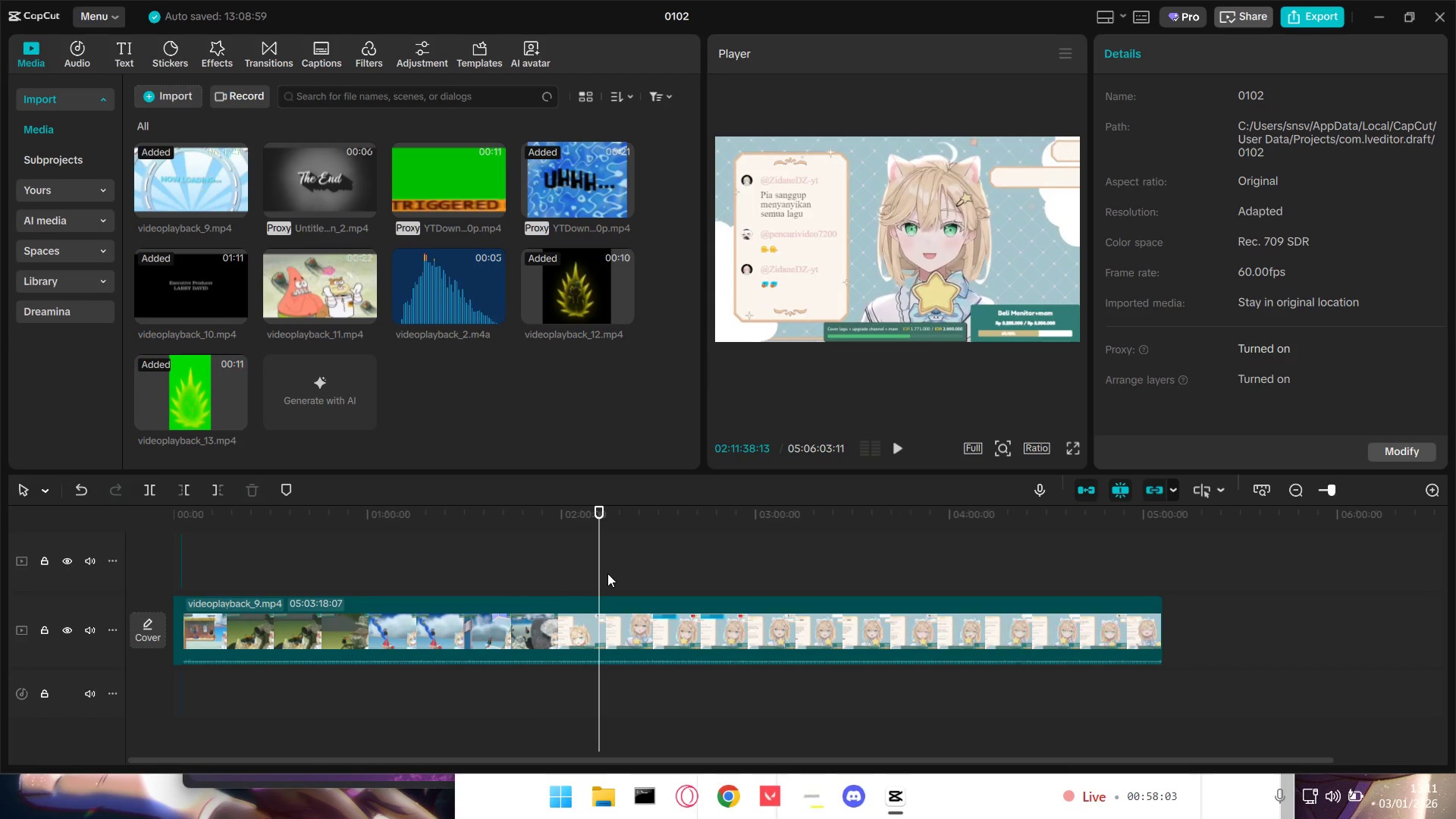 
triple_click([627, 573])
 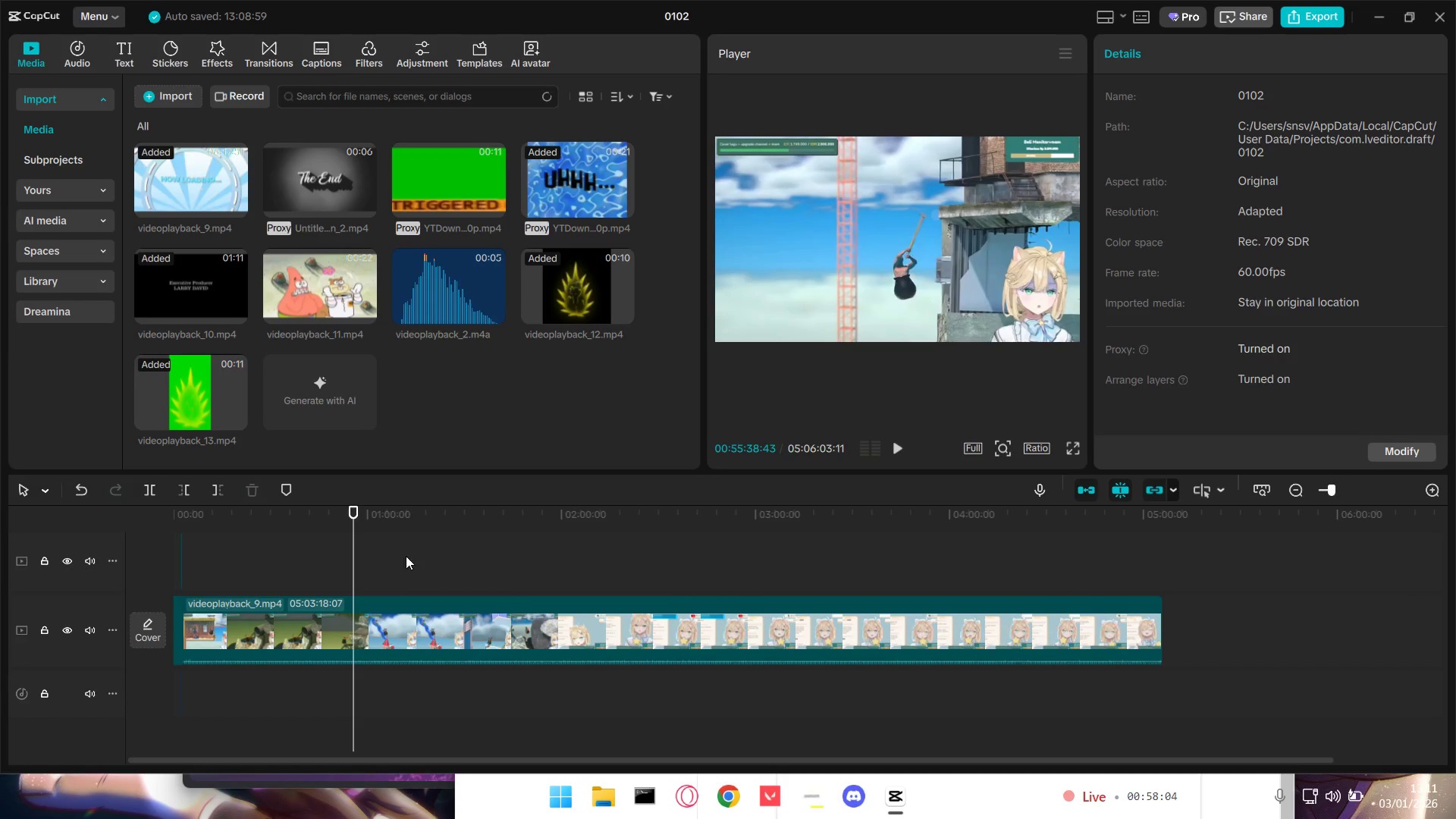 
triple_click([388, 554])
 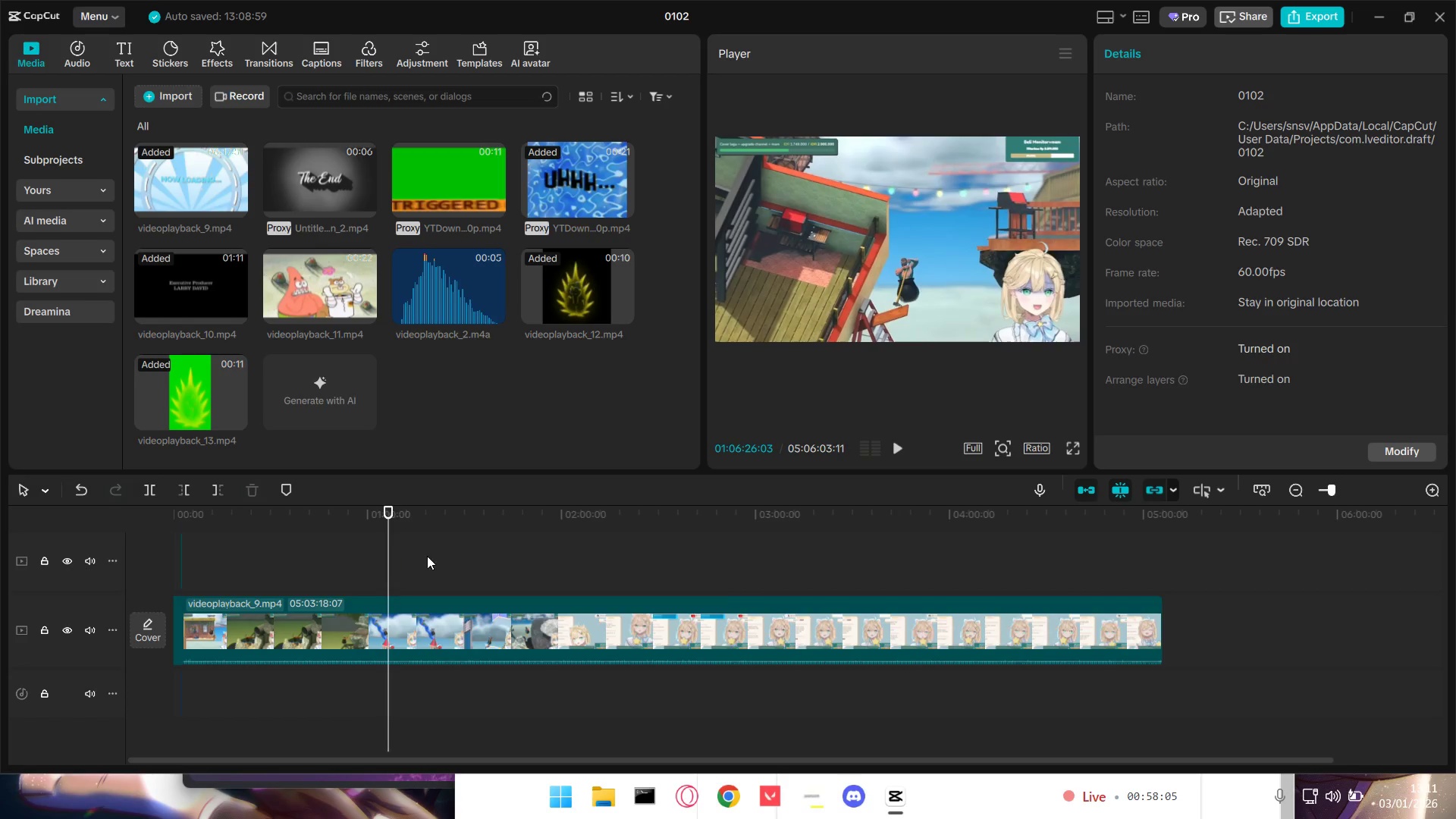 
triple_click([438, 556])
 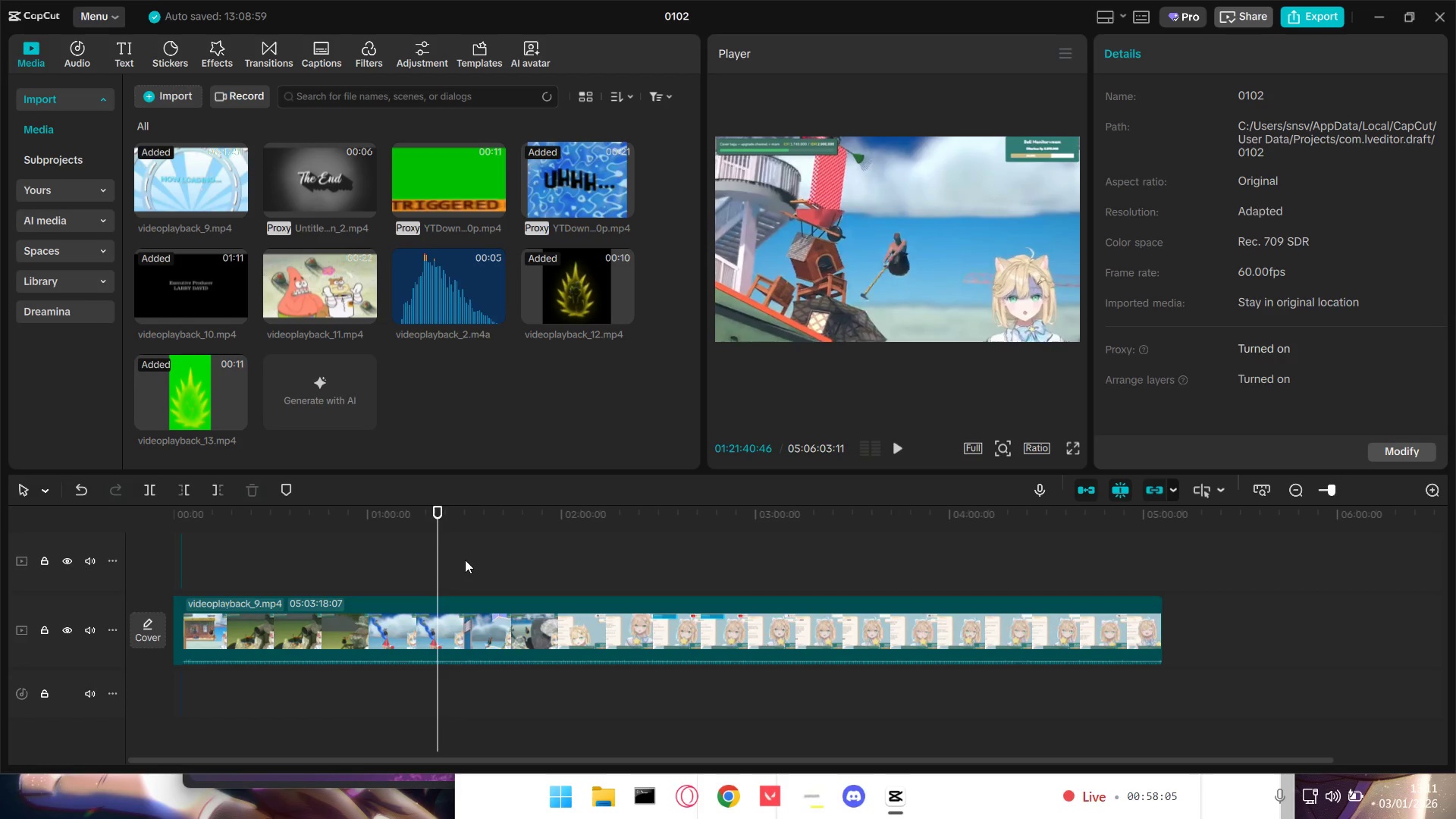 
triple_click([466, 560])
 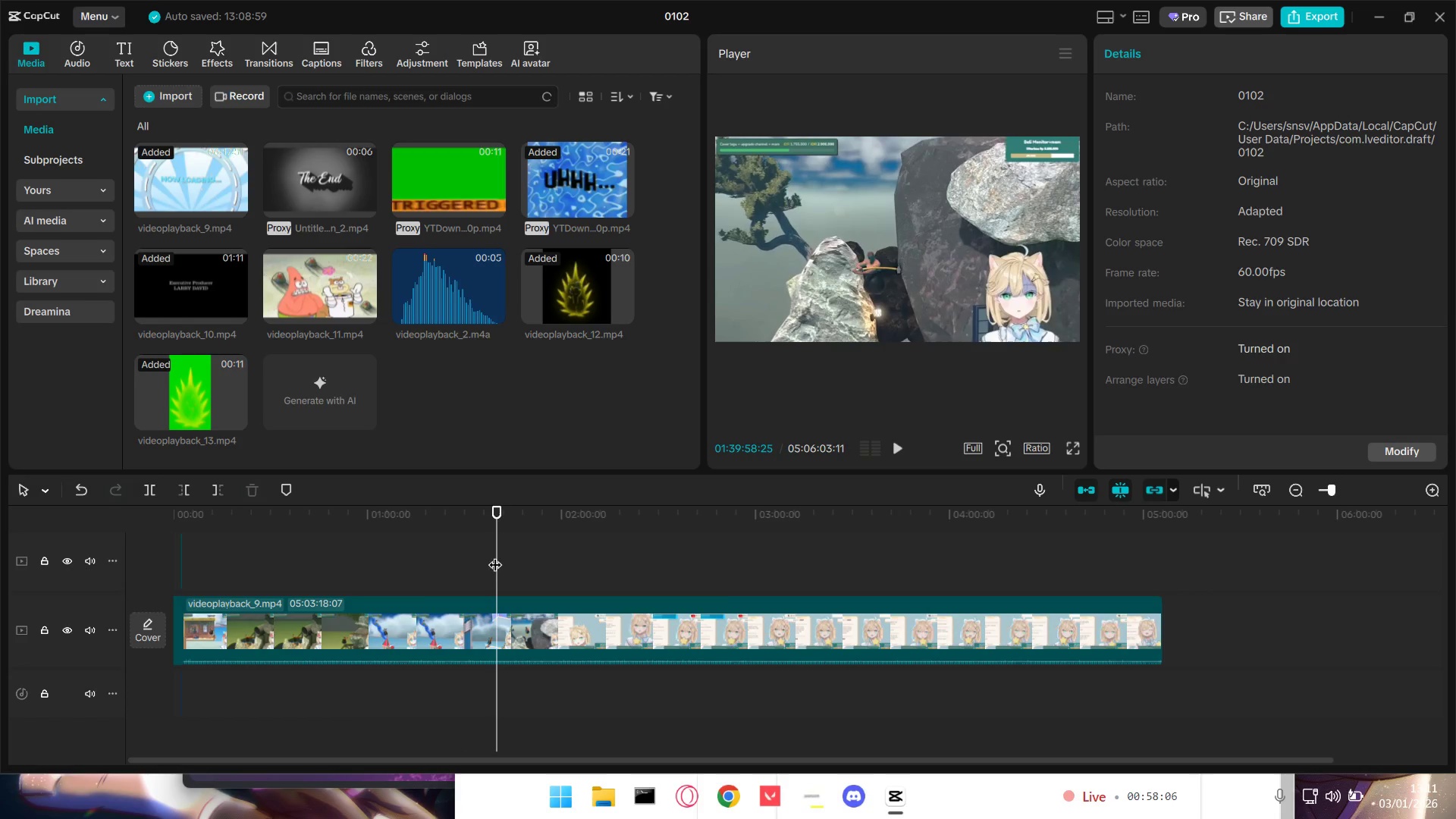 
left_click_drag(start_coordinate=[494, 557], to_coordinate=[519, 561])
 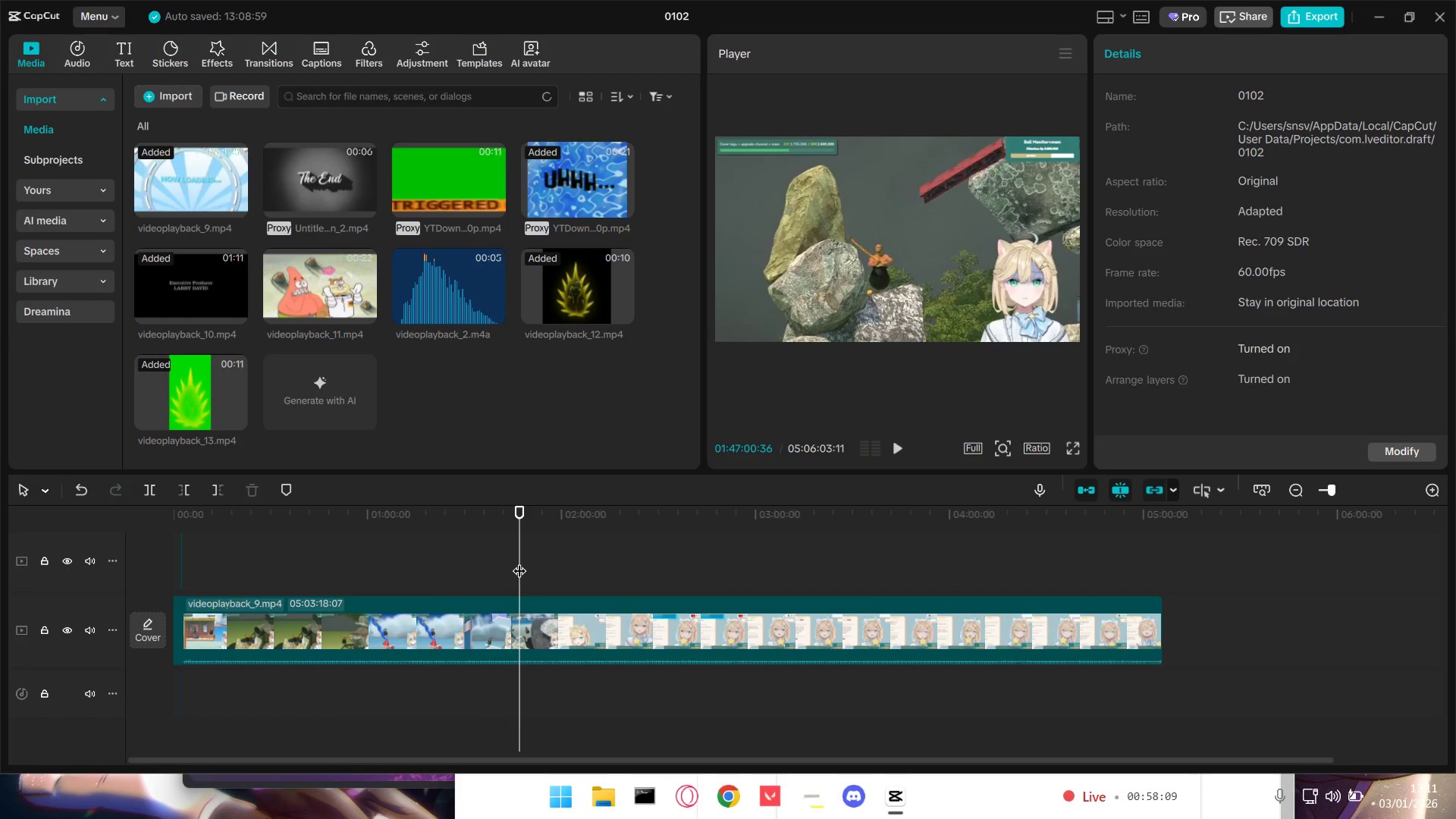 
key(Space)
 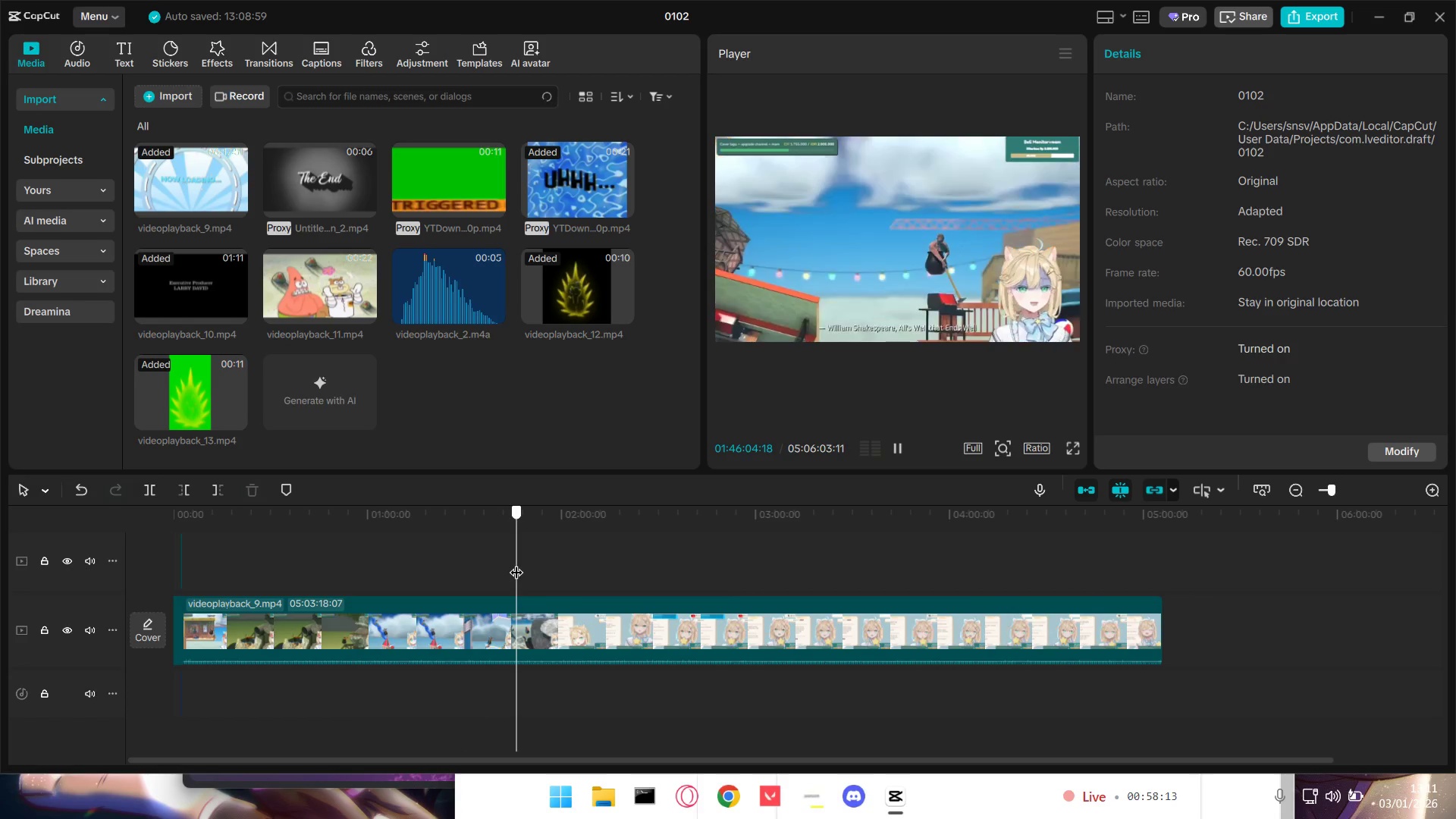 
key(Alt+Tab)
 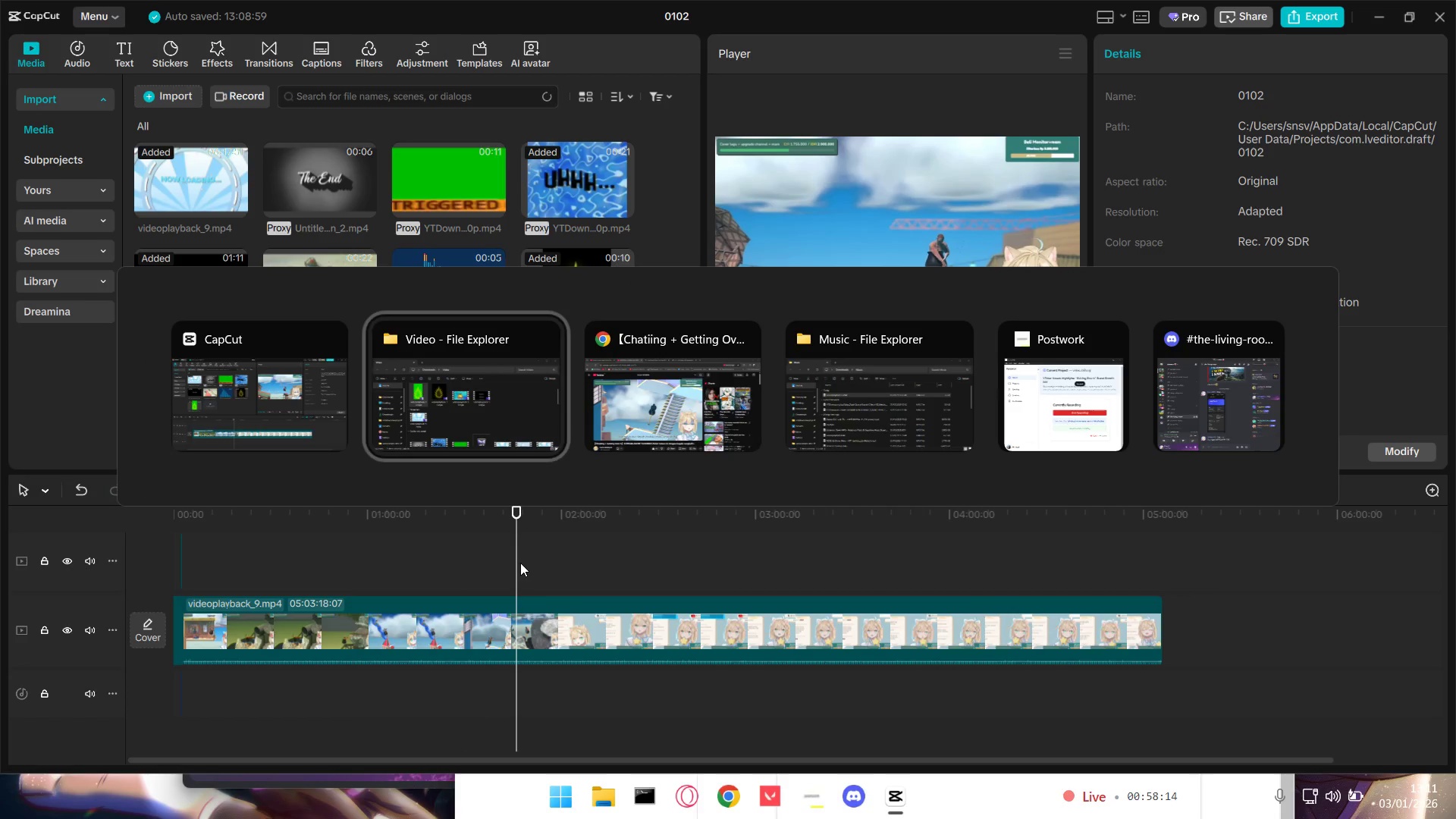 
key(Alt+Tab)
 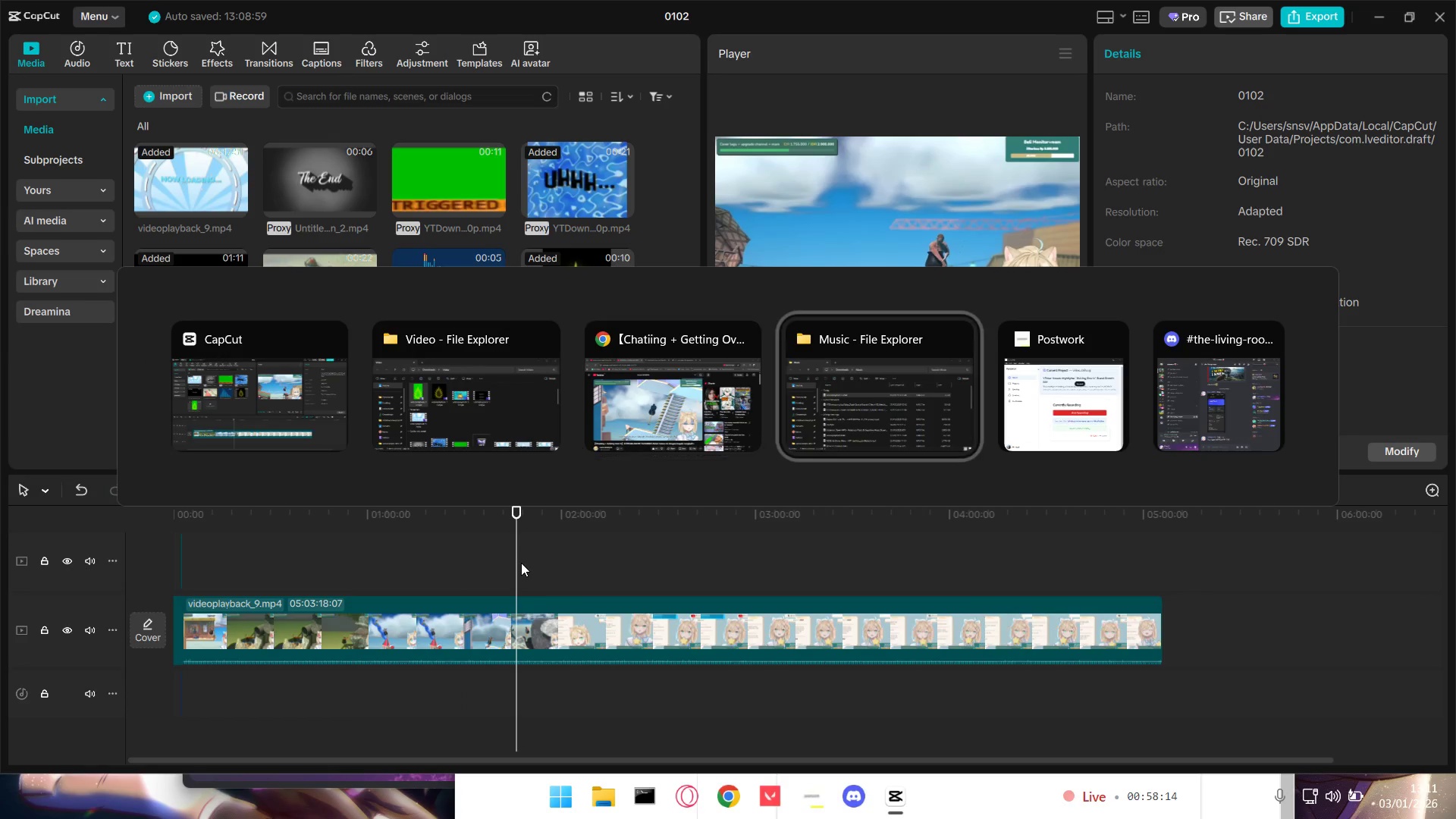 
key(Alt+Tab)
 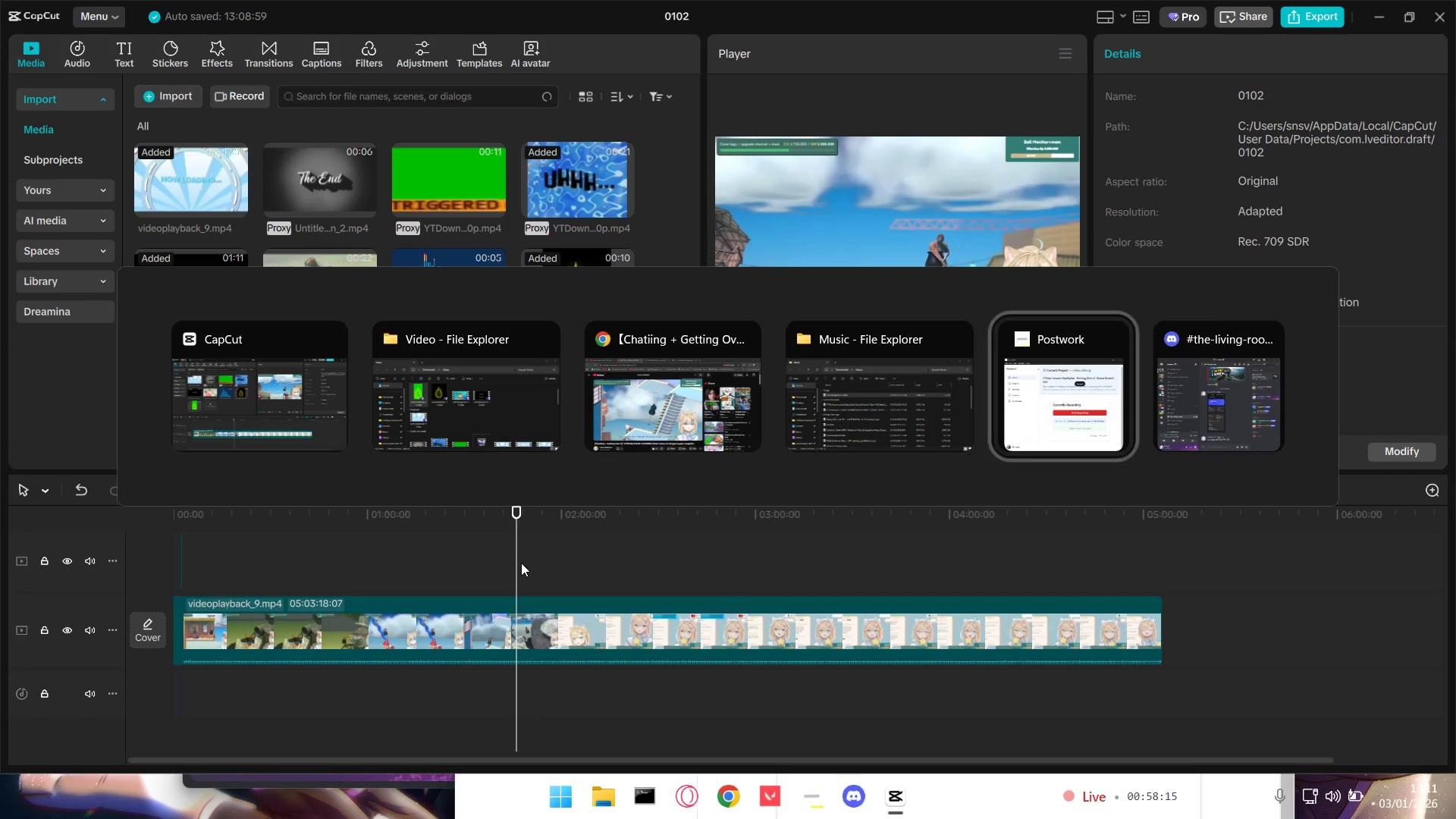 
key(Alt+Tab)
 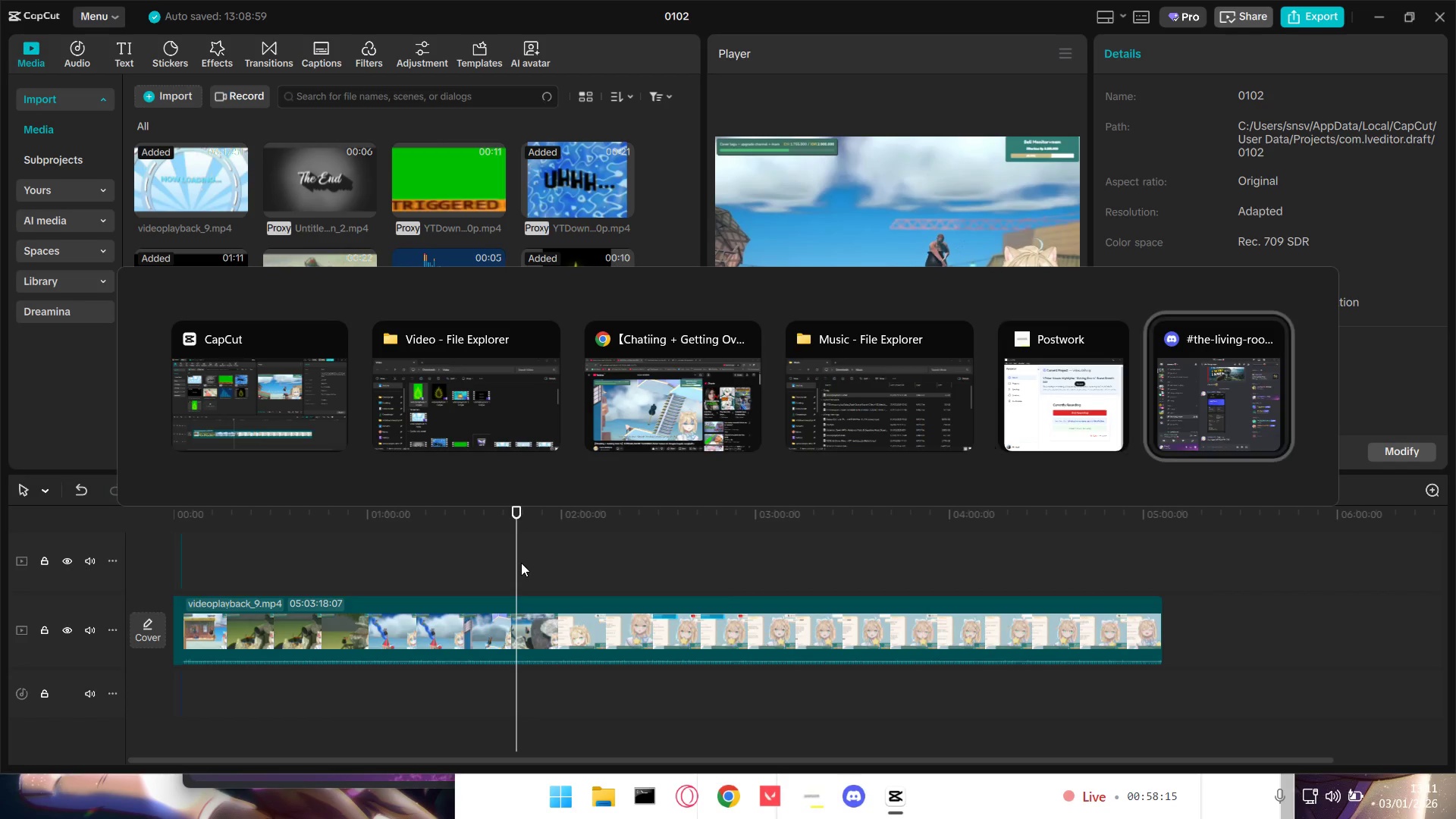 
key(Alt+Tab)
 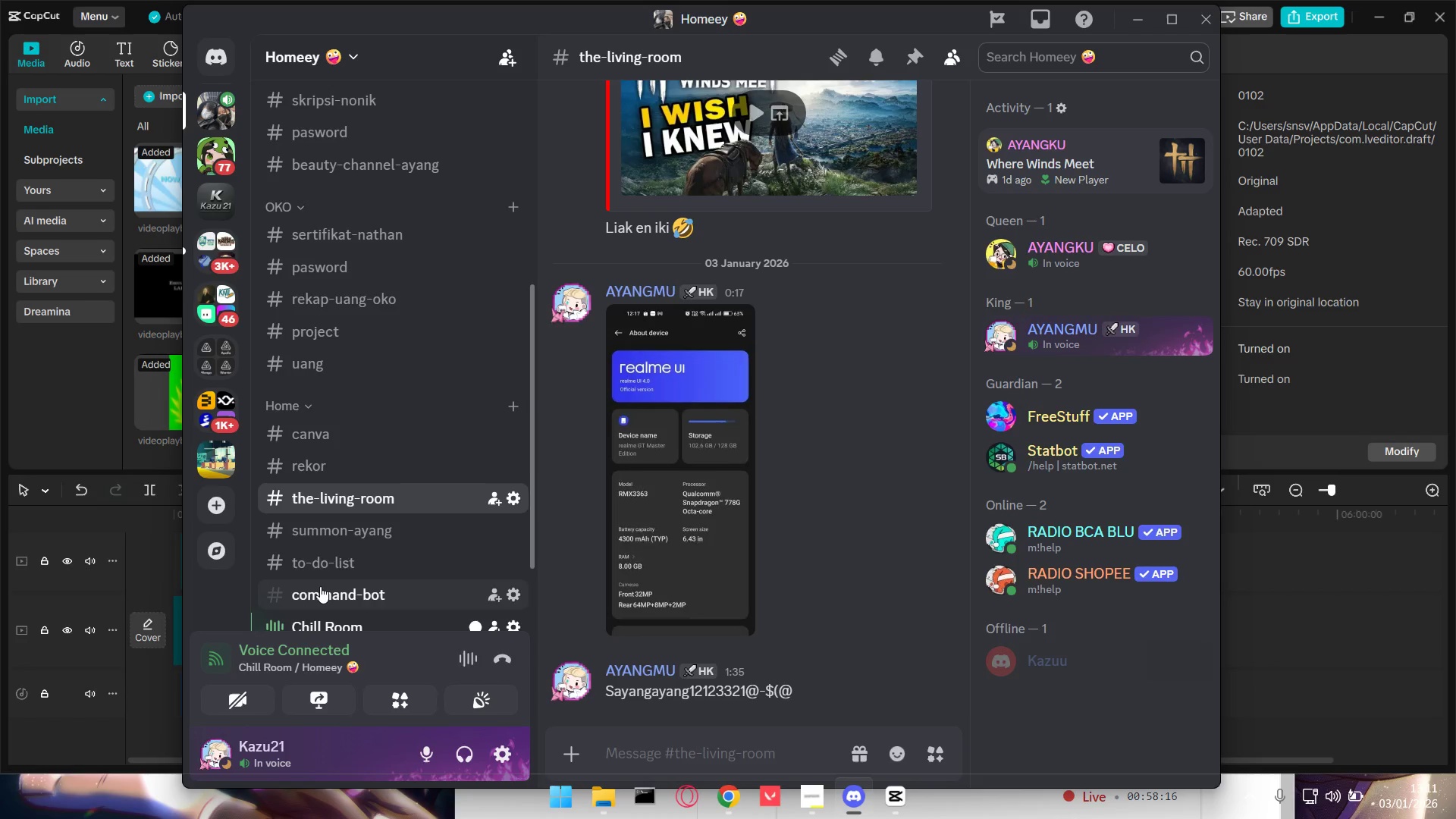 
right_click([350, 562])
 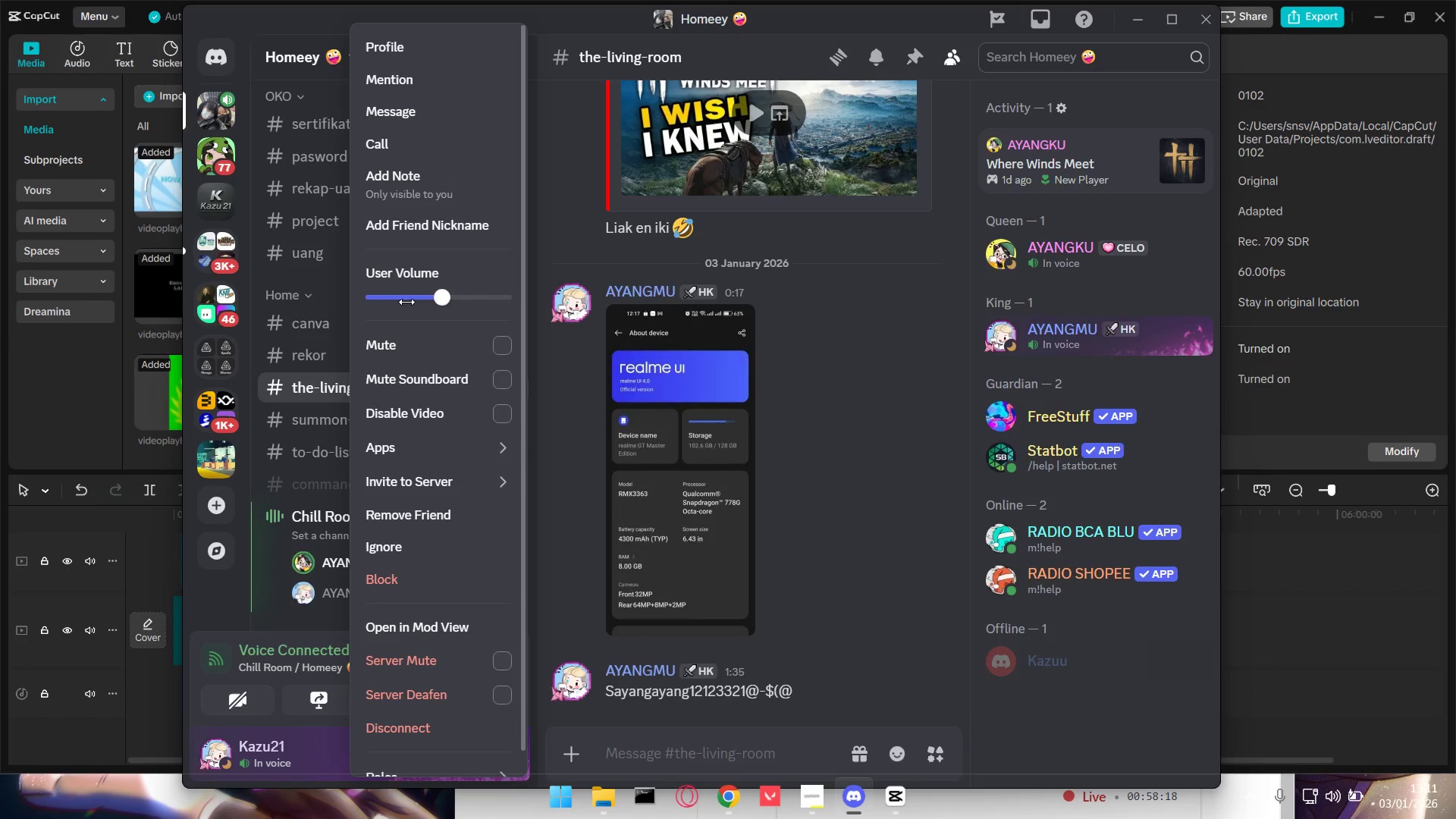 
scroll: coordinate [318, 588], scroll_direction: down, amount: 7.0
 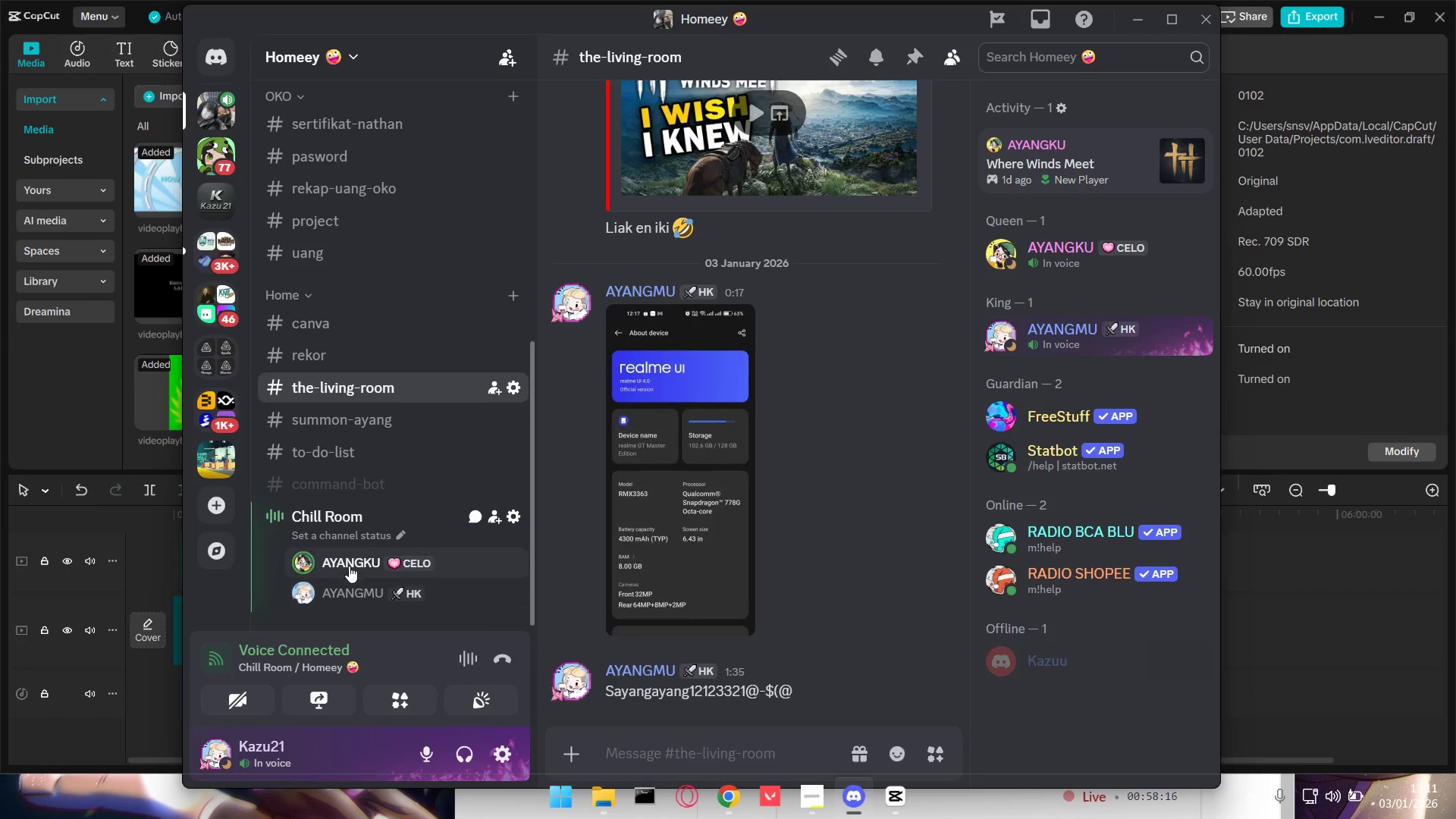 
key(Alt+AltLeft)
 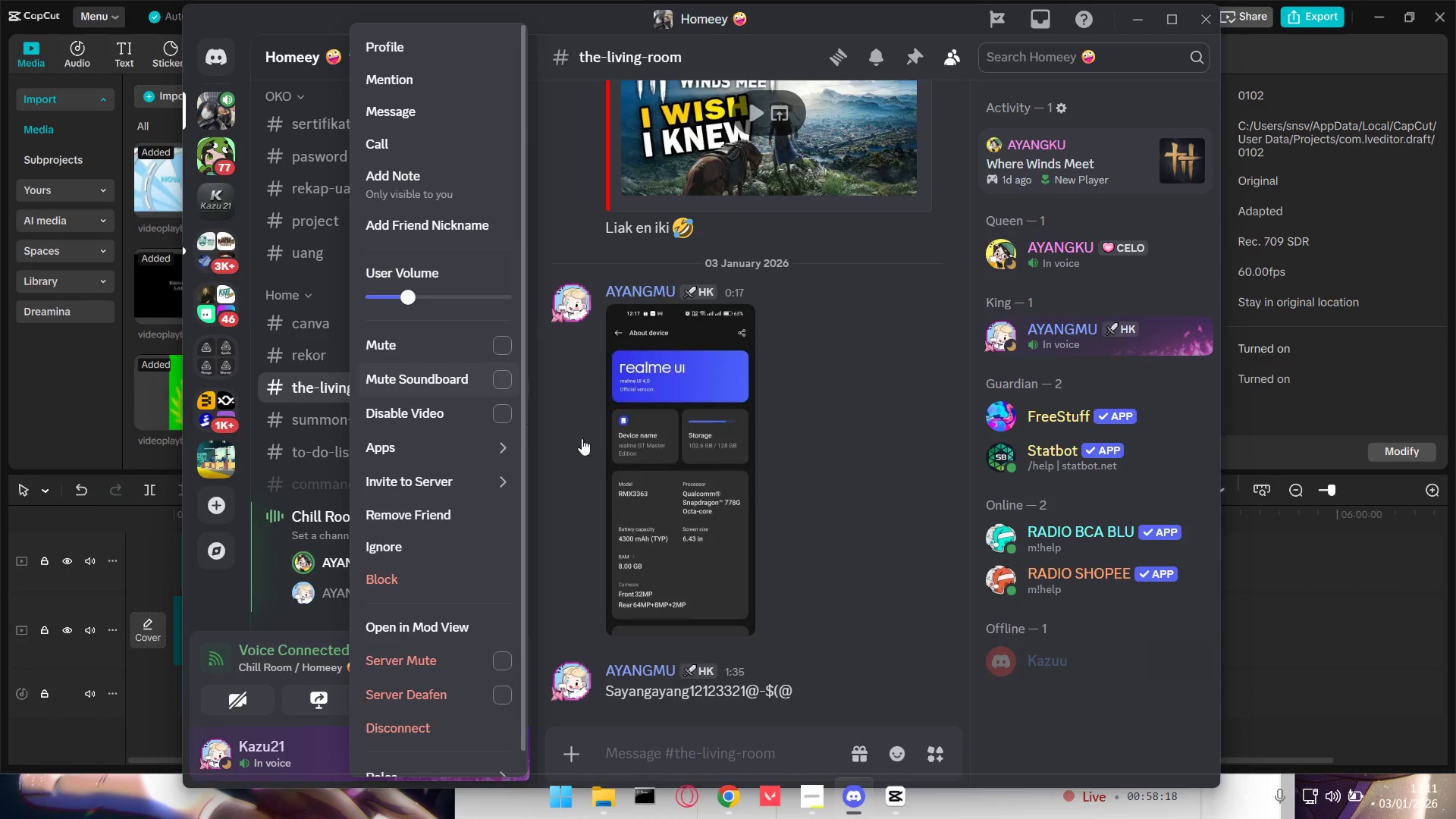 
key(Alt+Tab)
 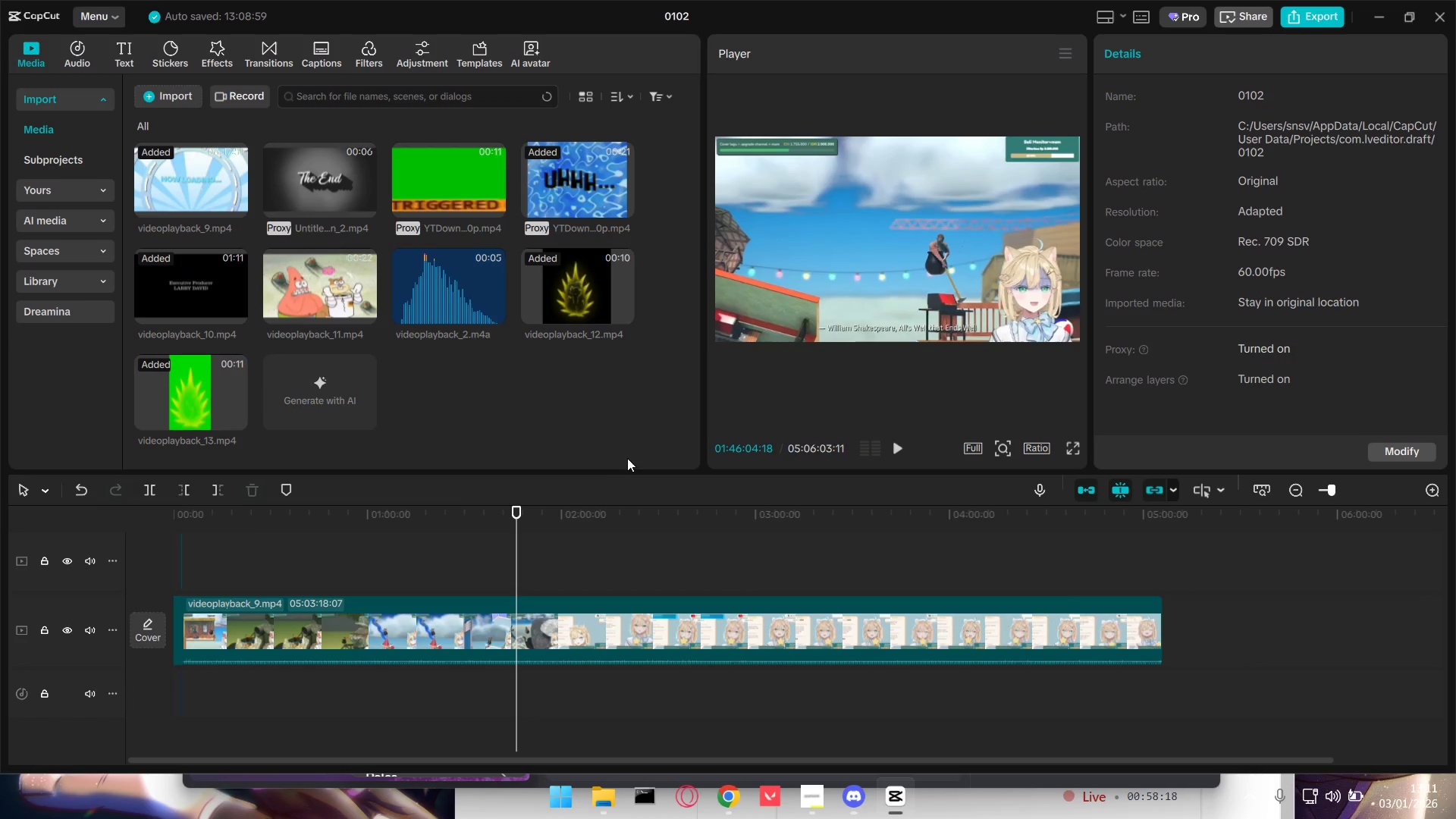 
key(Space)
 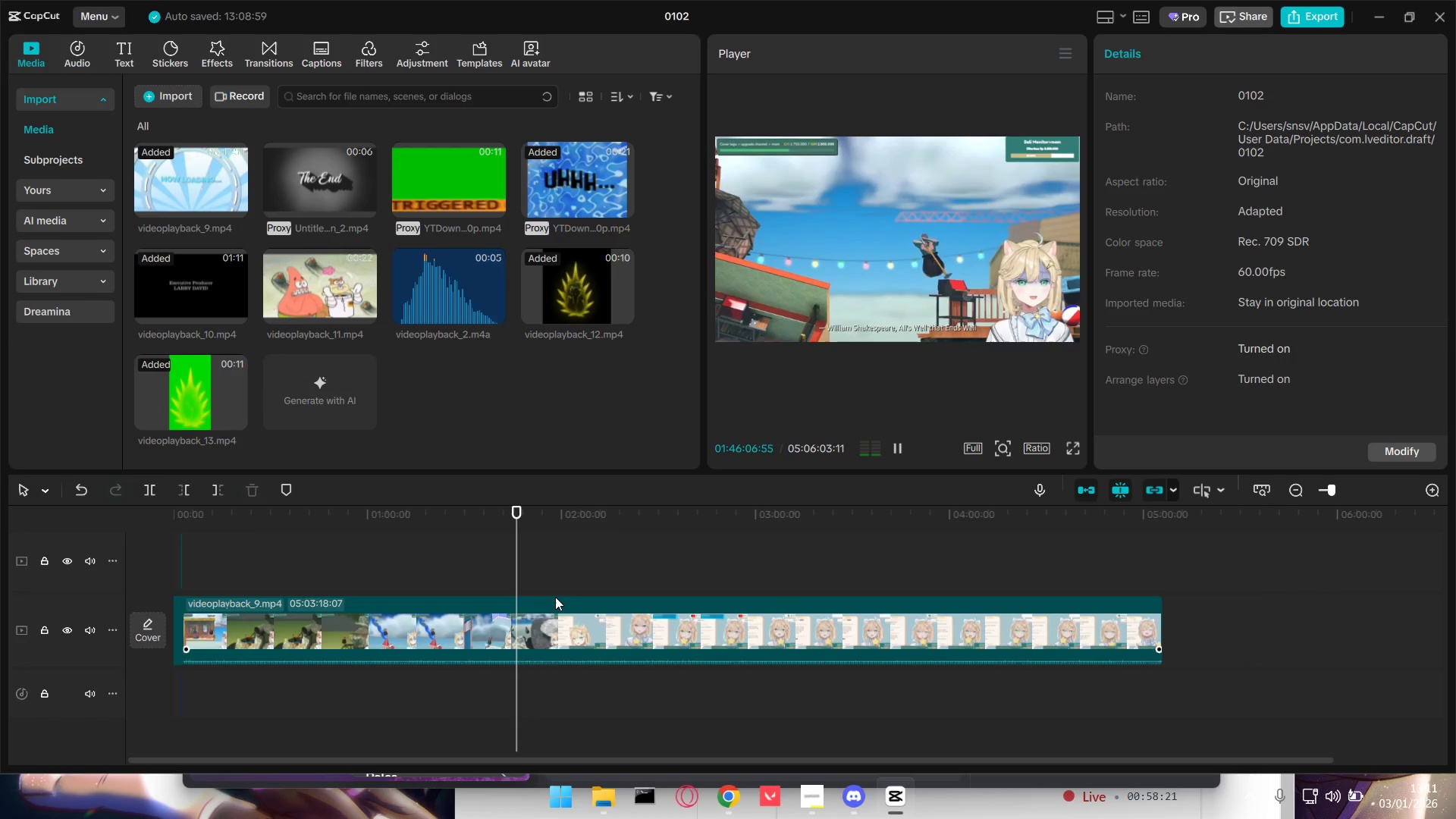 
key(Space)
 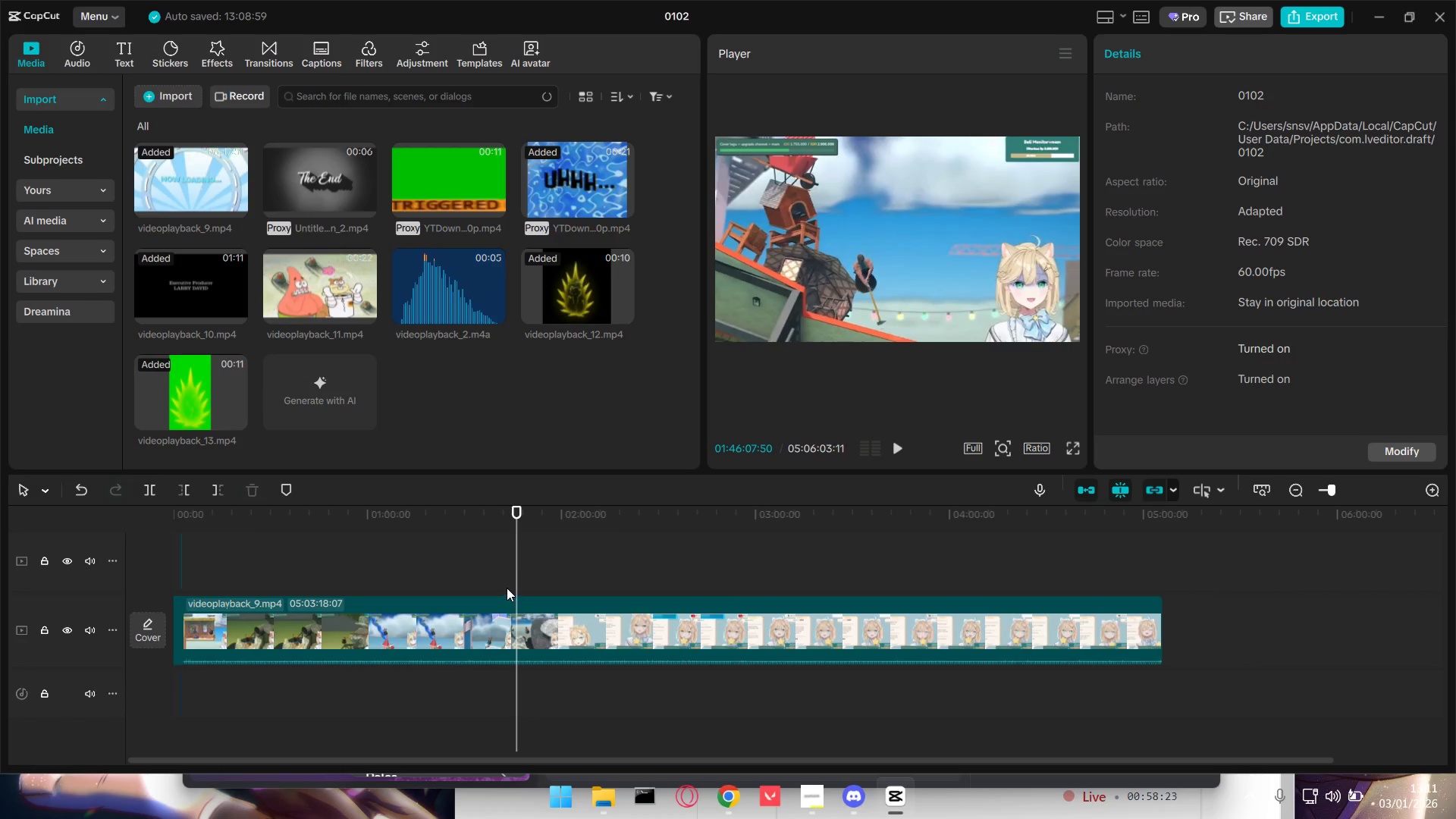 
left_click([504, 585])
 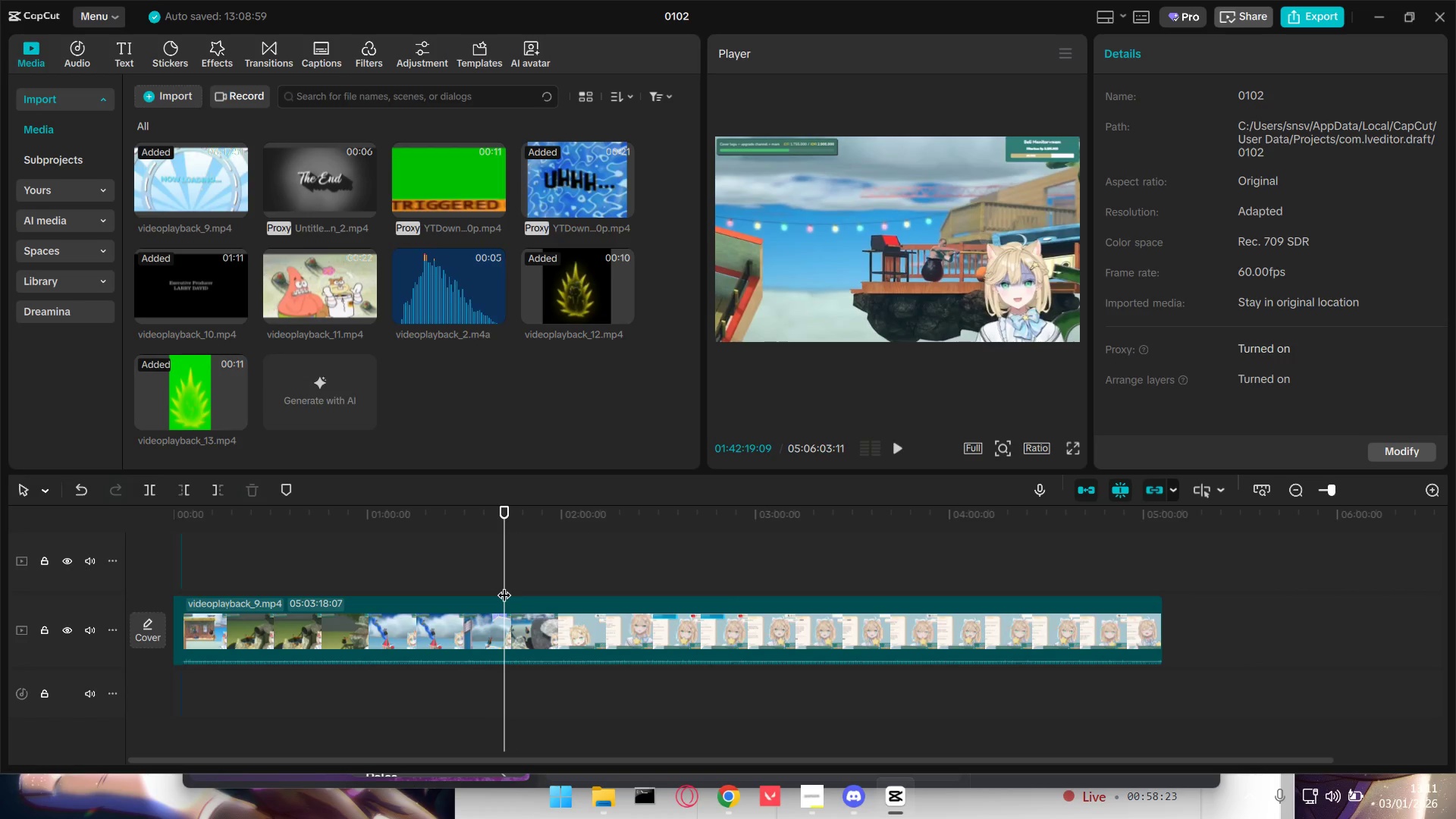 
double_click([507, 584])
 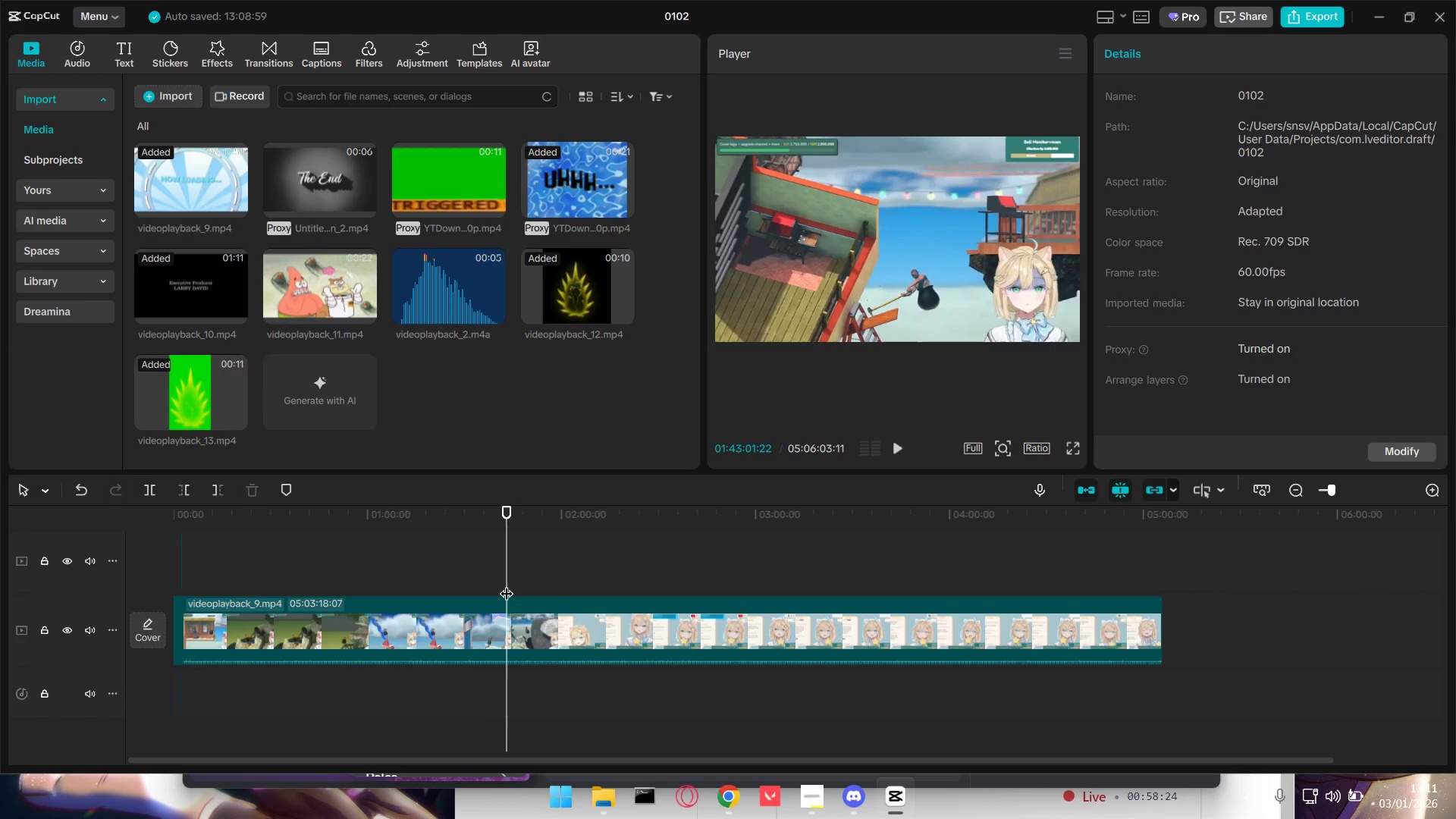 
key(Space)
 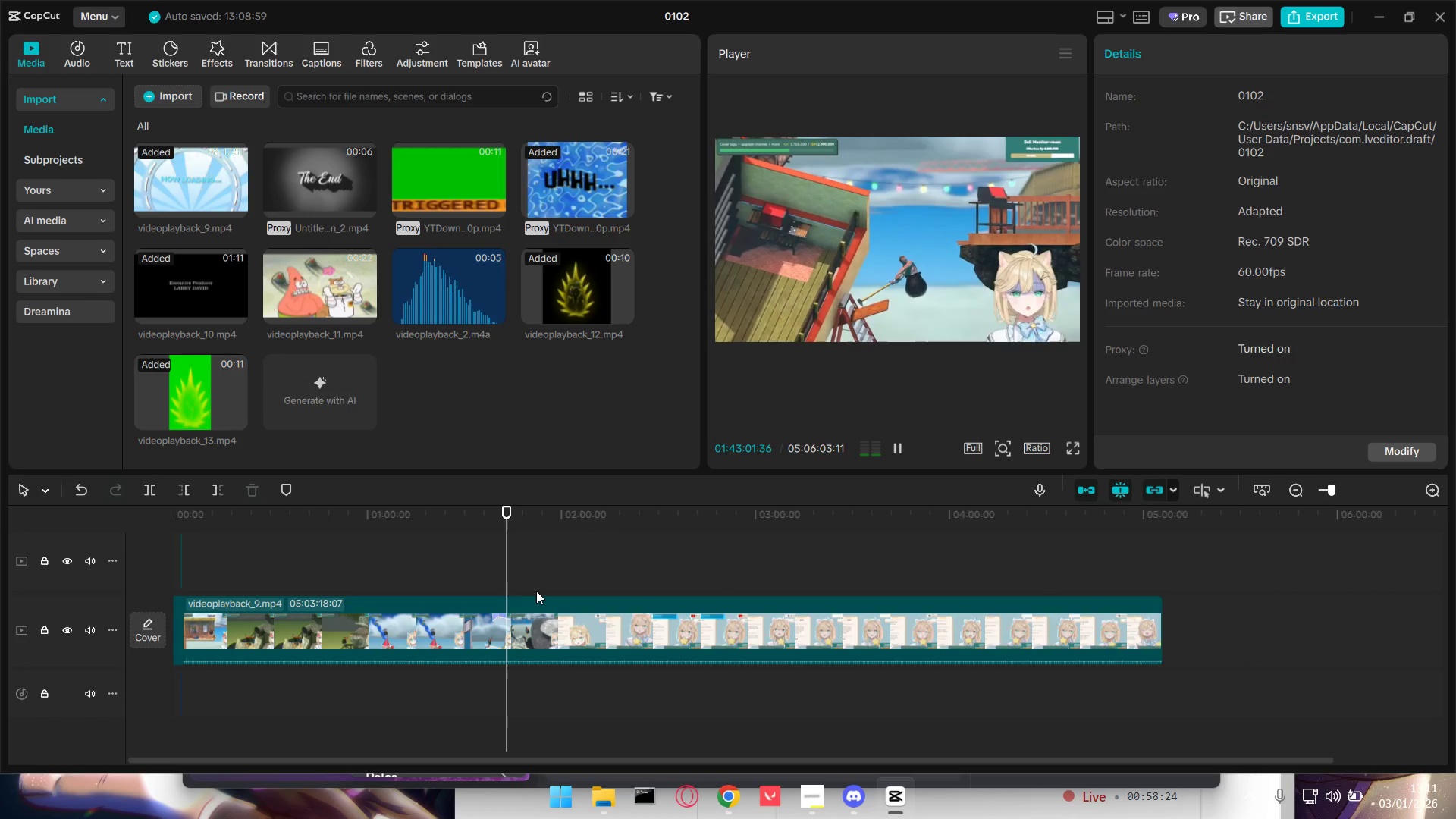 
hold_key(key=ControlLeft, duration=0.86)
scroll: coordinate [540, 592], scroll_direction: up, amount: 9.0
 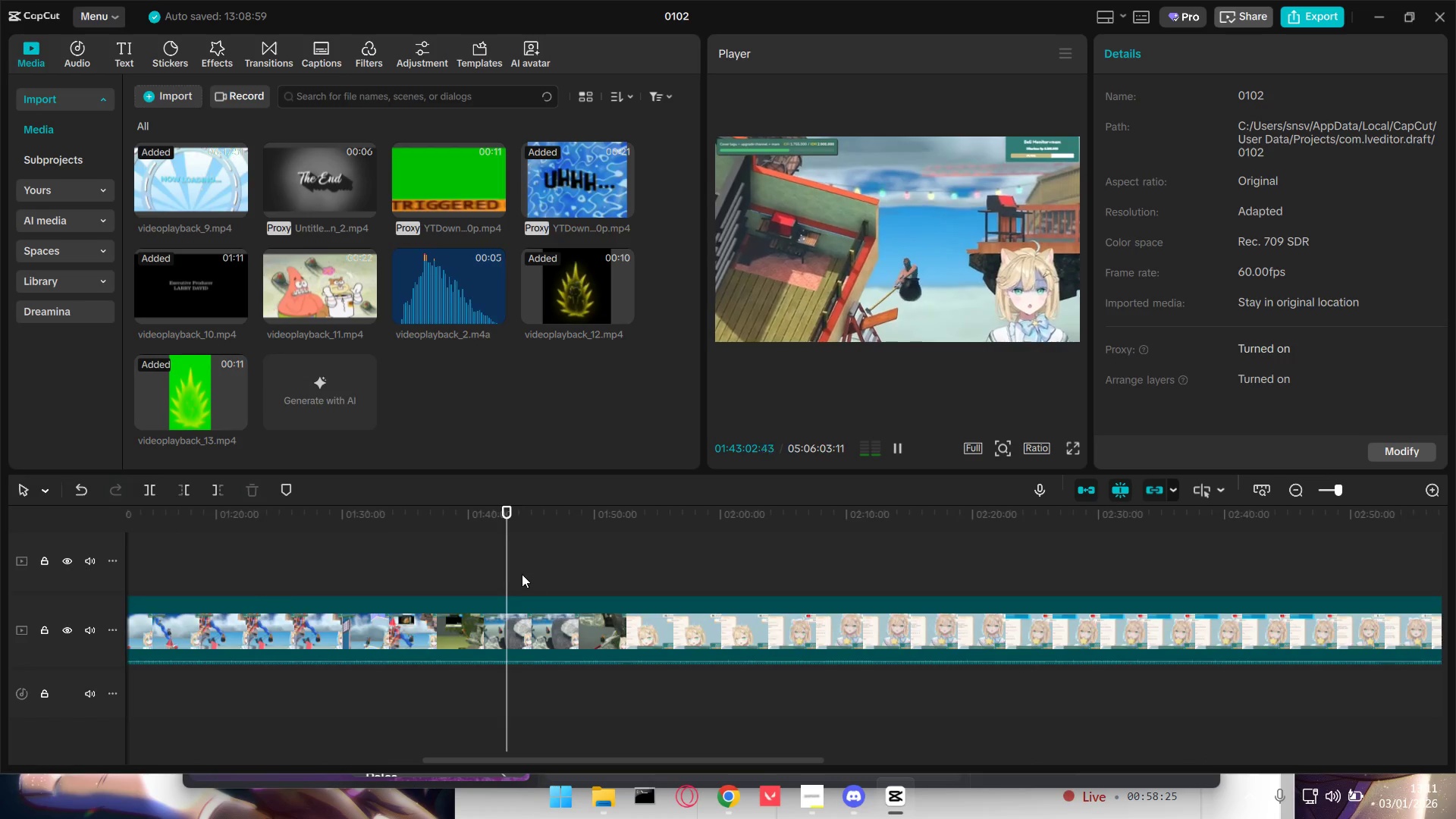 
key(Space)
 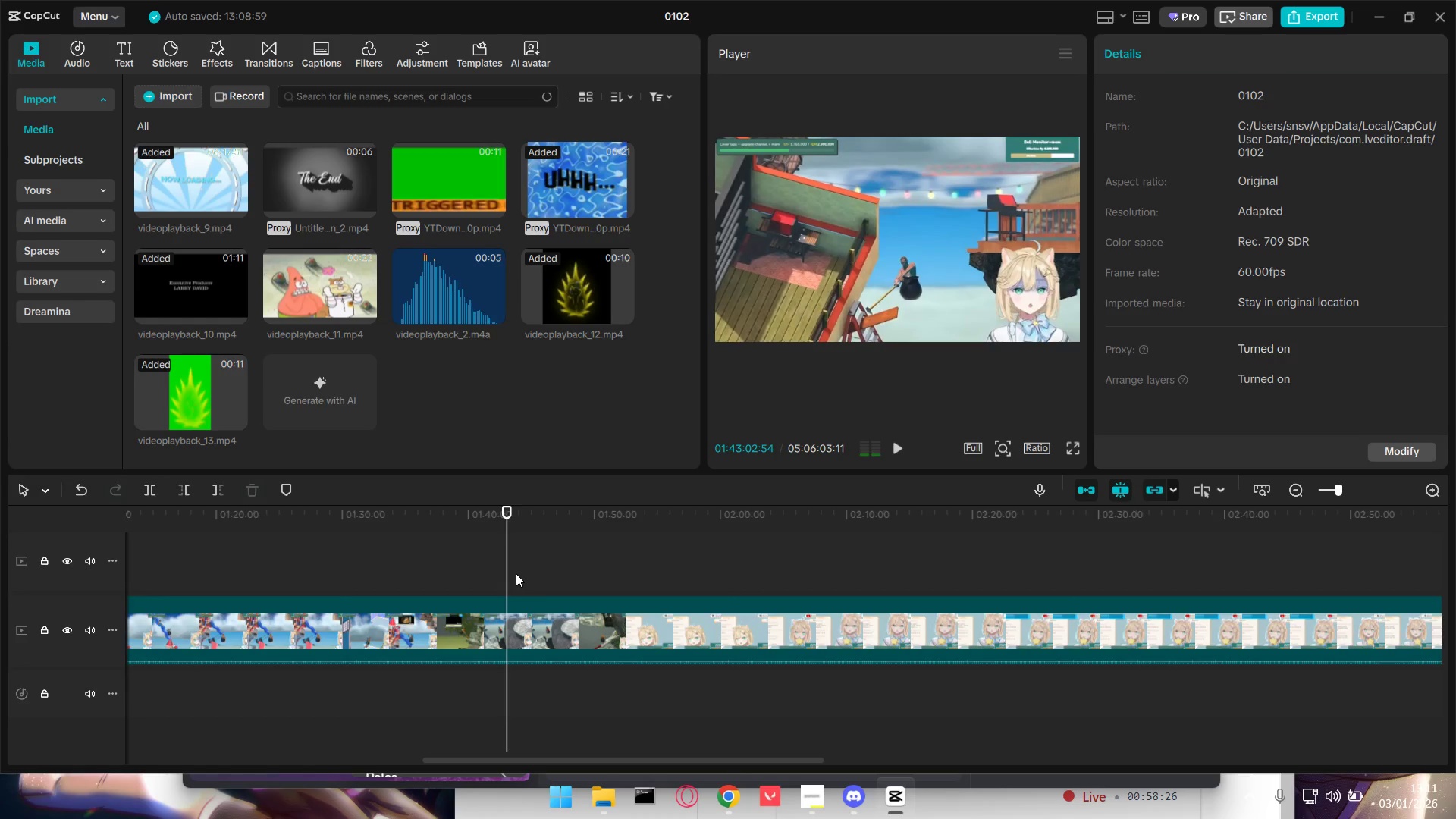 
left_click_drag(start_coordinate=[516, 573], to_coordinate=[521, 573])
 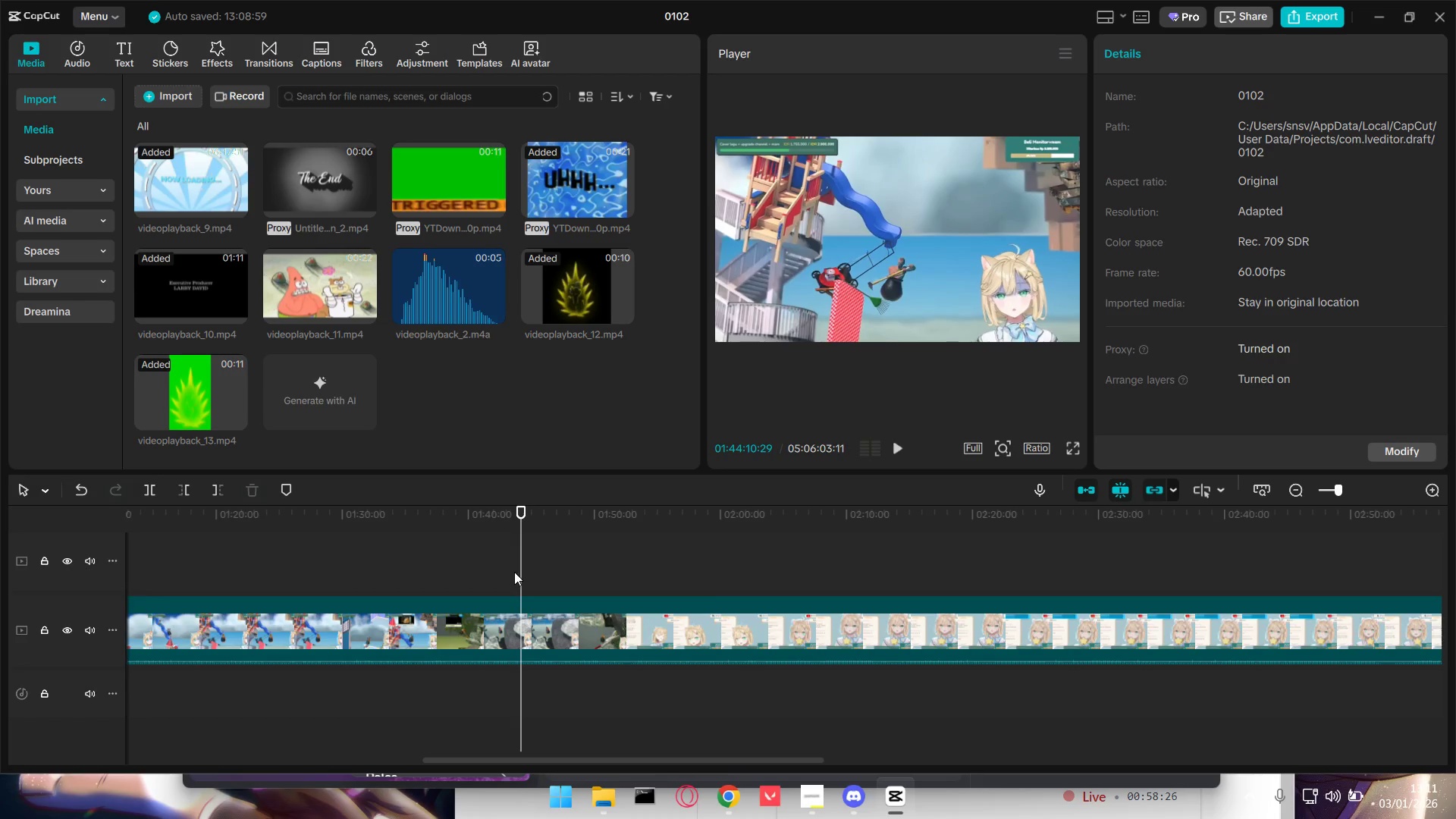 
key(Space)
 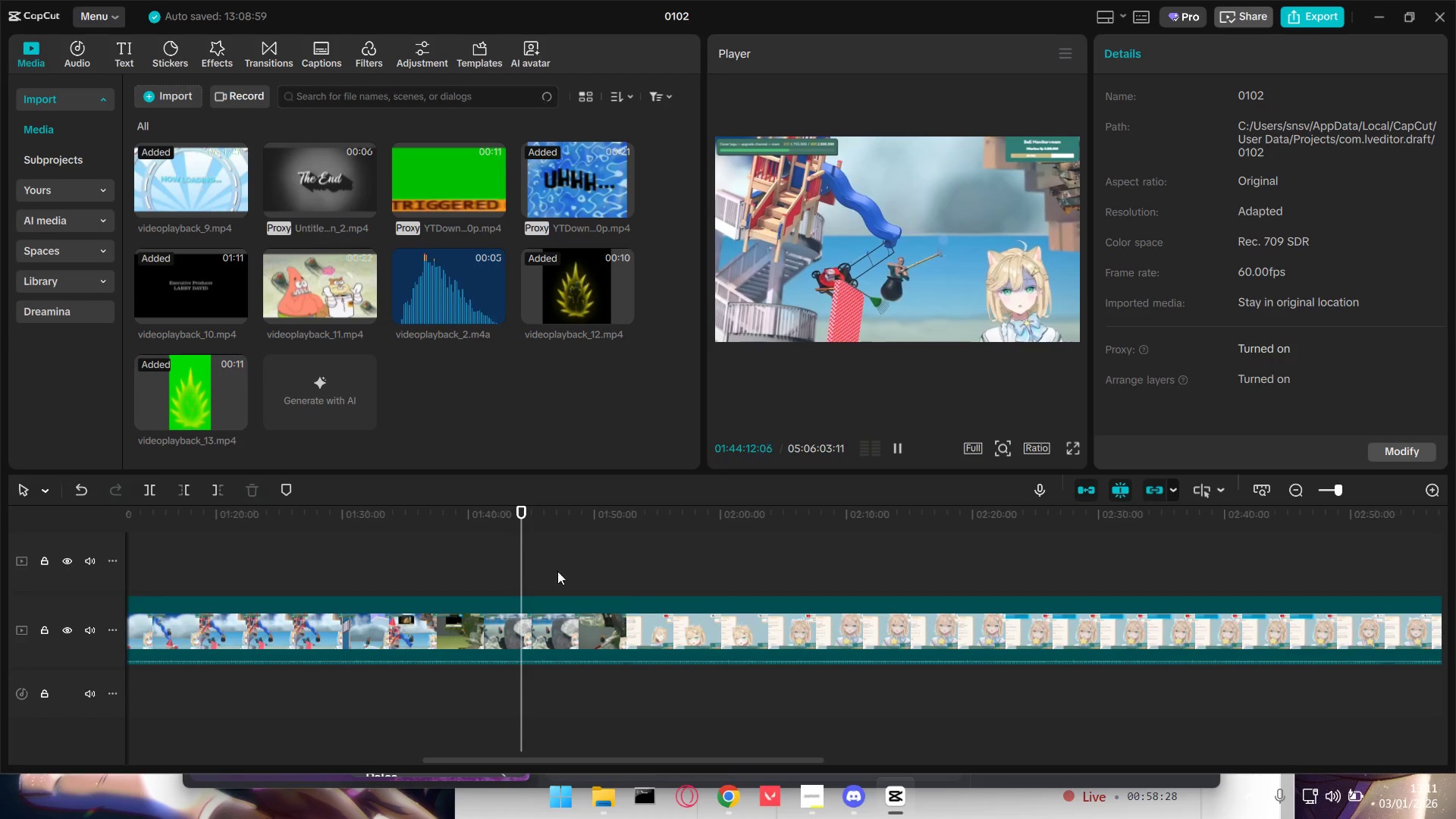 
key(Space)
 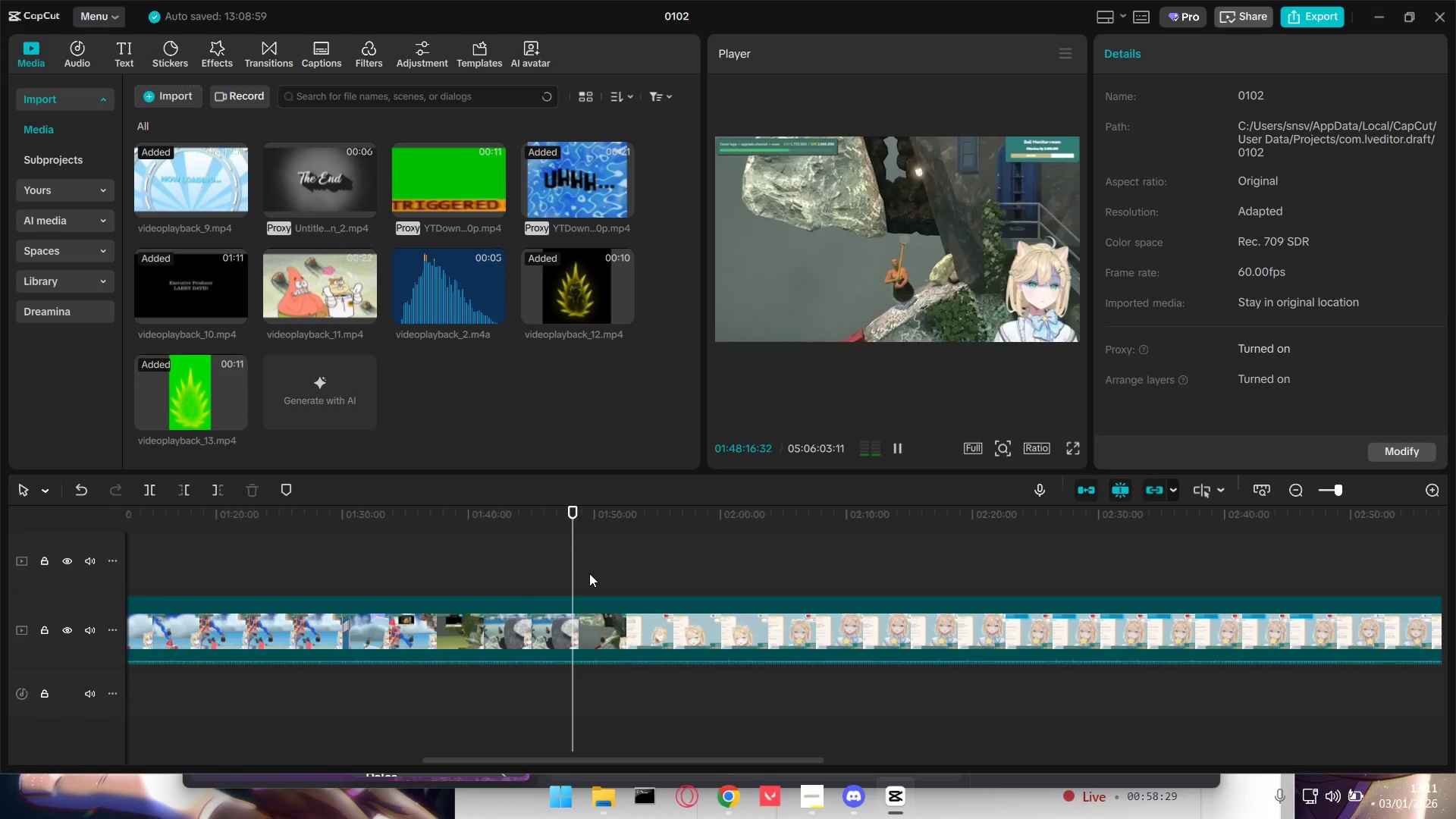 
left_click([596, 573])
 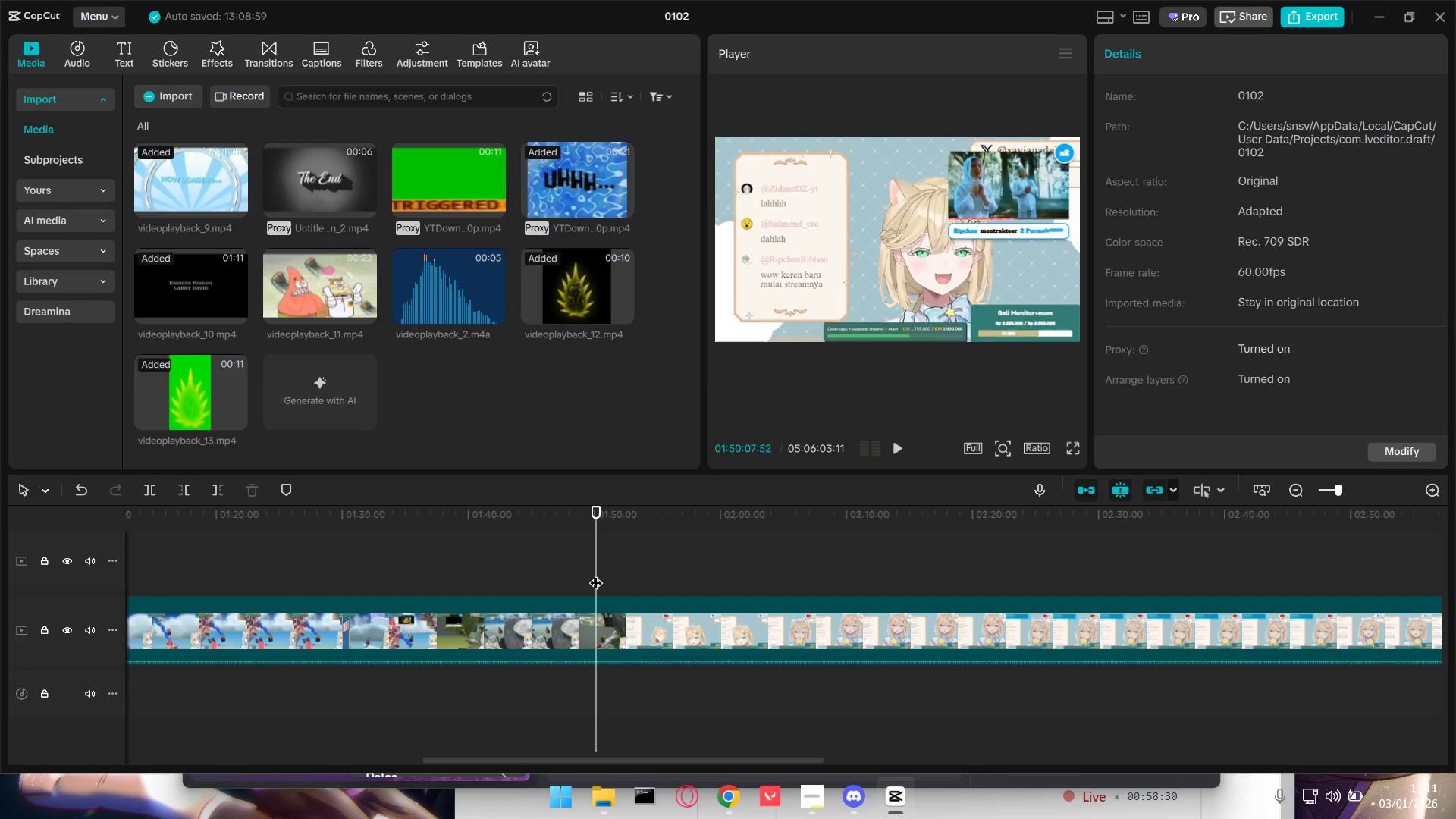 
left_click([587, 572])
 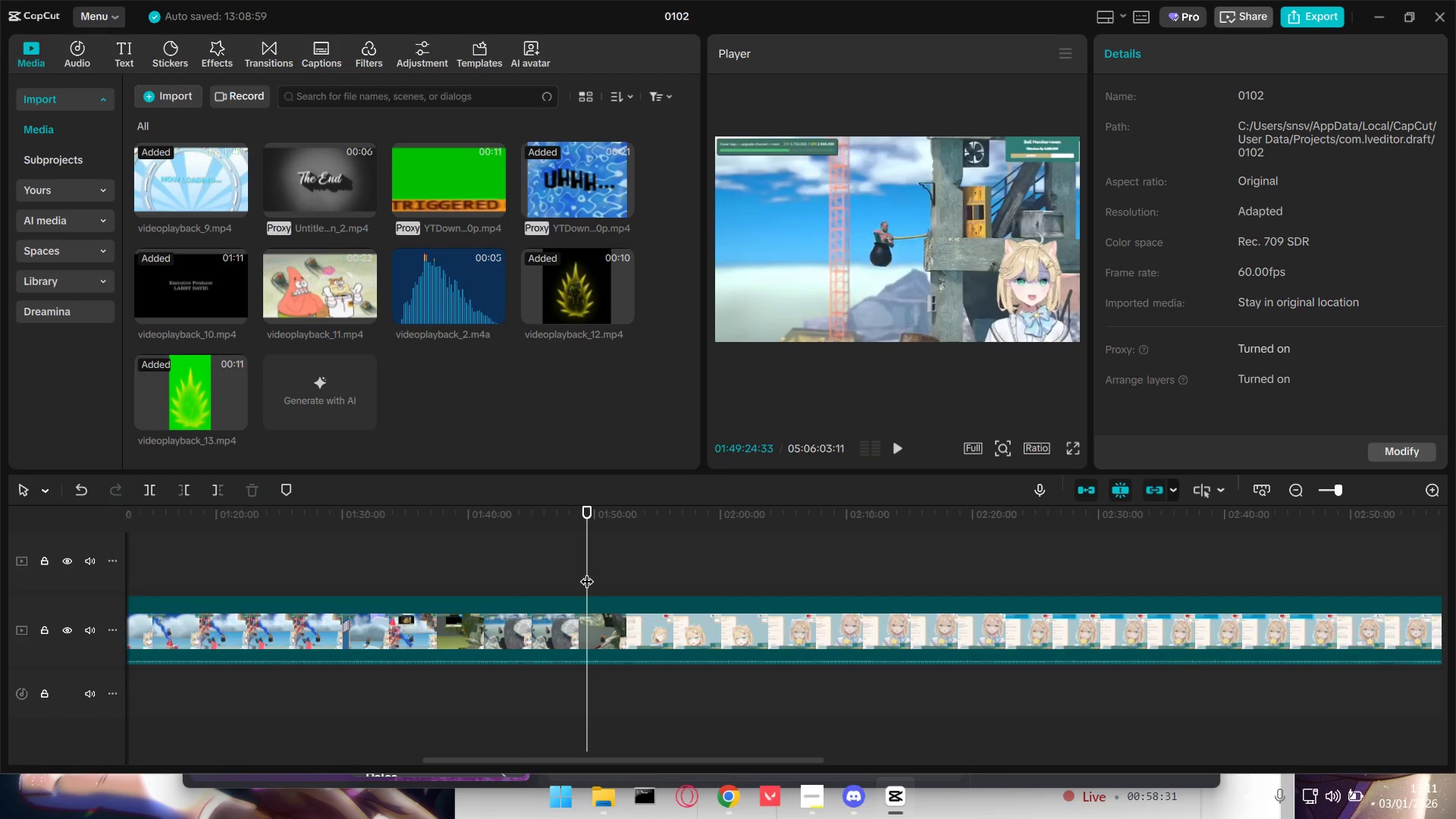 
left_click_drag(start_coordinate=[587, 572], to_coordinate=[581, 572])
 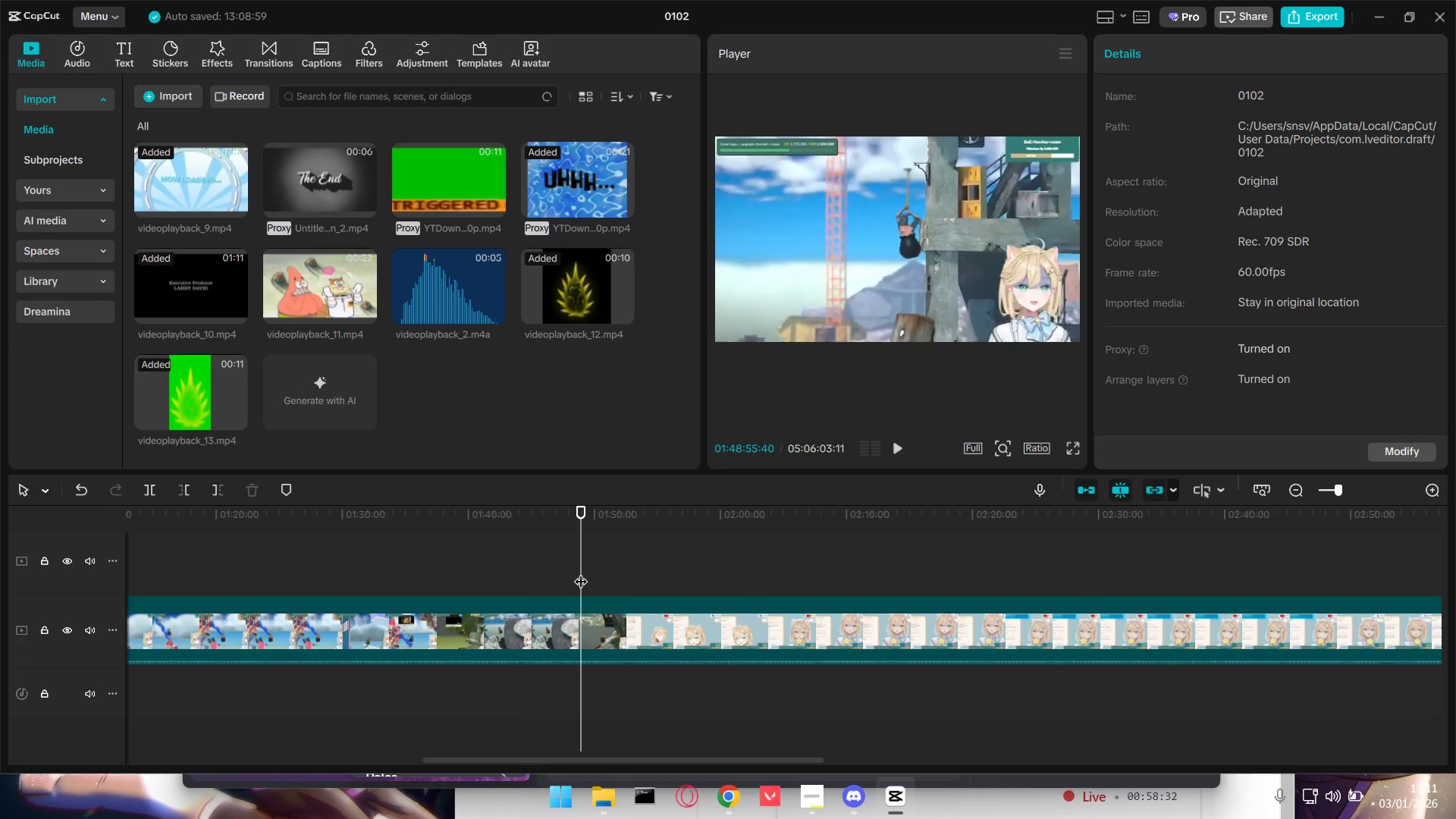 
key(Space)
 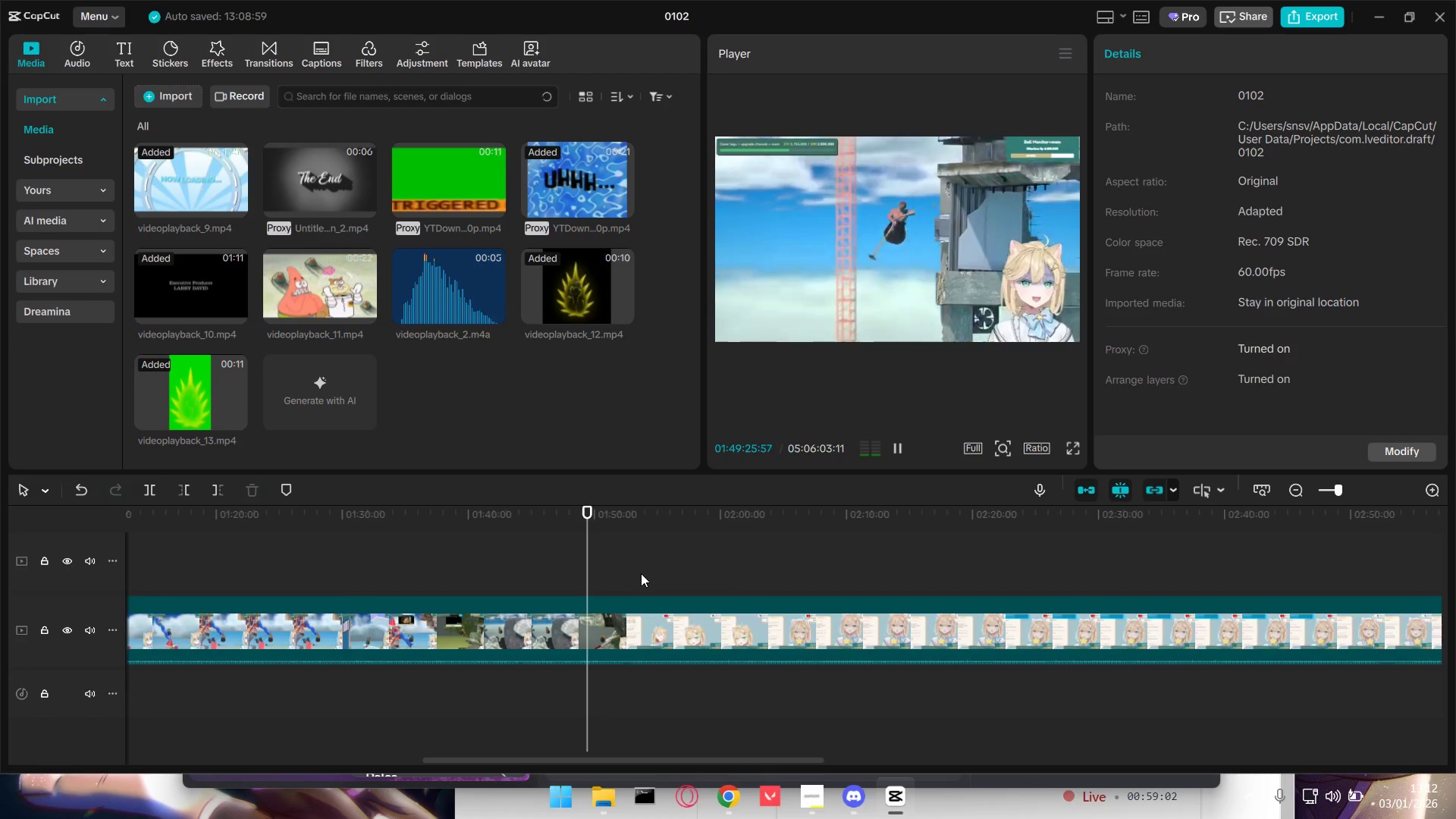 
wait(35.39)
 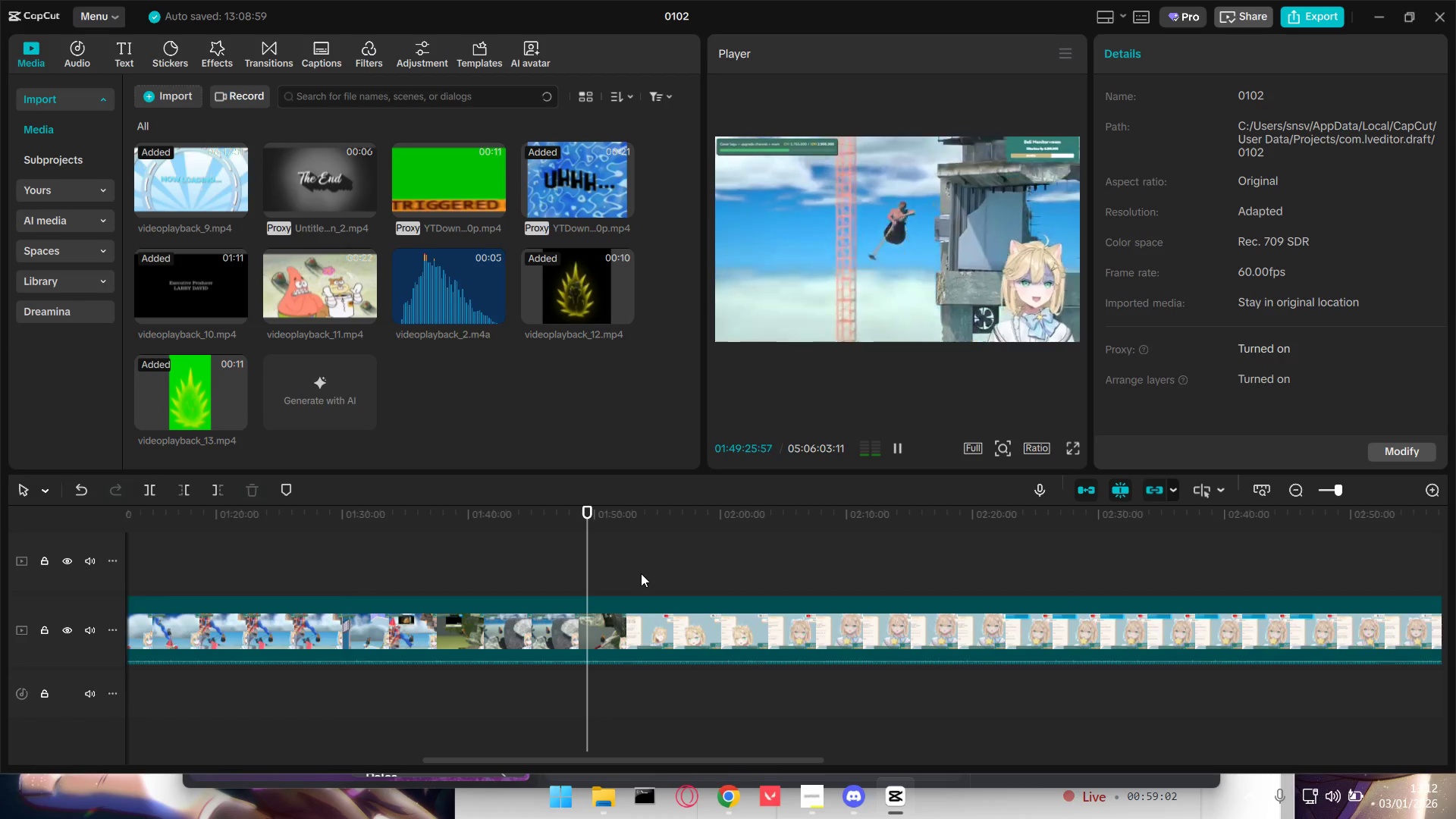 
key(Space)
 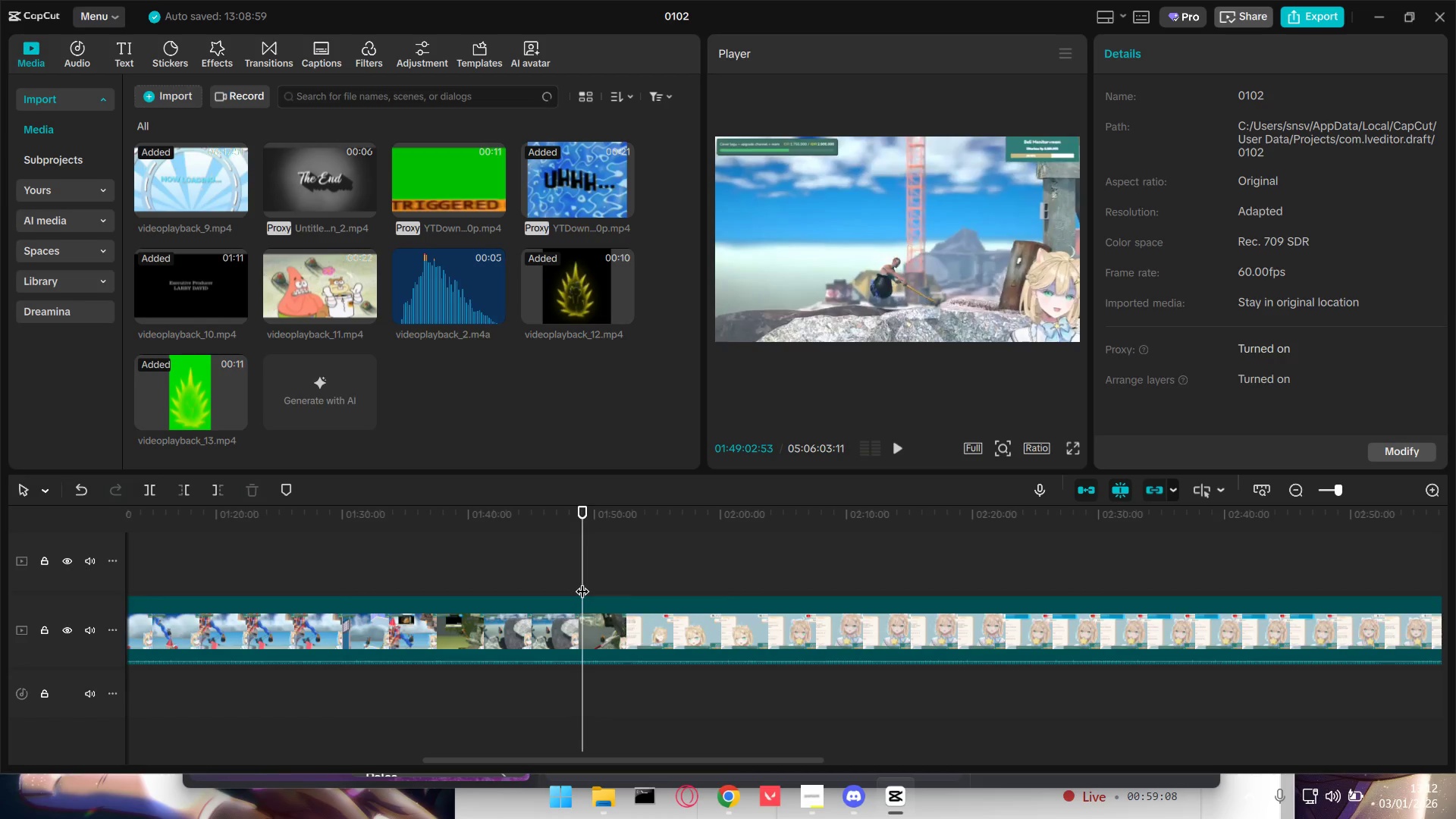 
key(Space)
 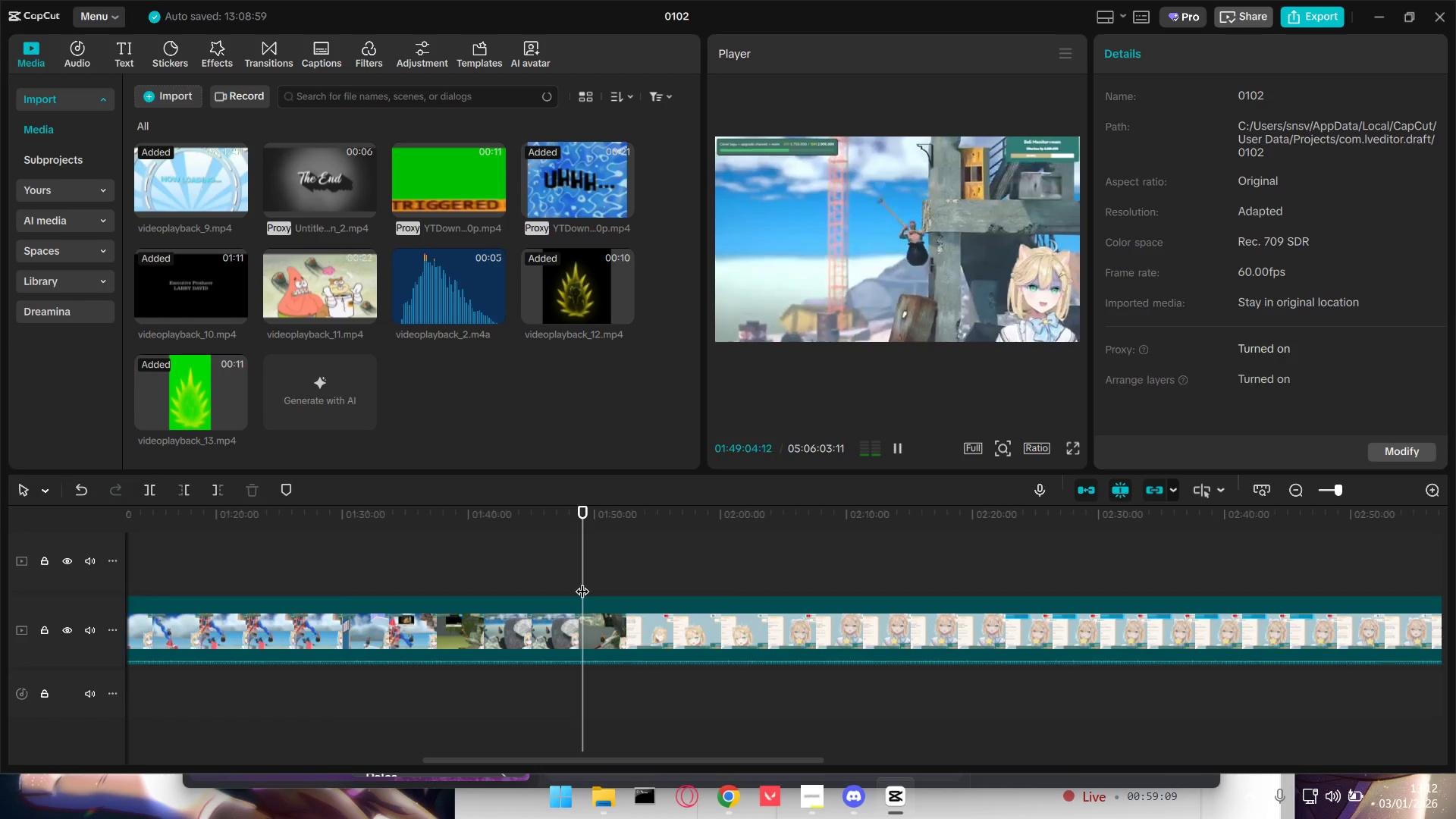 
key(Space)
 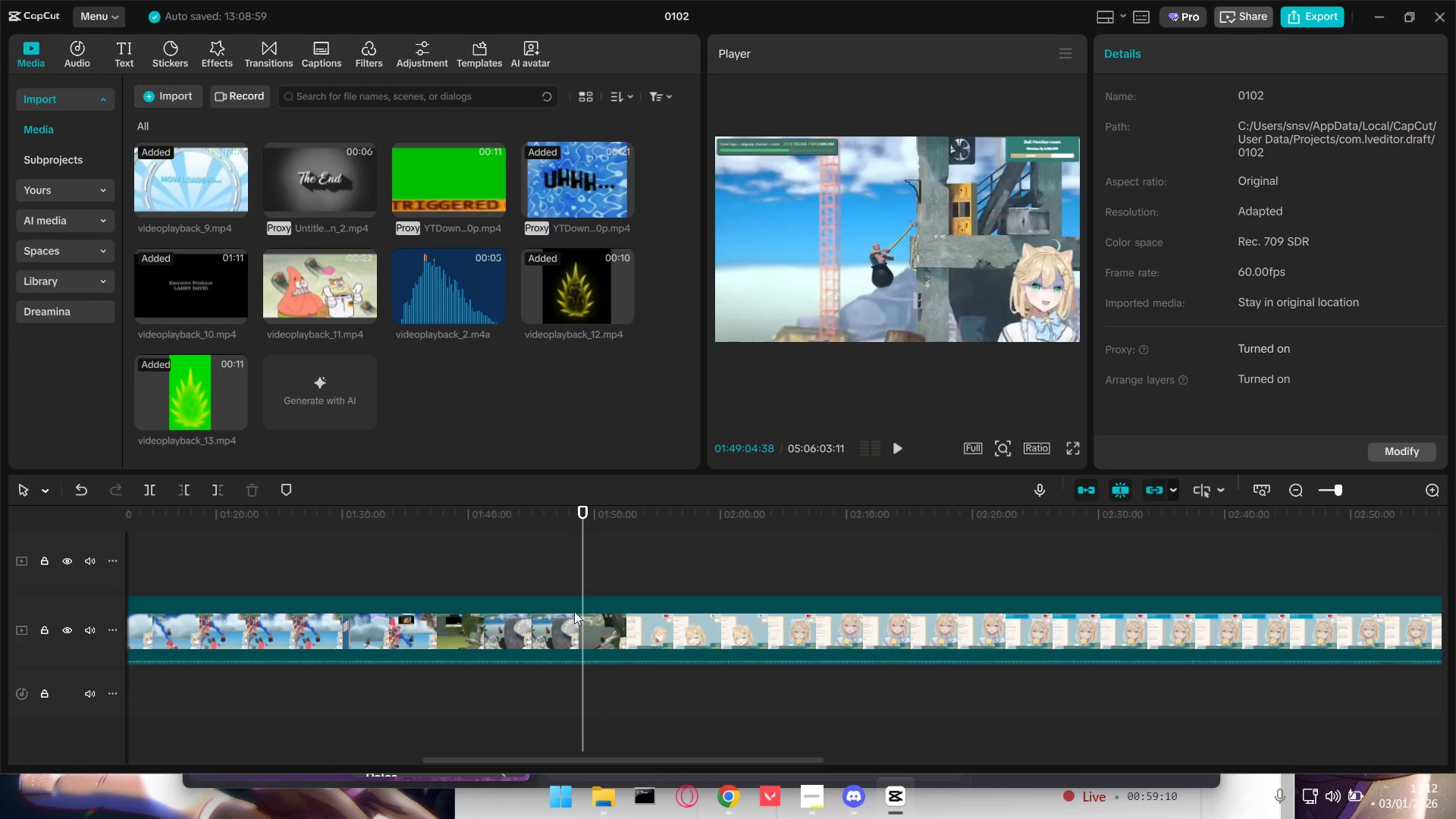 
left_click([574, 611])
 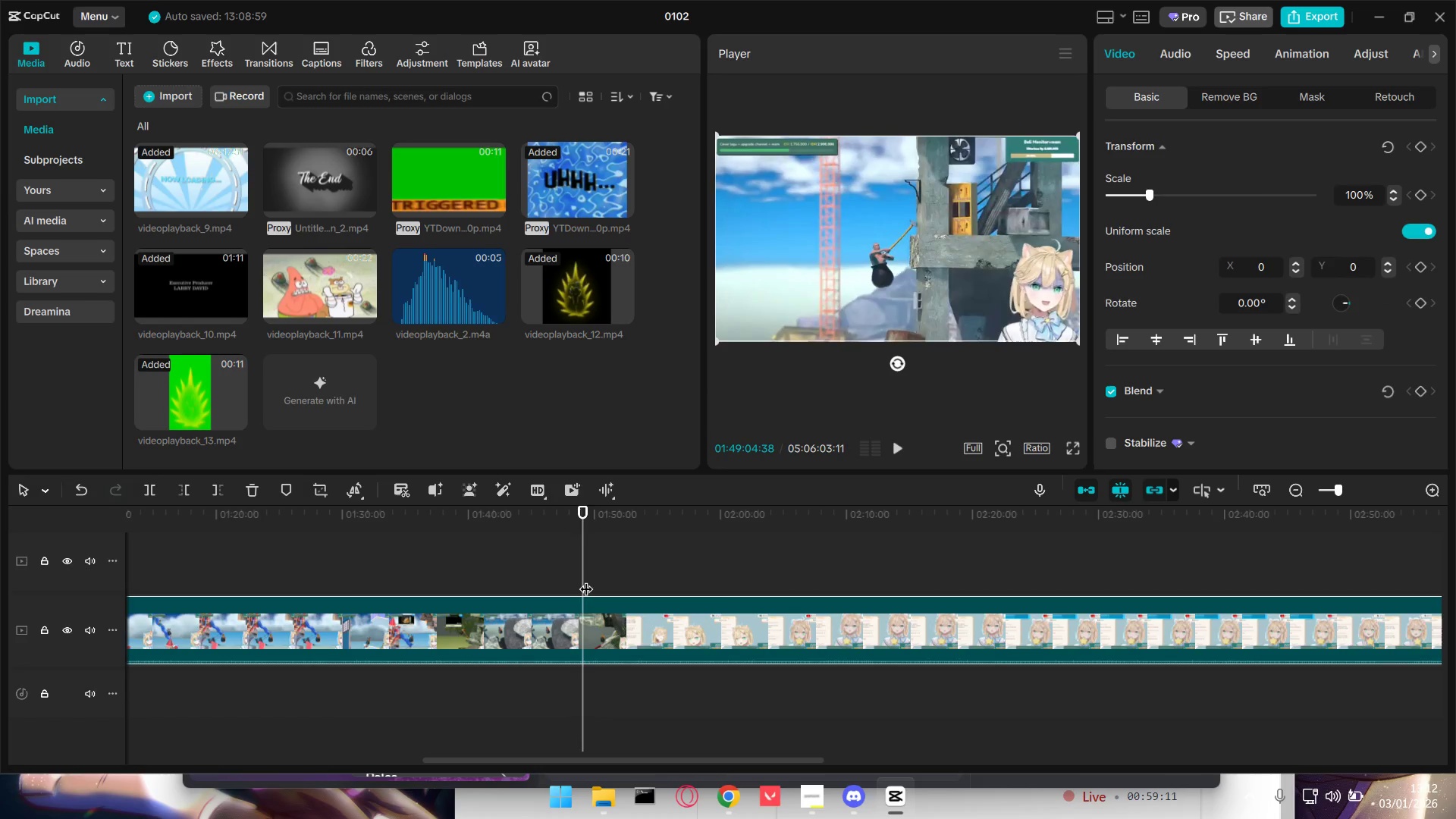 
left_click_drag(start_coordinate=[584, 577], to_coordinate=[578, 576])
 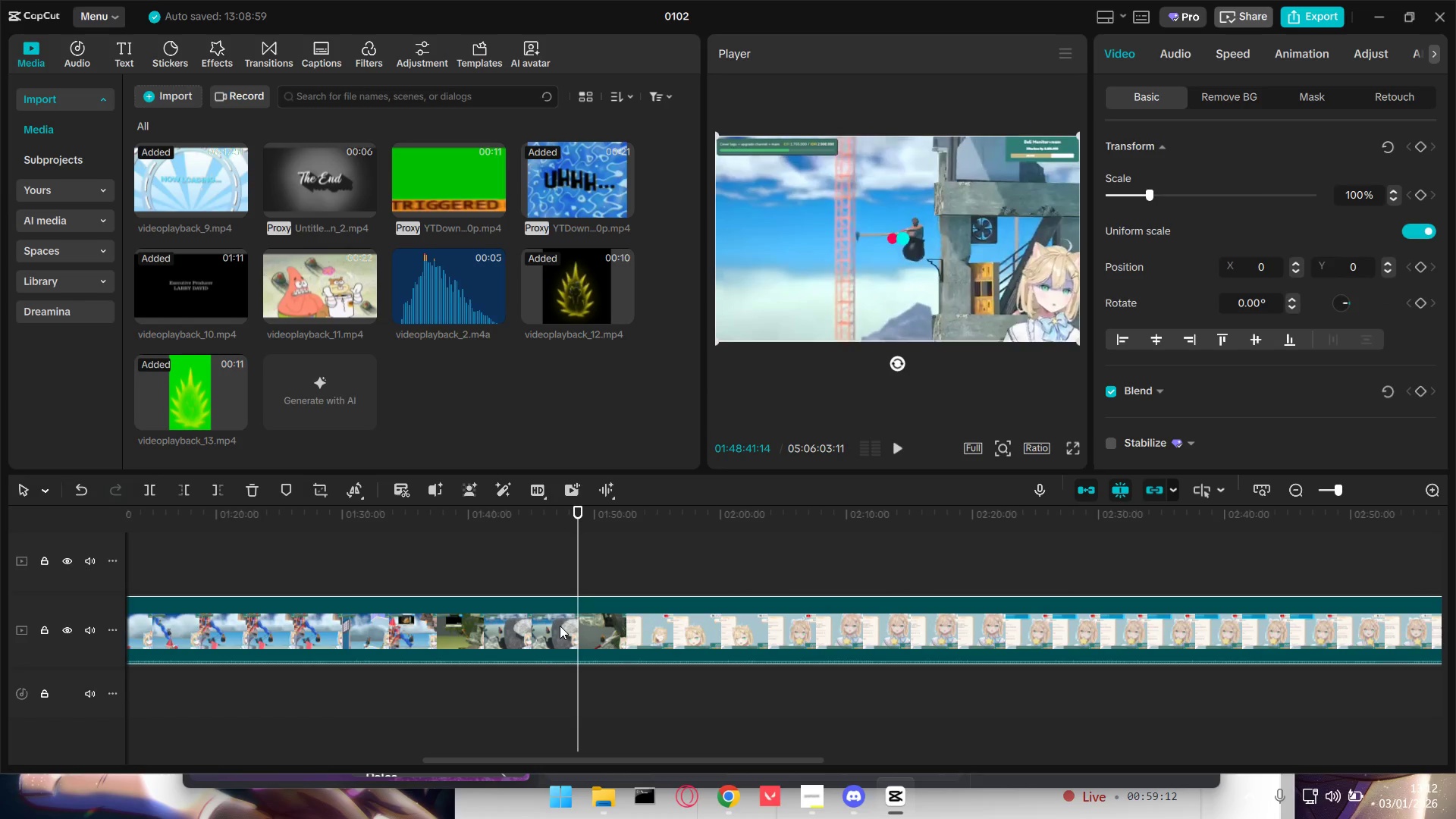 
left_click([560, 625])
 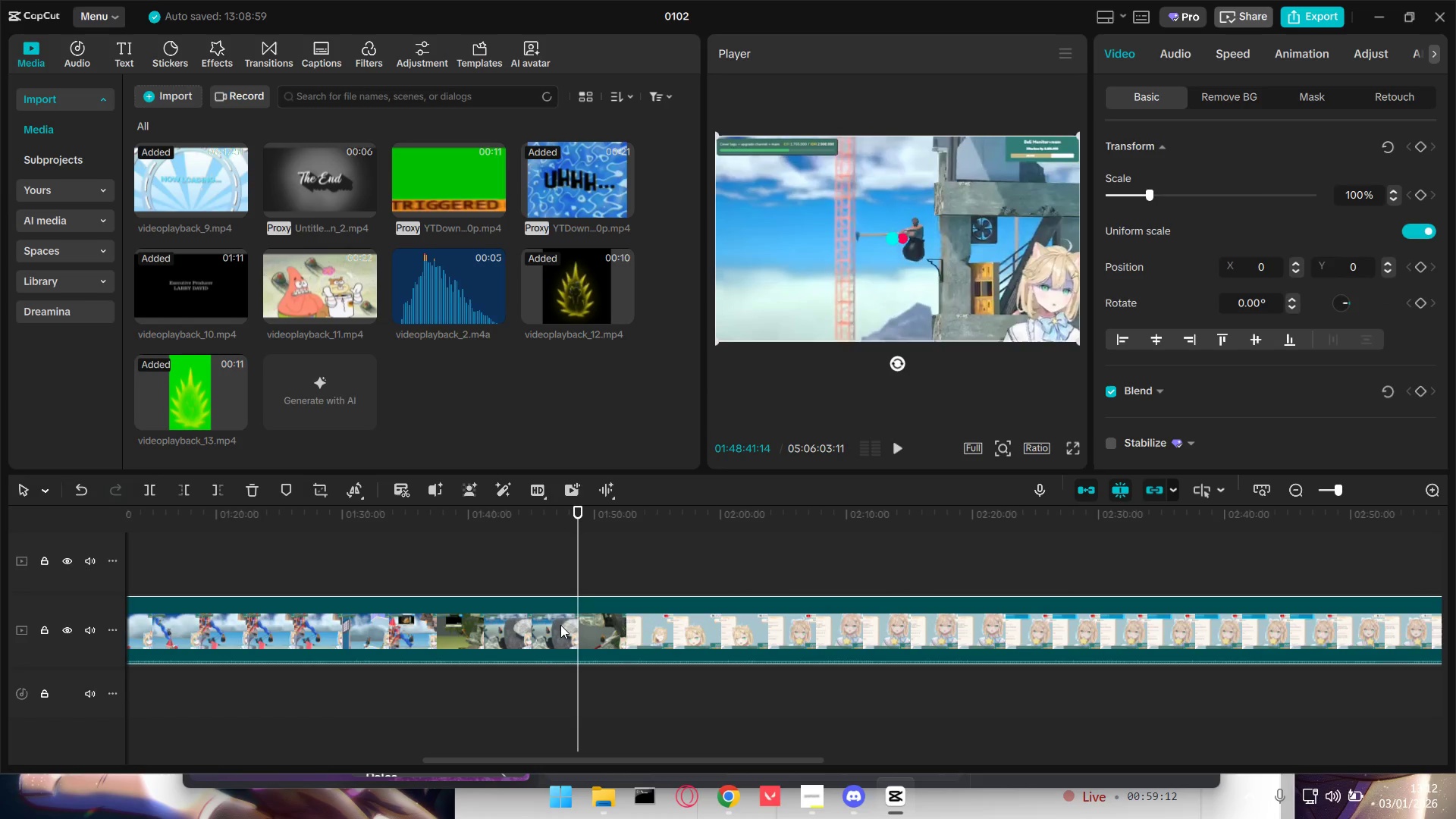 
key(Space)
 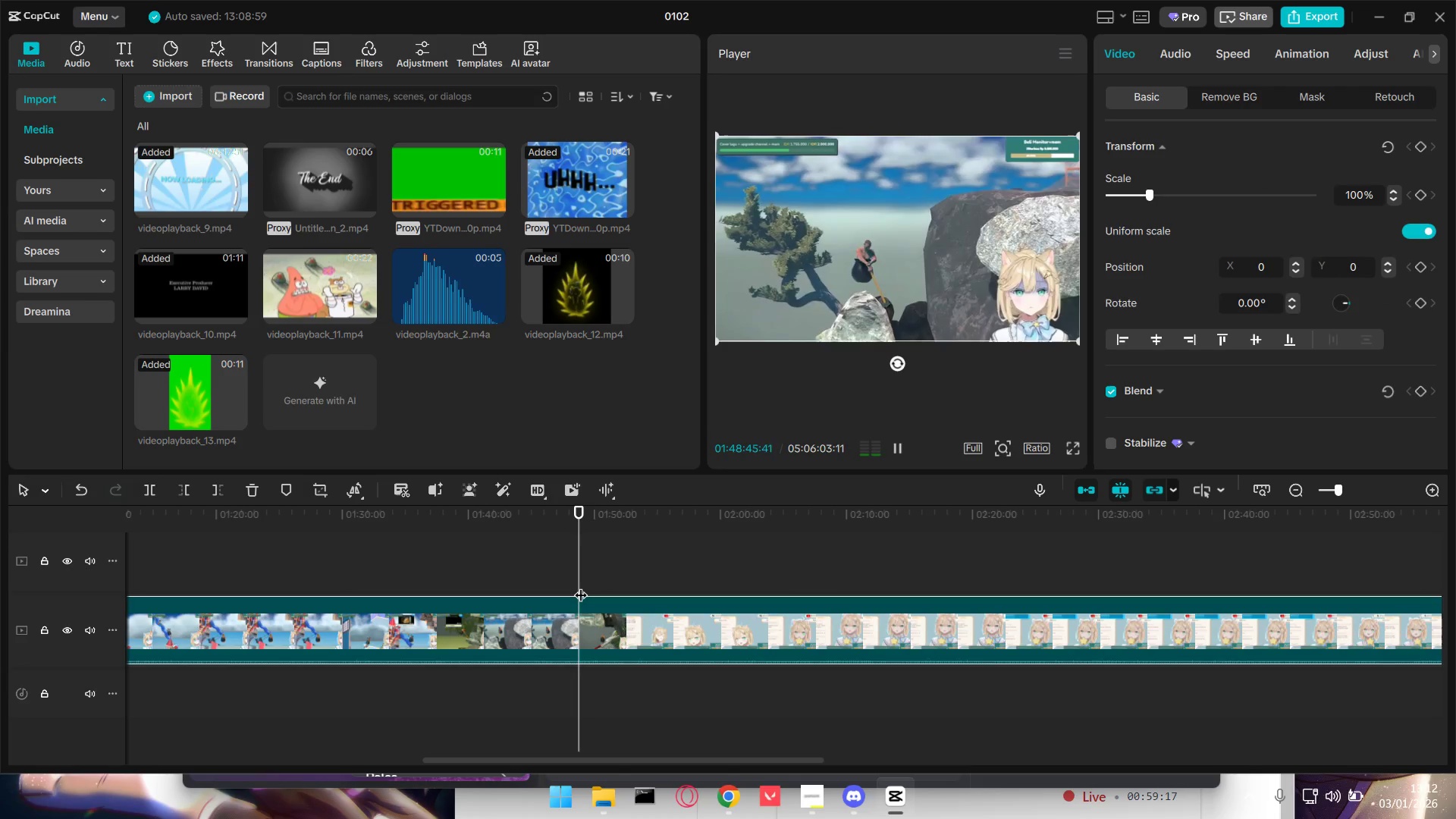 
wait(6.2)
 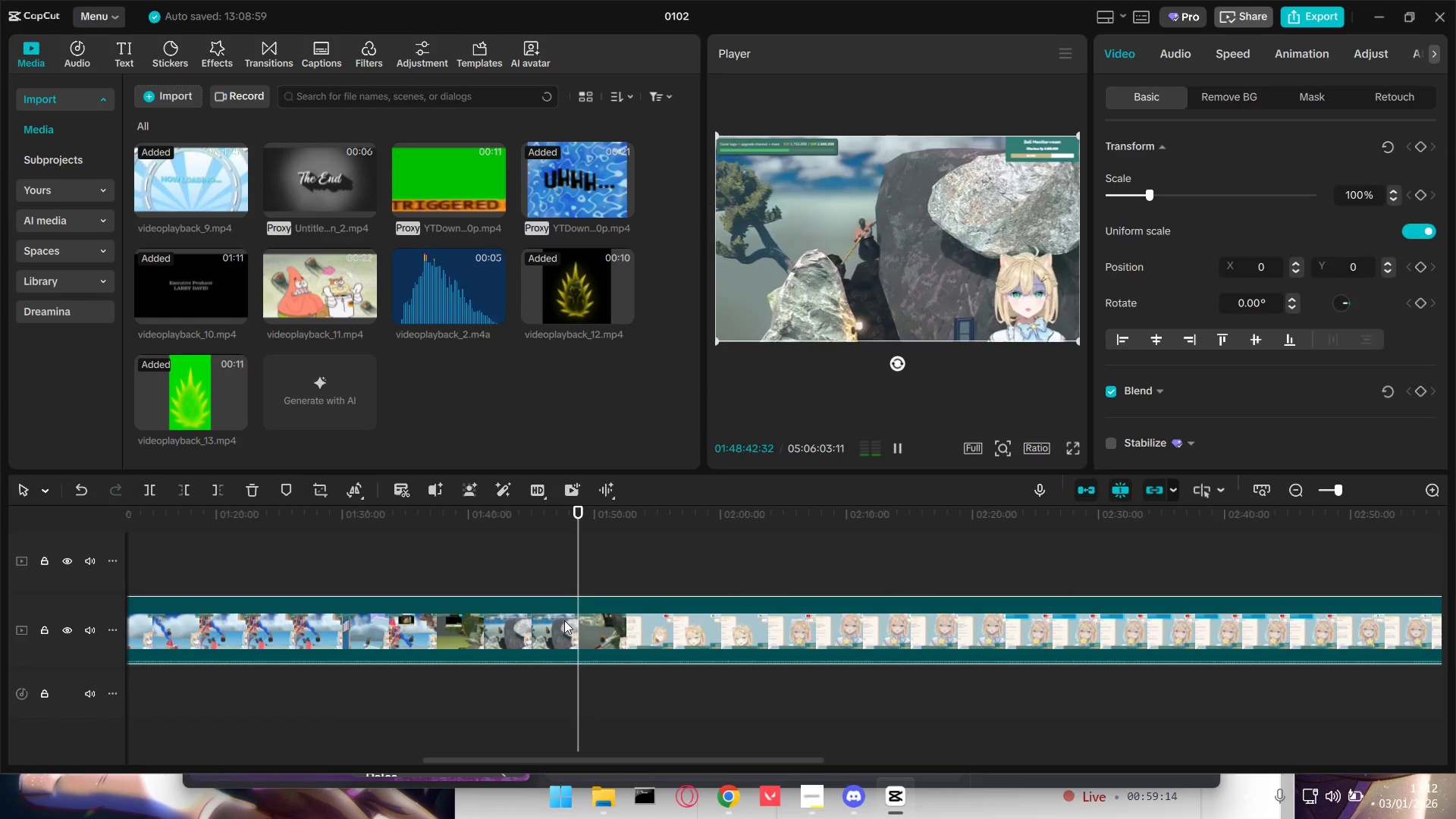 
double_click([589, 574])
 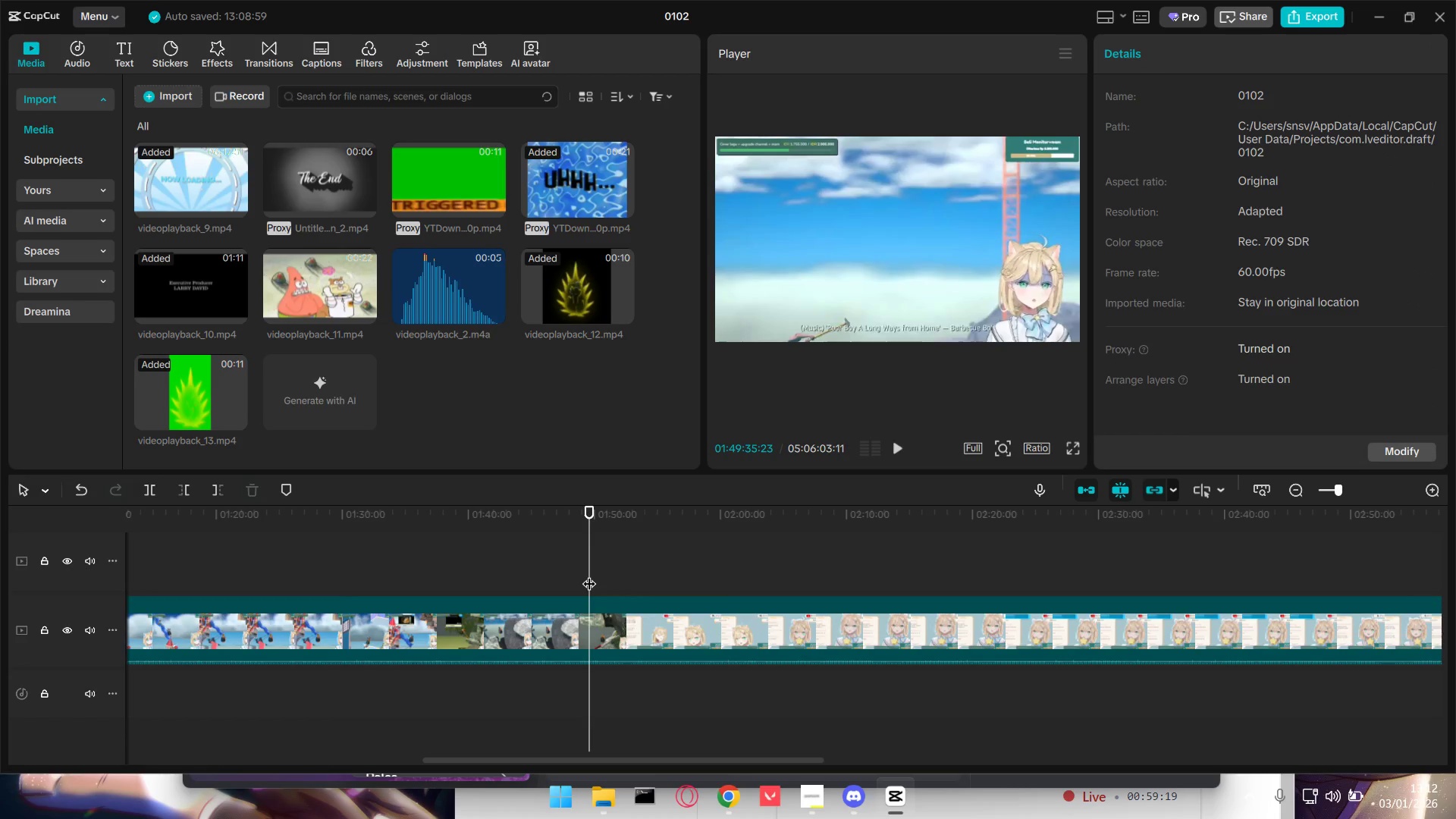 
key(Space)
 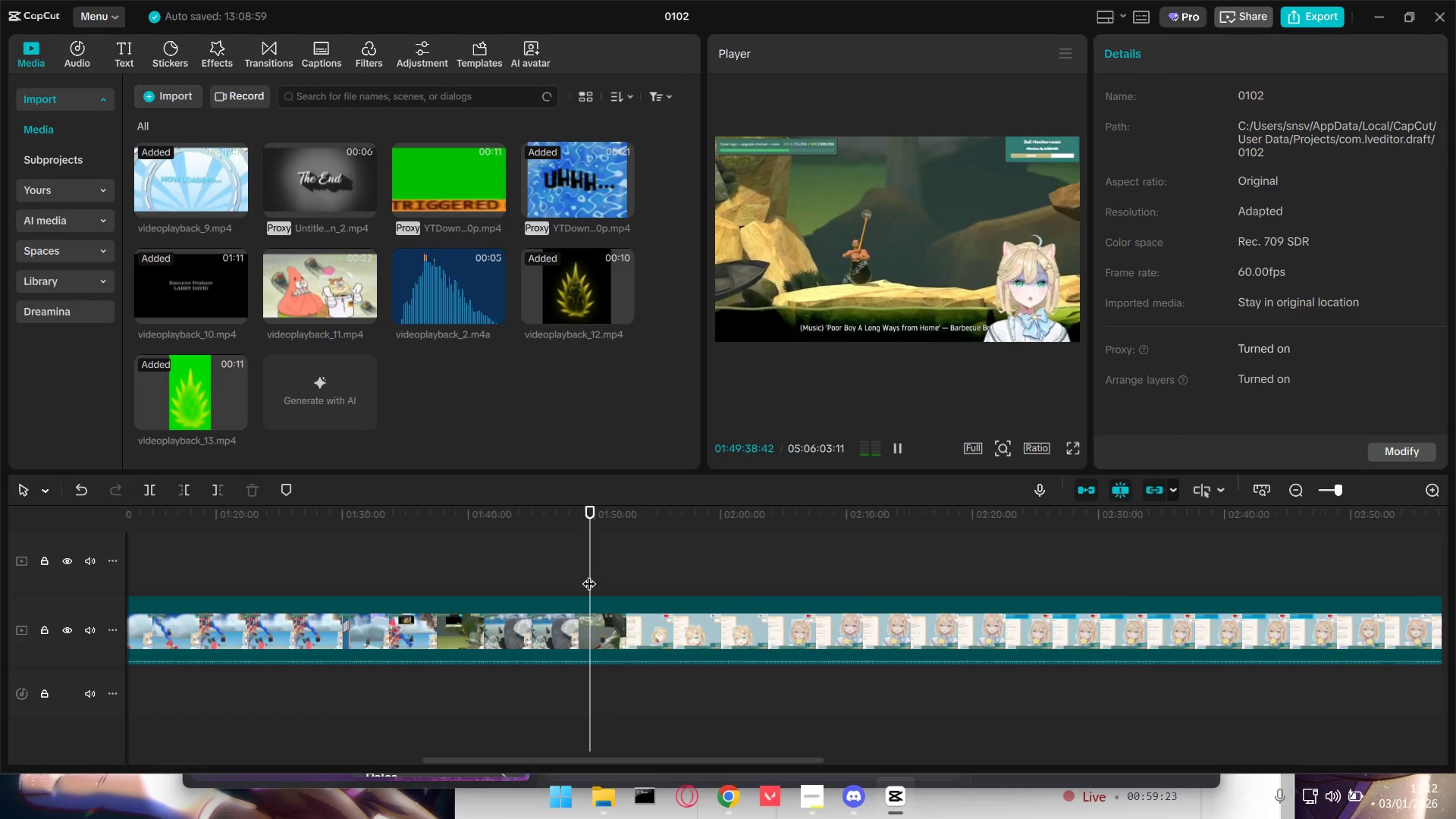 
left_click([586, 573])
 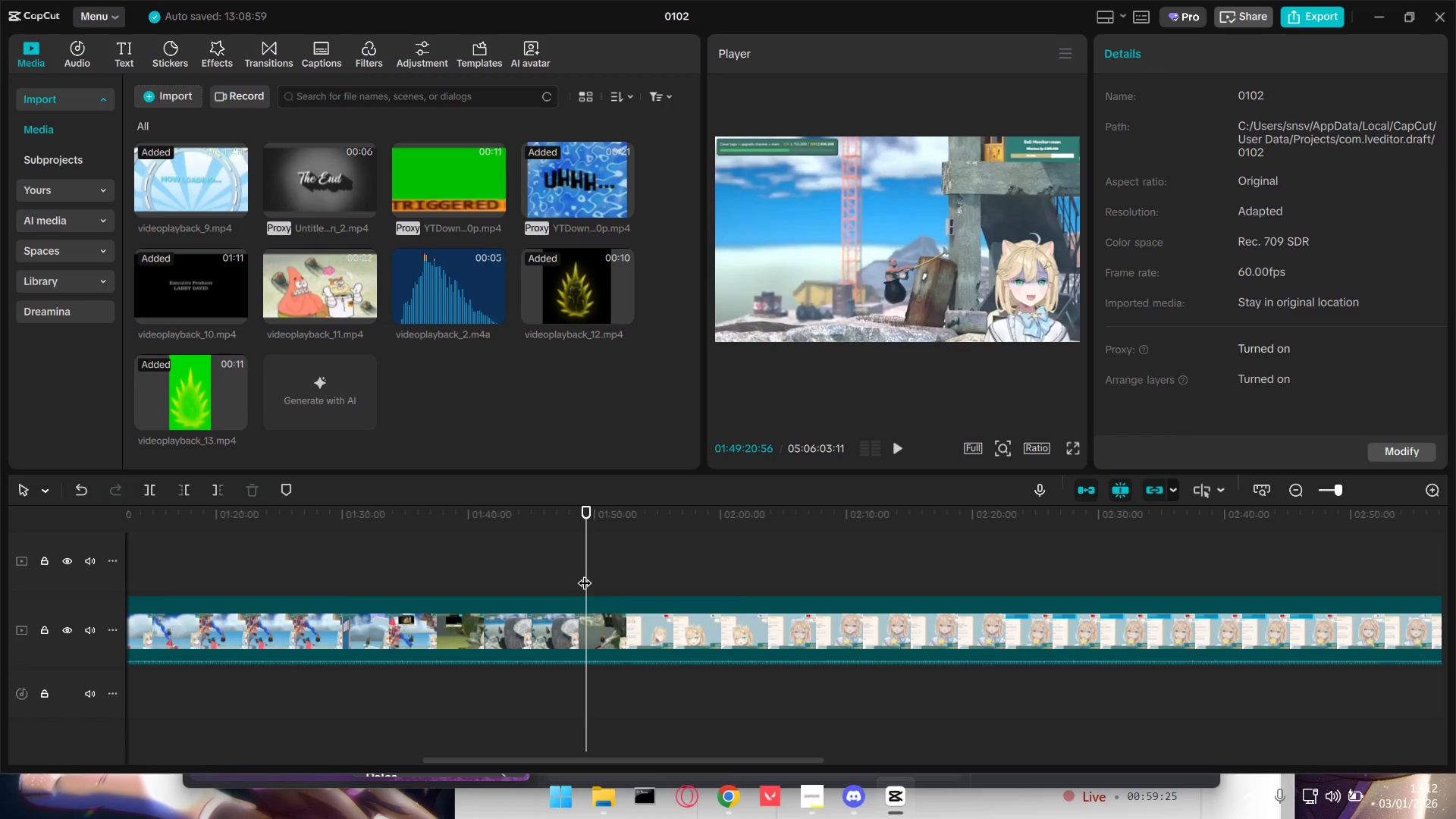 
left_click([583, 573])
 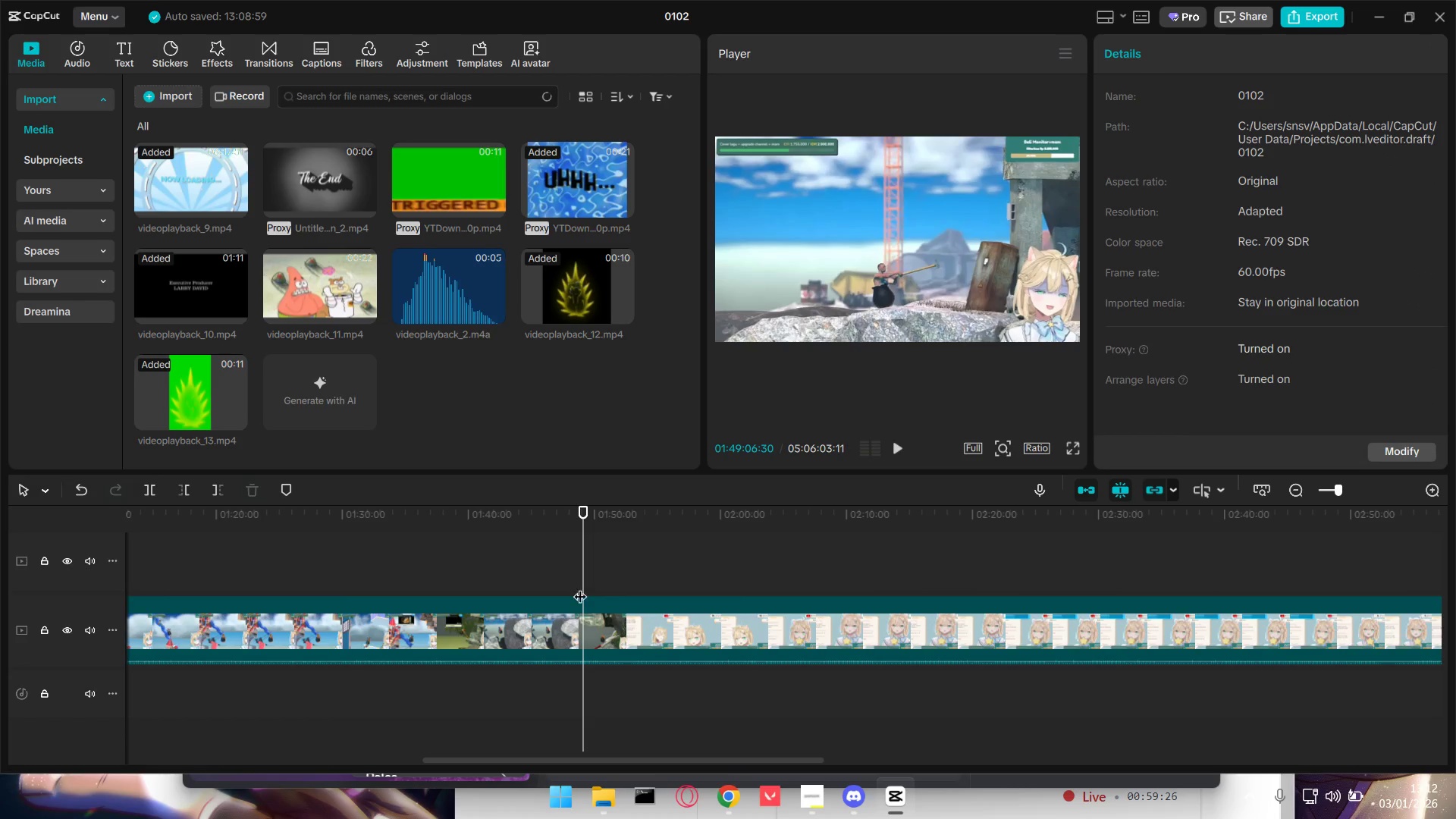 
double_click([583, 613])
 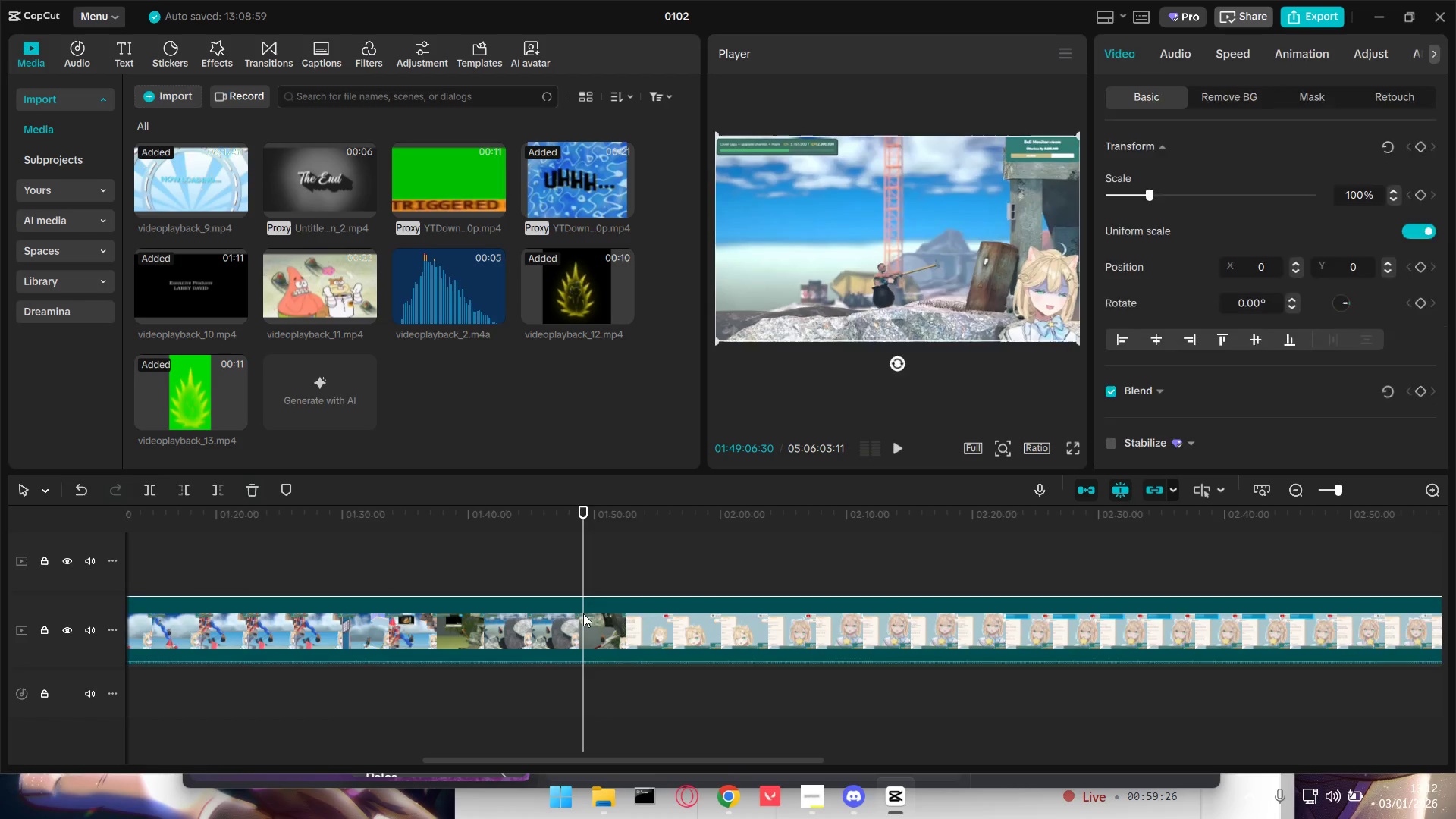 
key(Q)
 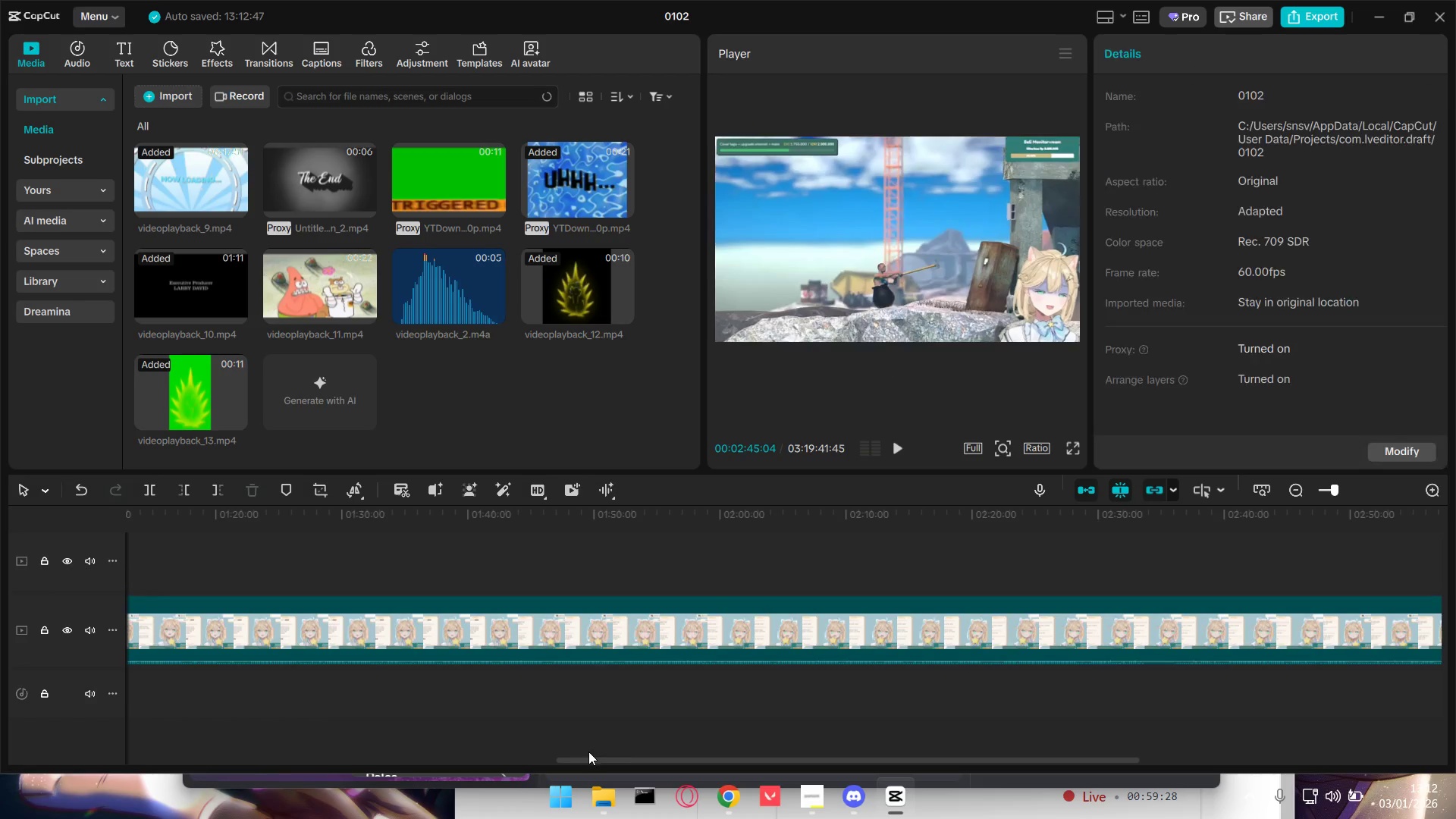 
left_click_drag(start_coordinate=[596, 758], to_coordinate=[0, 733])
 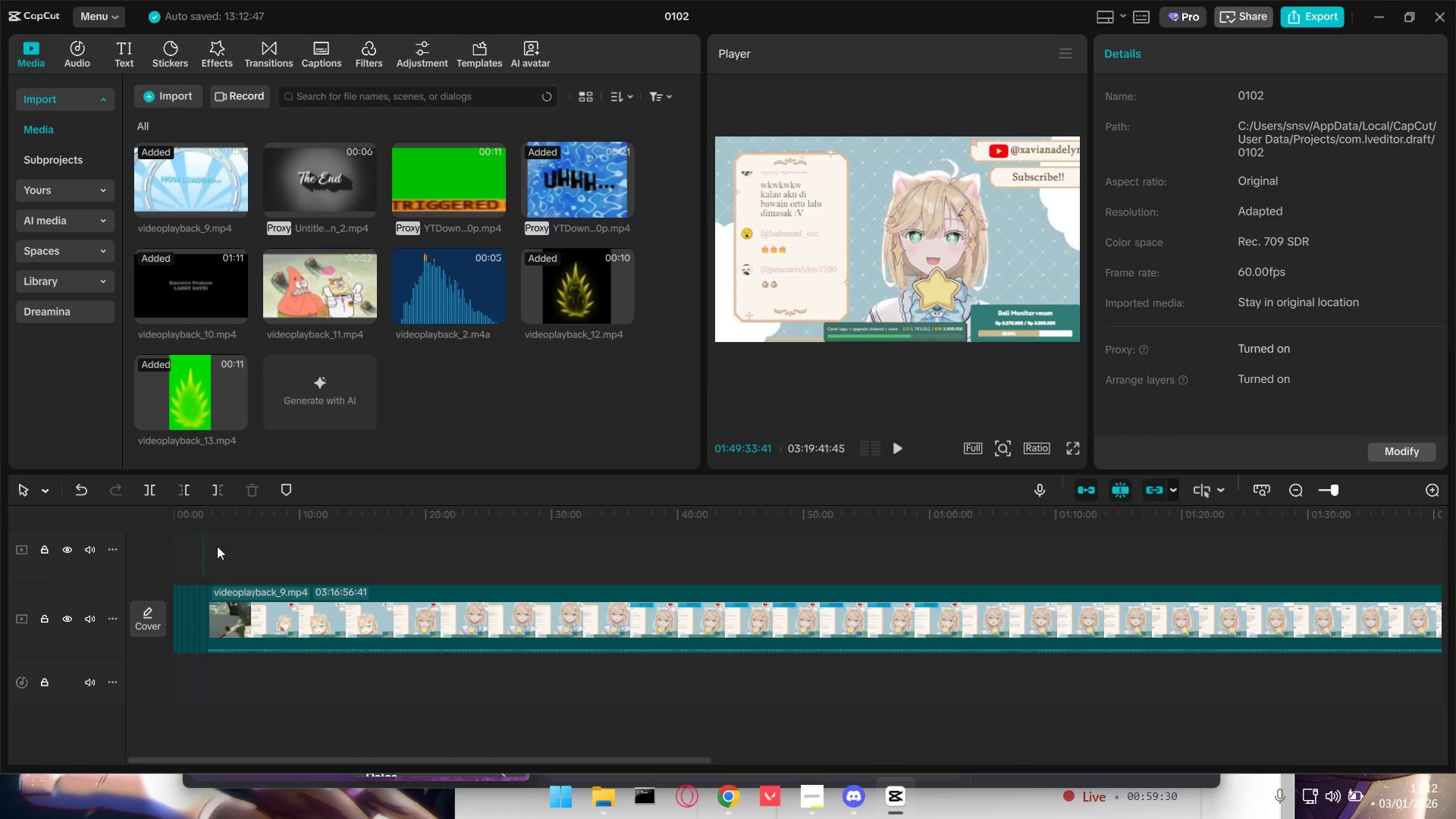 
key(Space)
 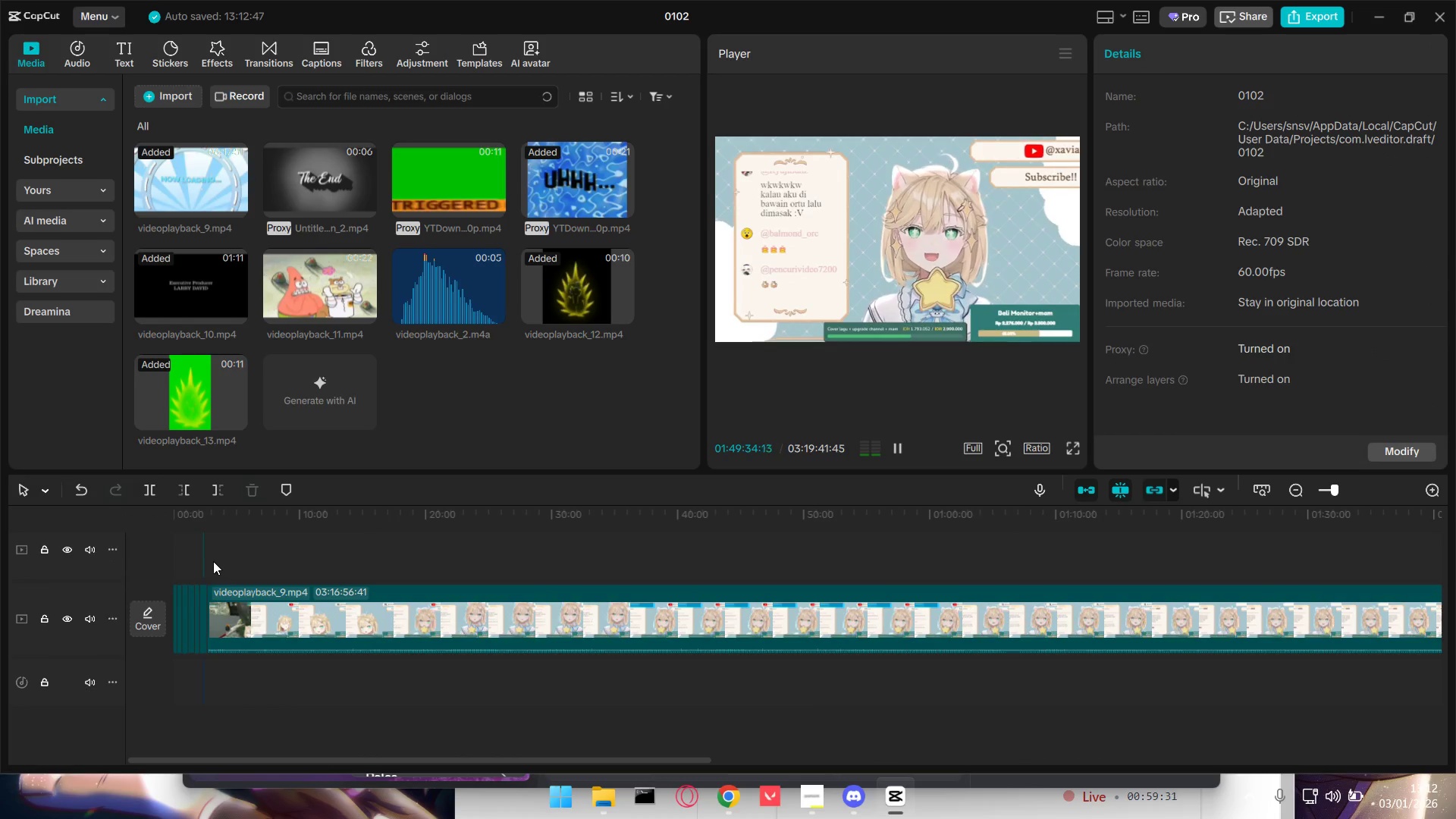 
left_click([207, 559])
 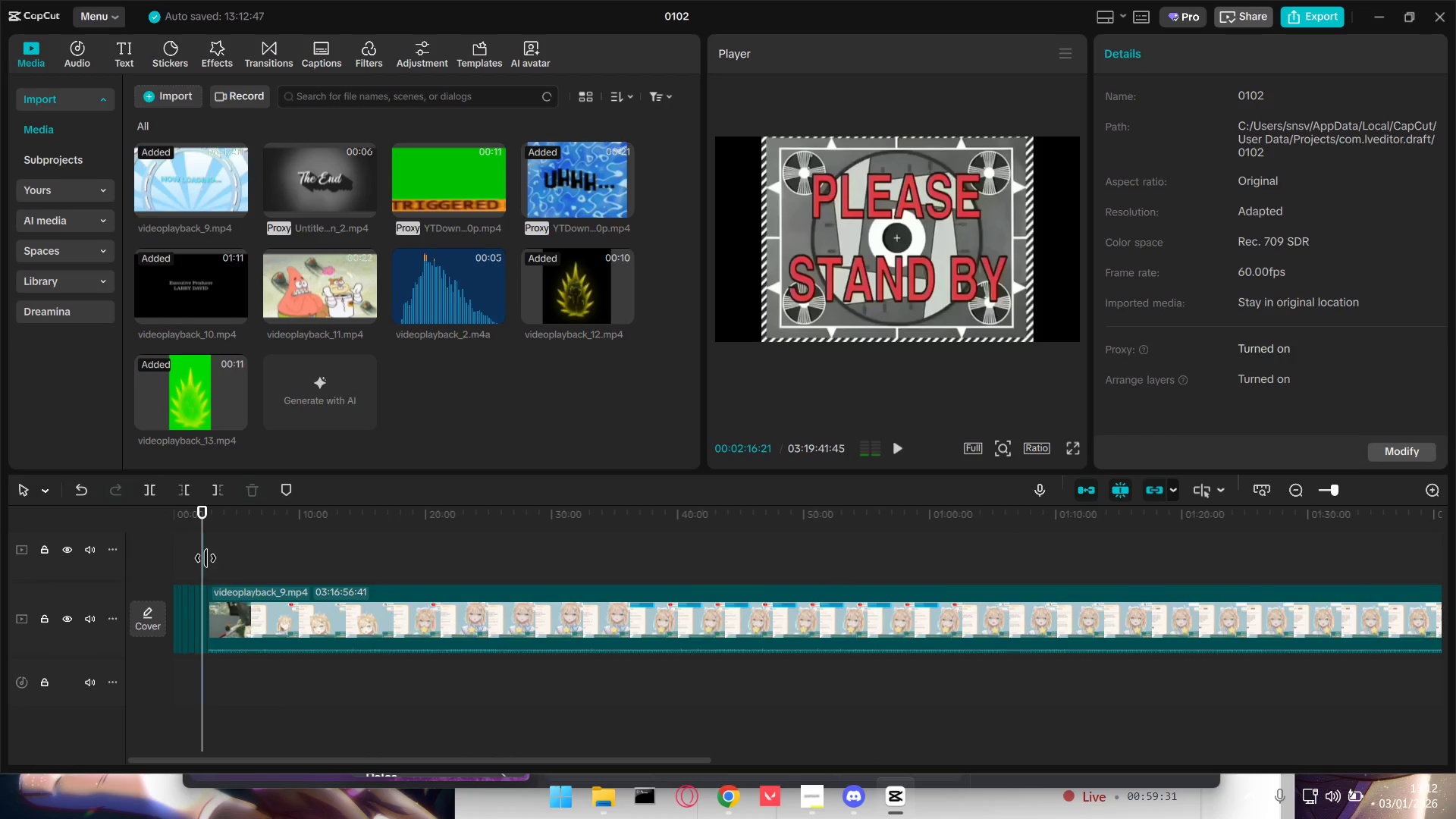 
key(Space)
 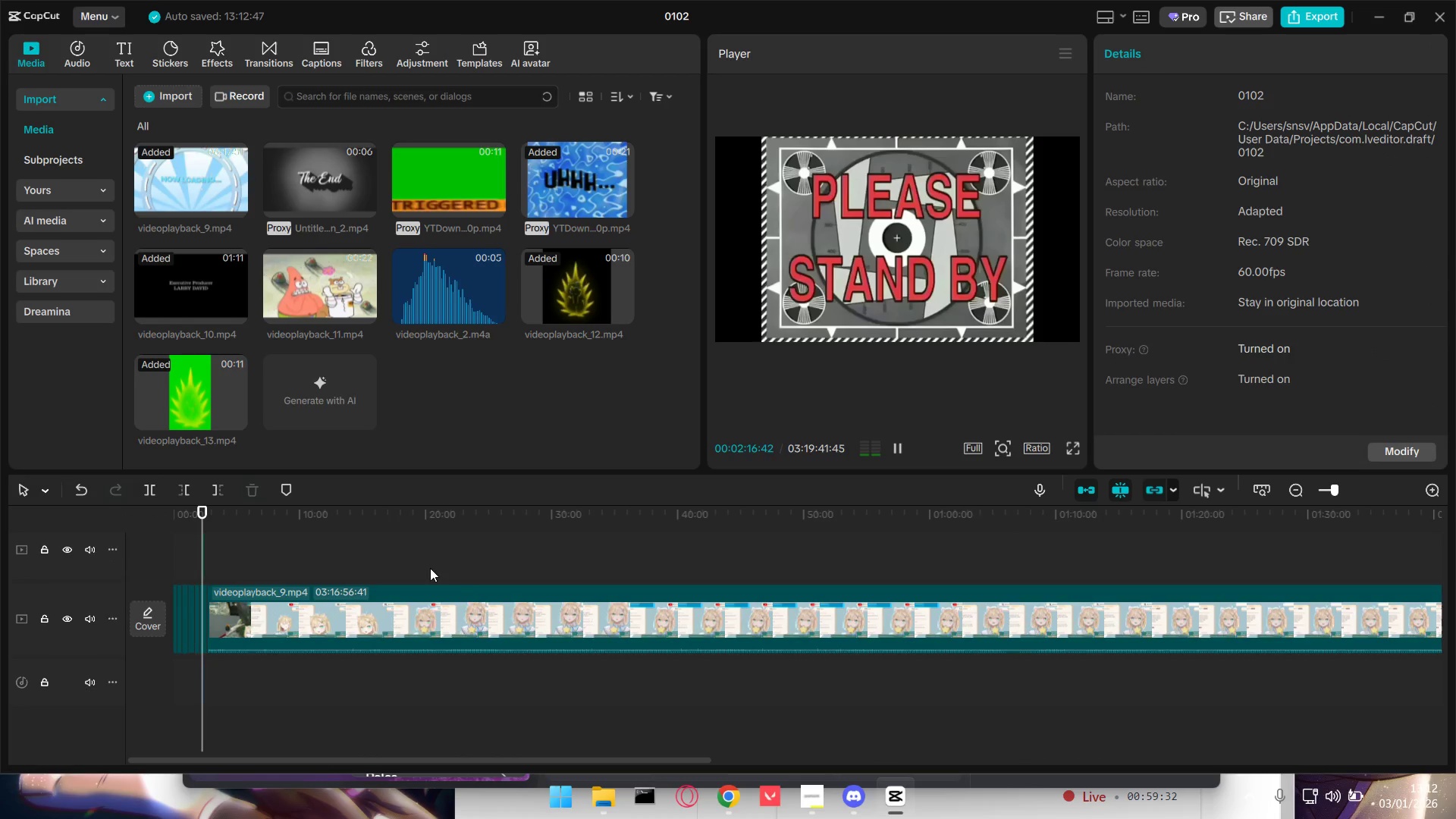 
hold_key(key=ControlLeft, duration=1.52)
scroll: coordinate [520, 573], scroll_direction: up, amount: 10.0
 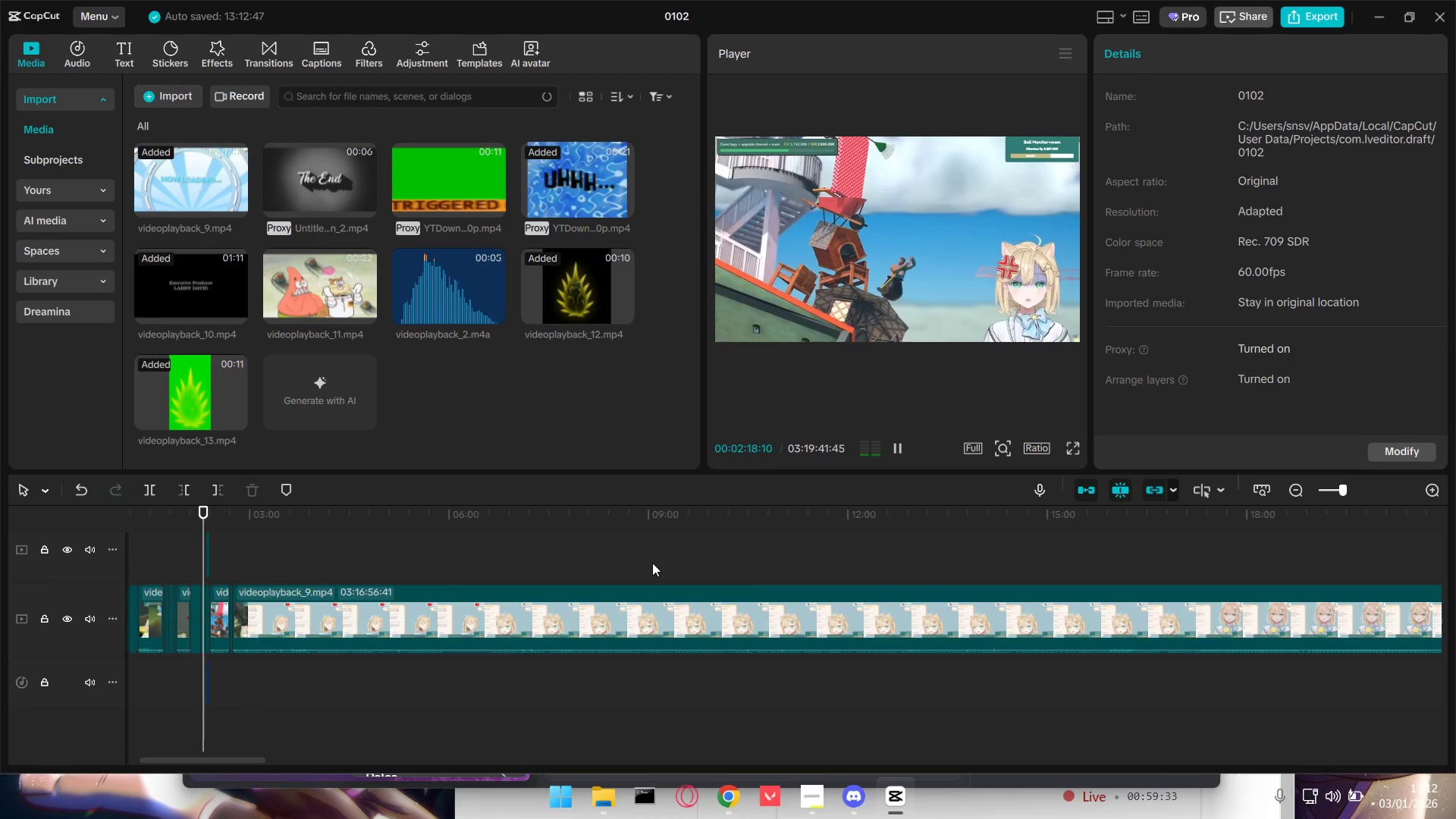 
hold_key(key=ControlLeft, duration=1.51)
scroll: coordinate [647, 562], scroll_direction: up, amount: 4.0
 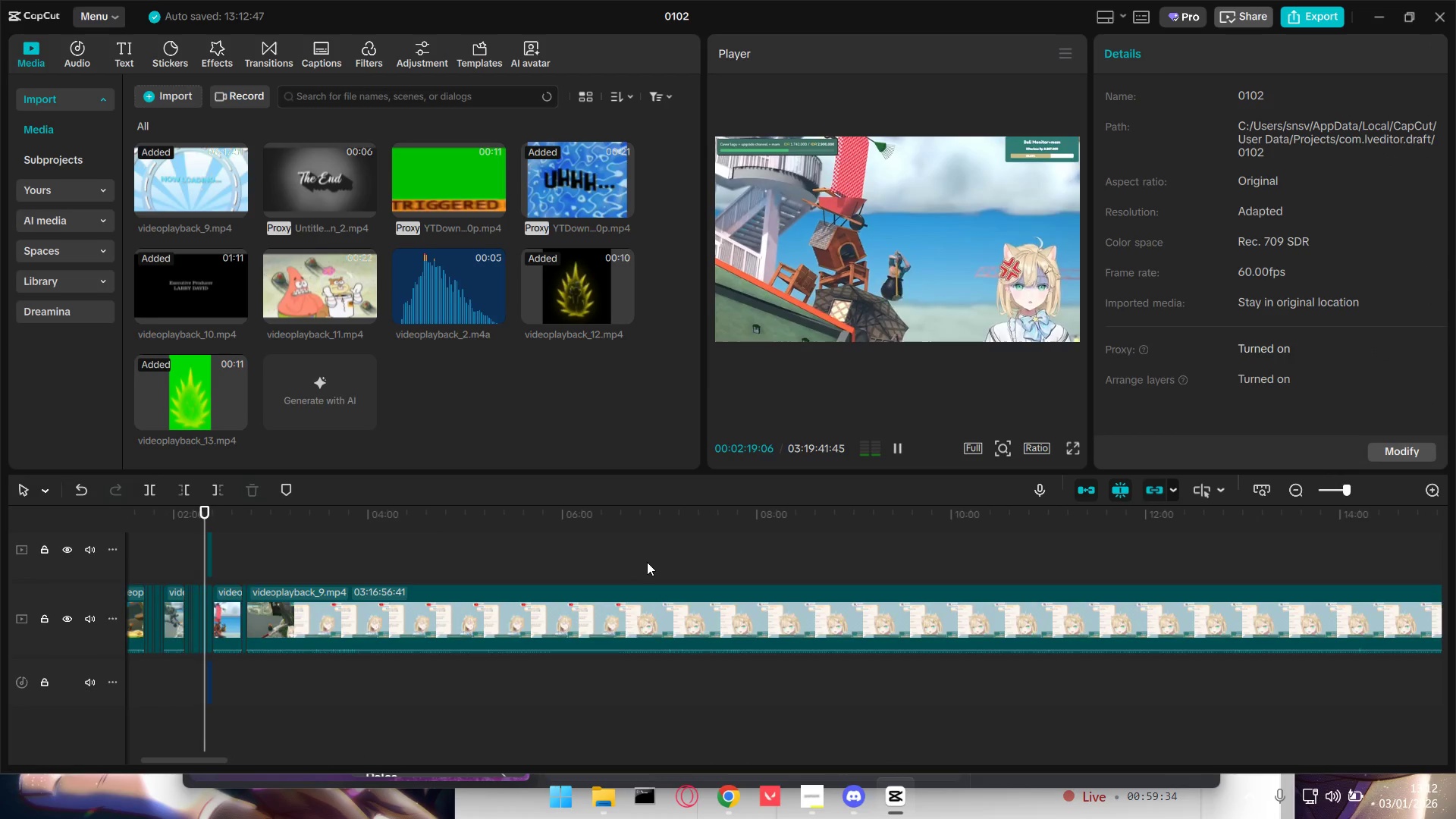 
hold_key(key=ControlLeft, duration=0.67)
scroll: coordinate [651, 559], scroll_direction: up, amount: 12.0
 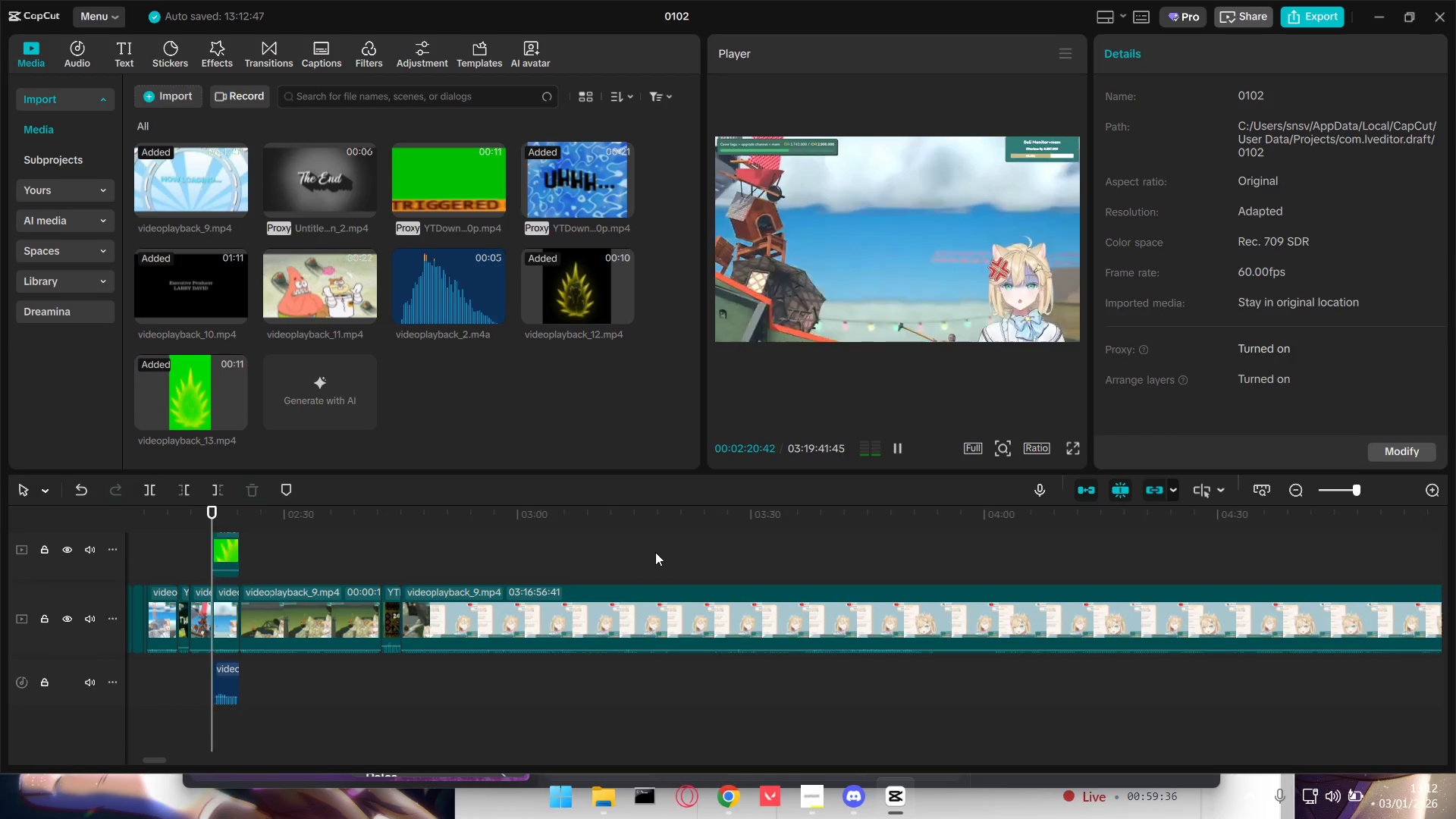 
wait(24.79)
 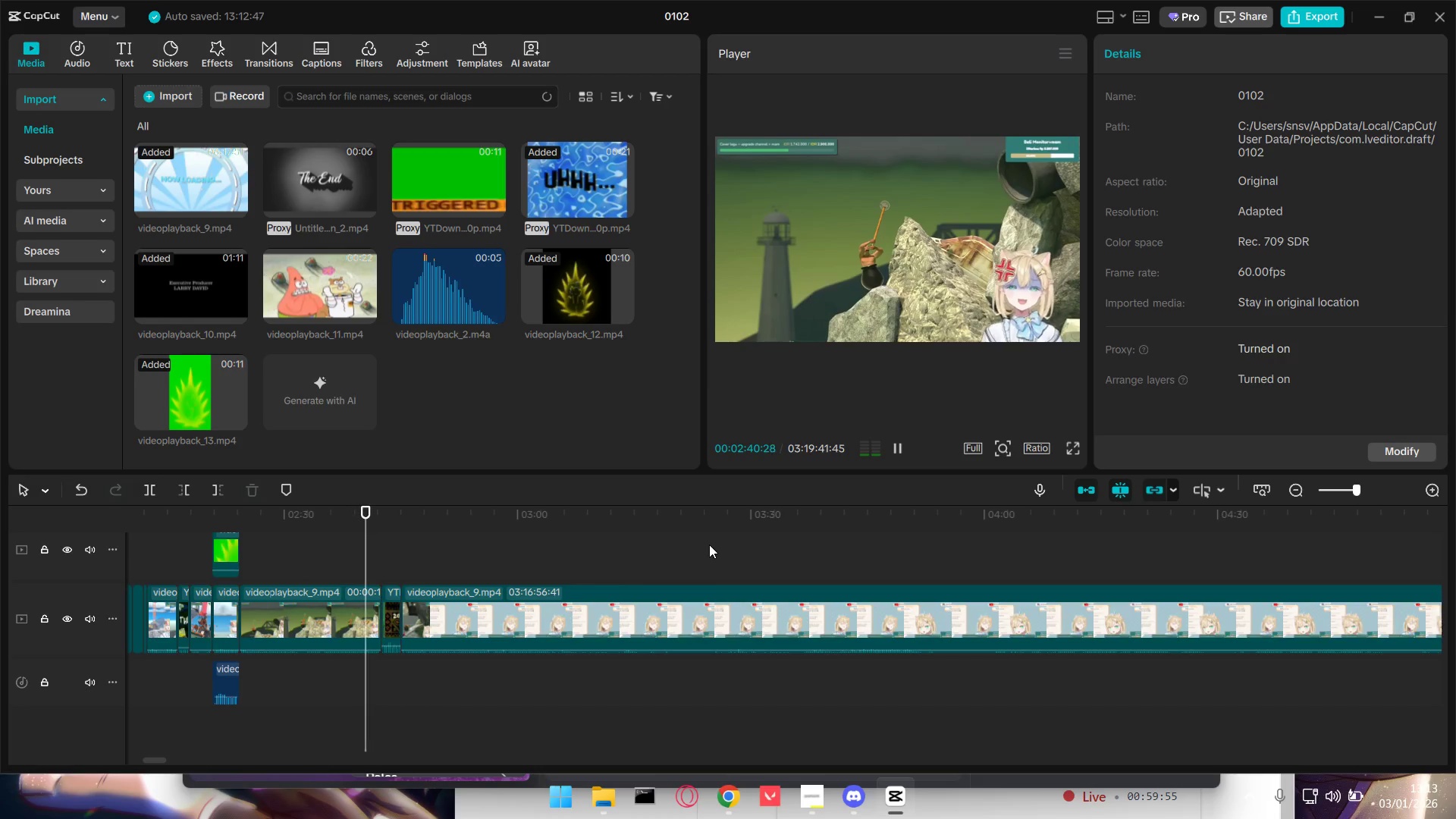 
hold_key(key=ControlLeft, duration=0.86)
scroll: coordinate [574, 621], scroll_direction: up, amount: 8.0
 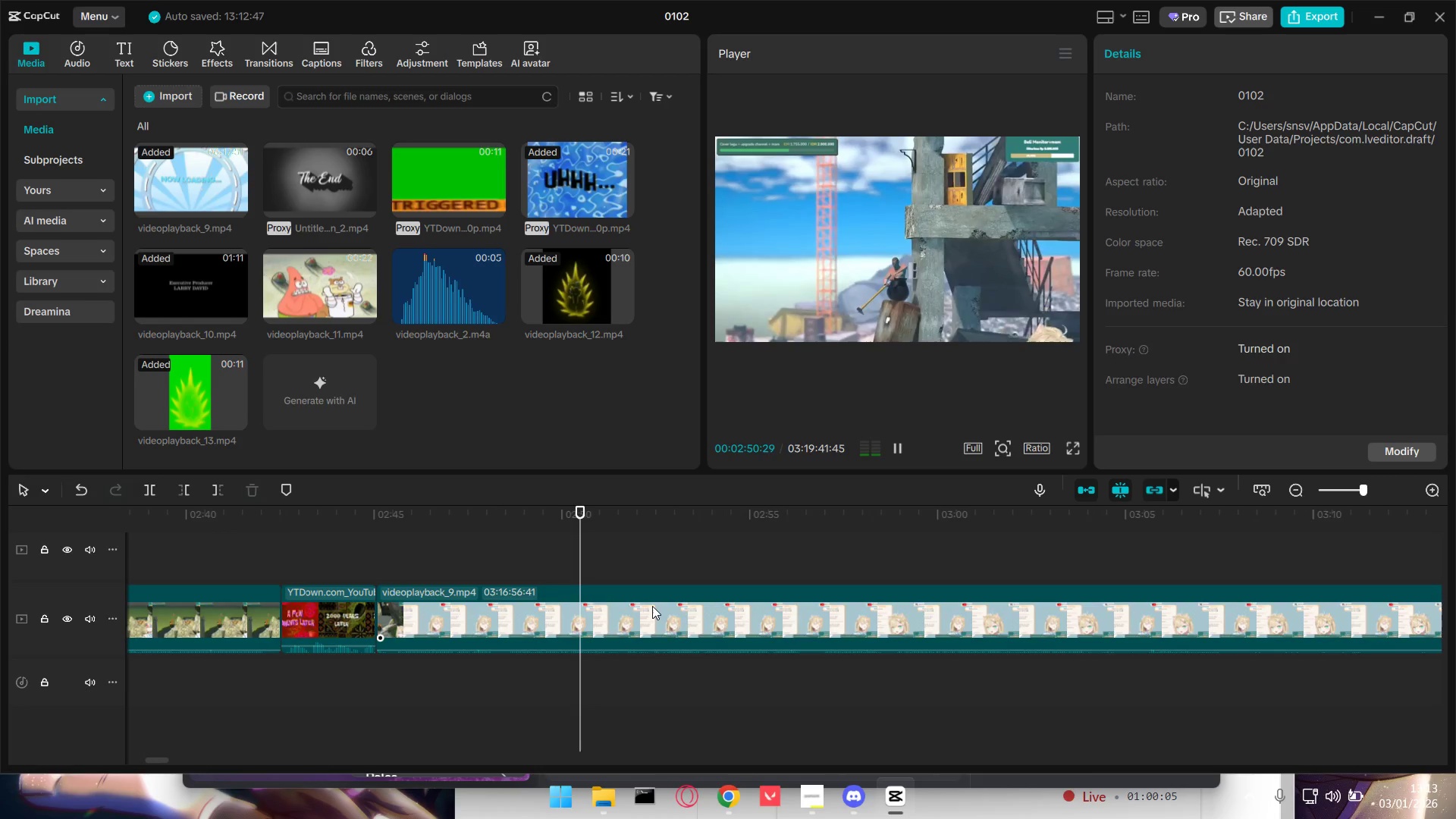 
wait(8.9)
 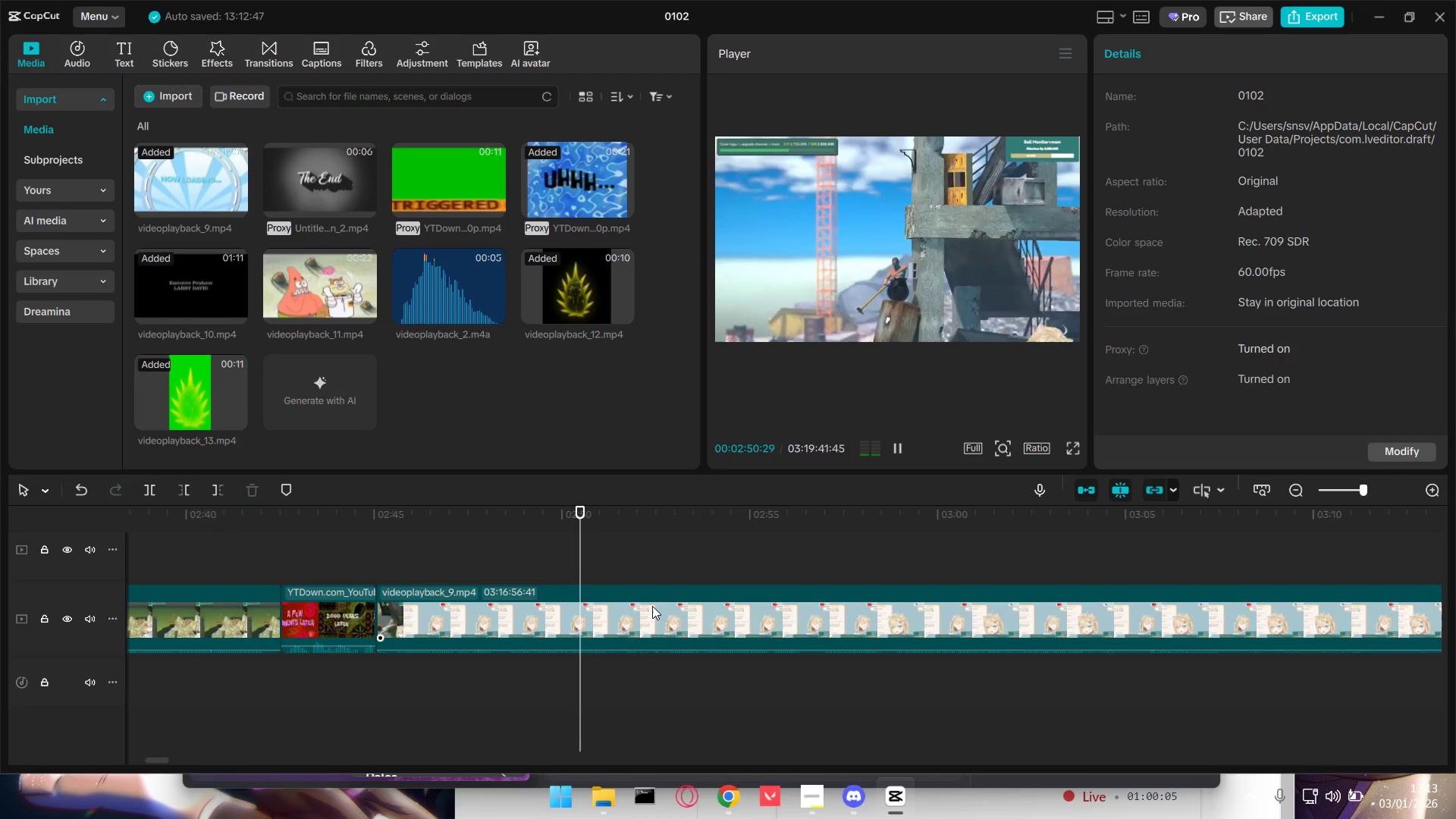 
hold_key(key=ControlLeft, duration=1.5)
 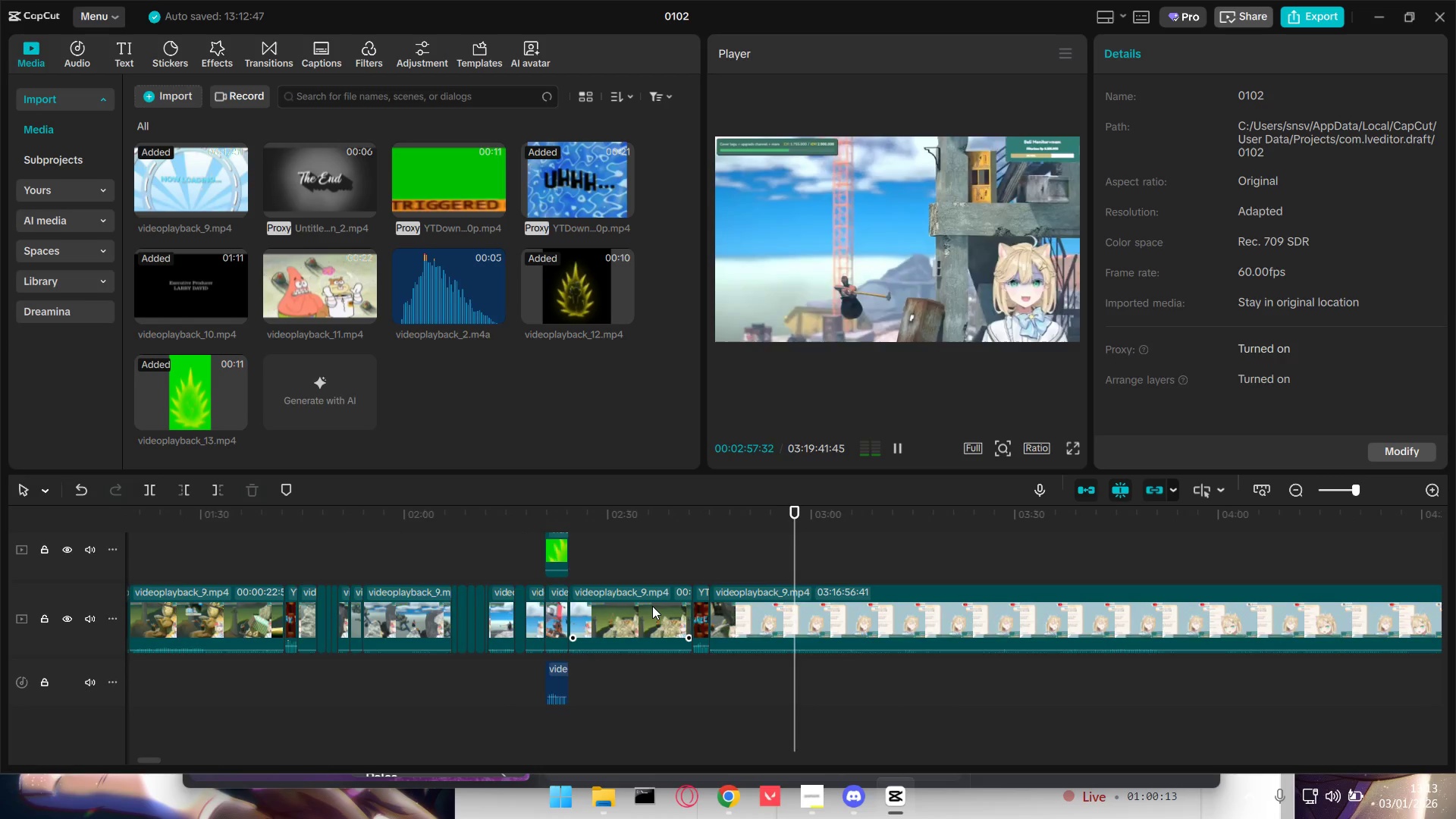 
hold_key(key=ControlLeft, duration=0.45)
 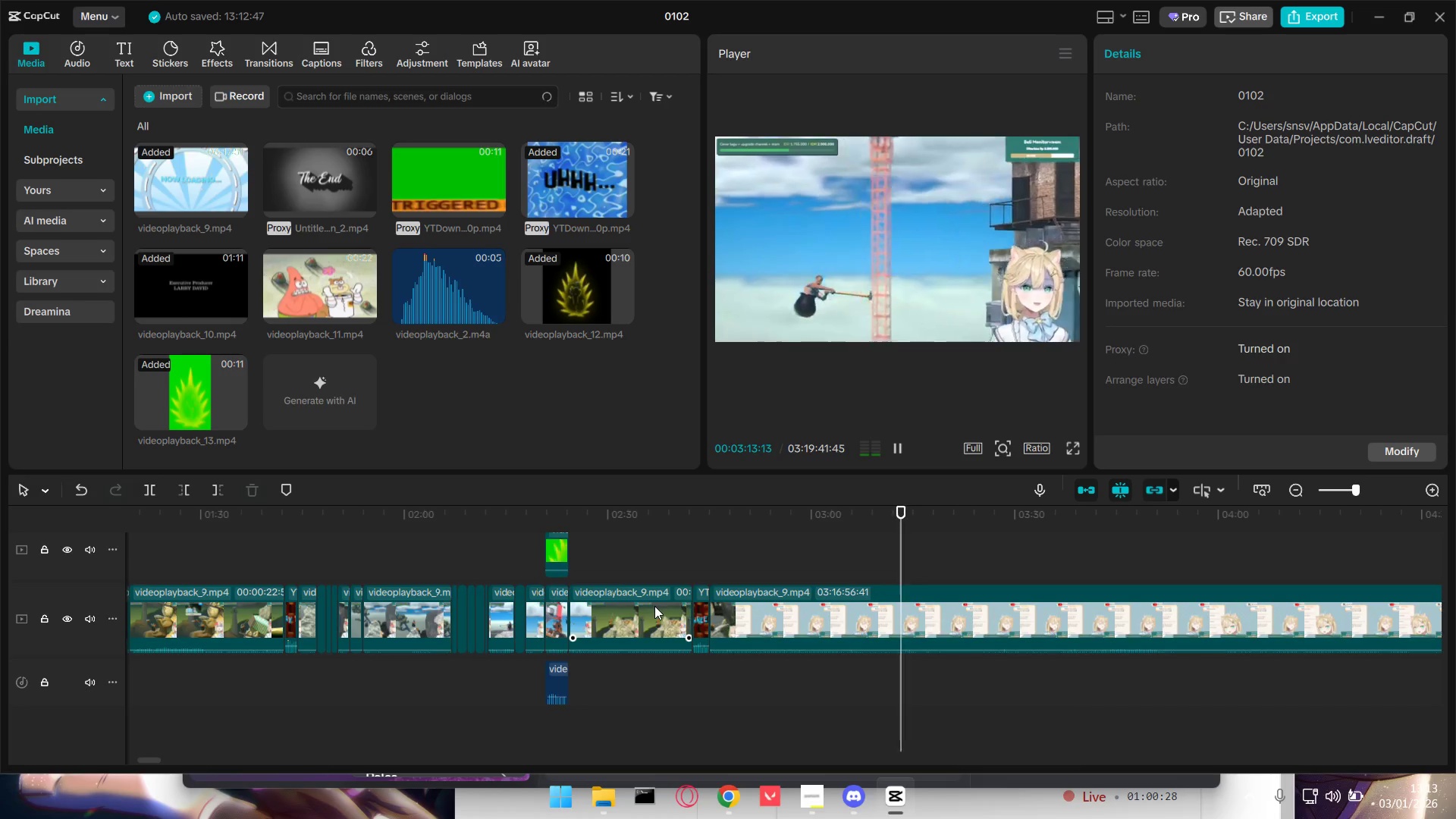 
scroll: coordinate [652, 606], scroll_direction: down, amount: 9.0
 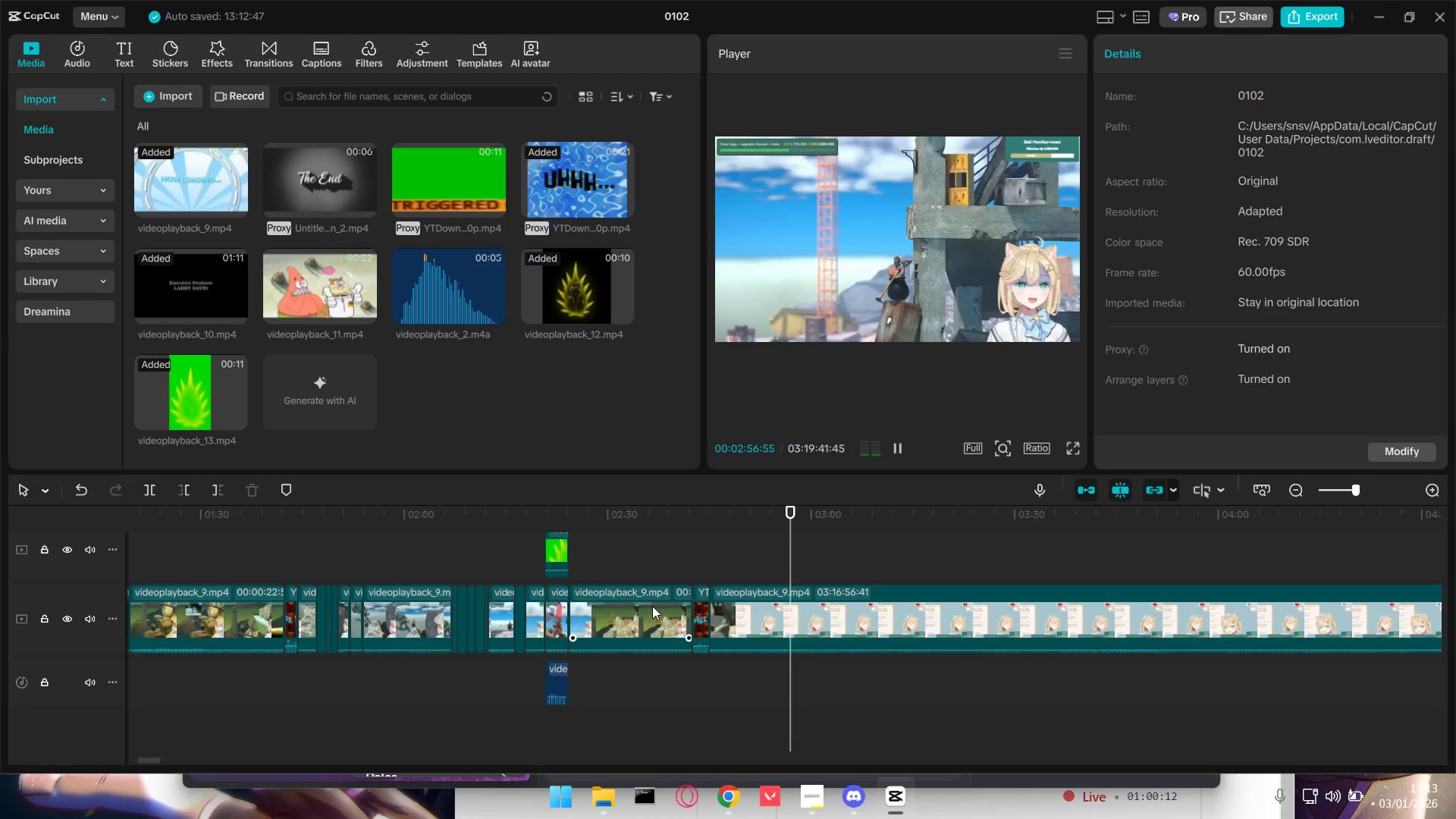 
wait(20.81)
 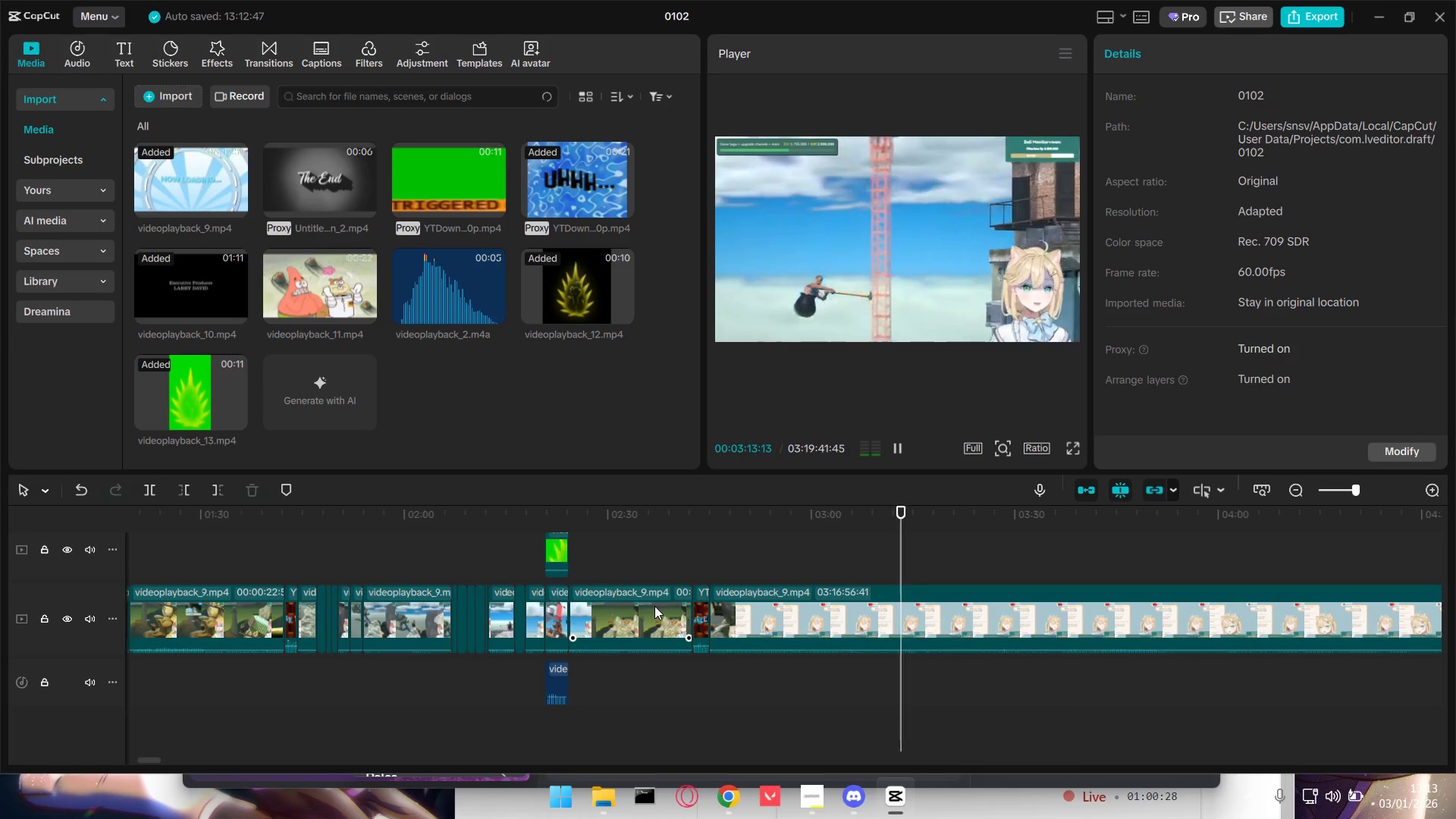 
key(Space)
 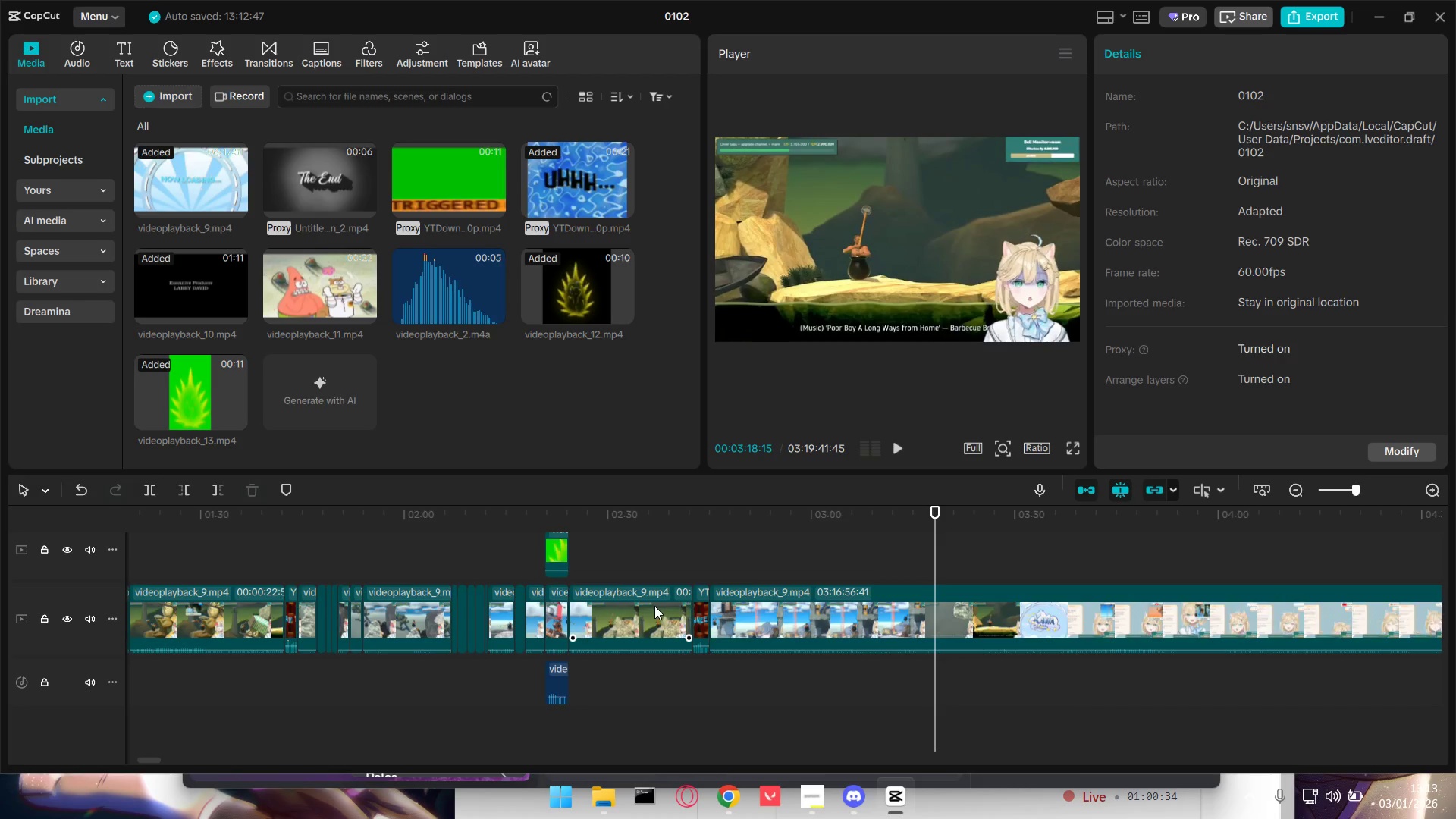 
key(Space)
 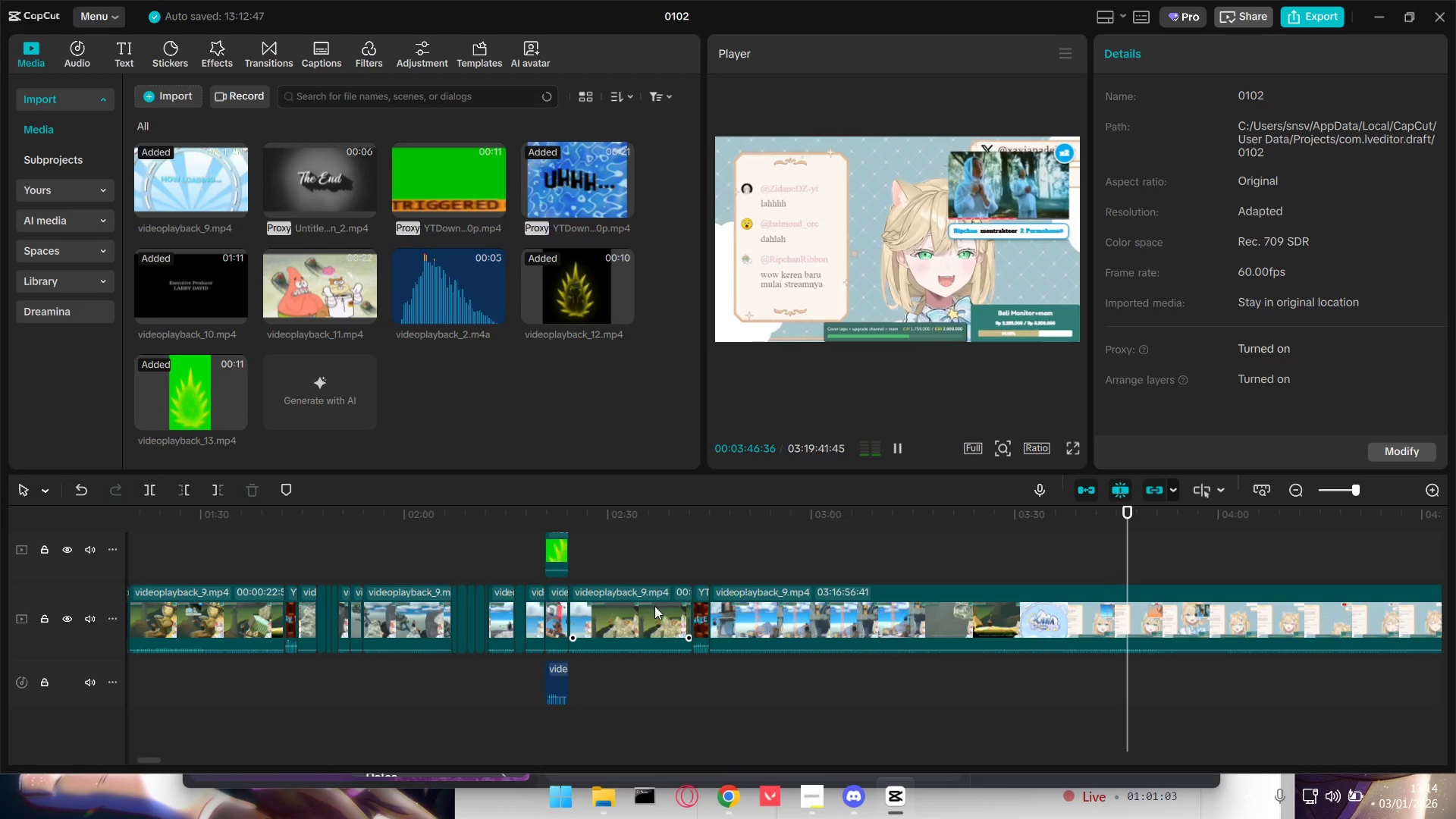 
wait(33.41)
 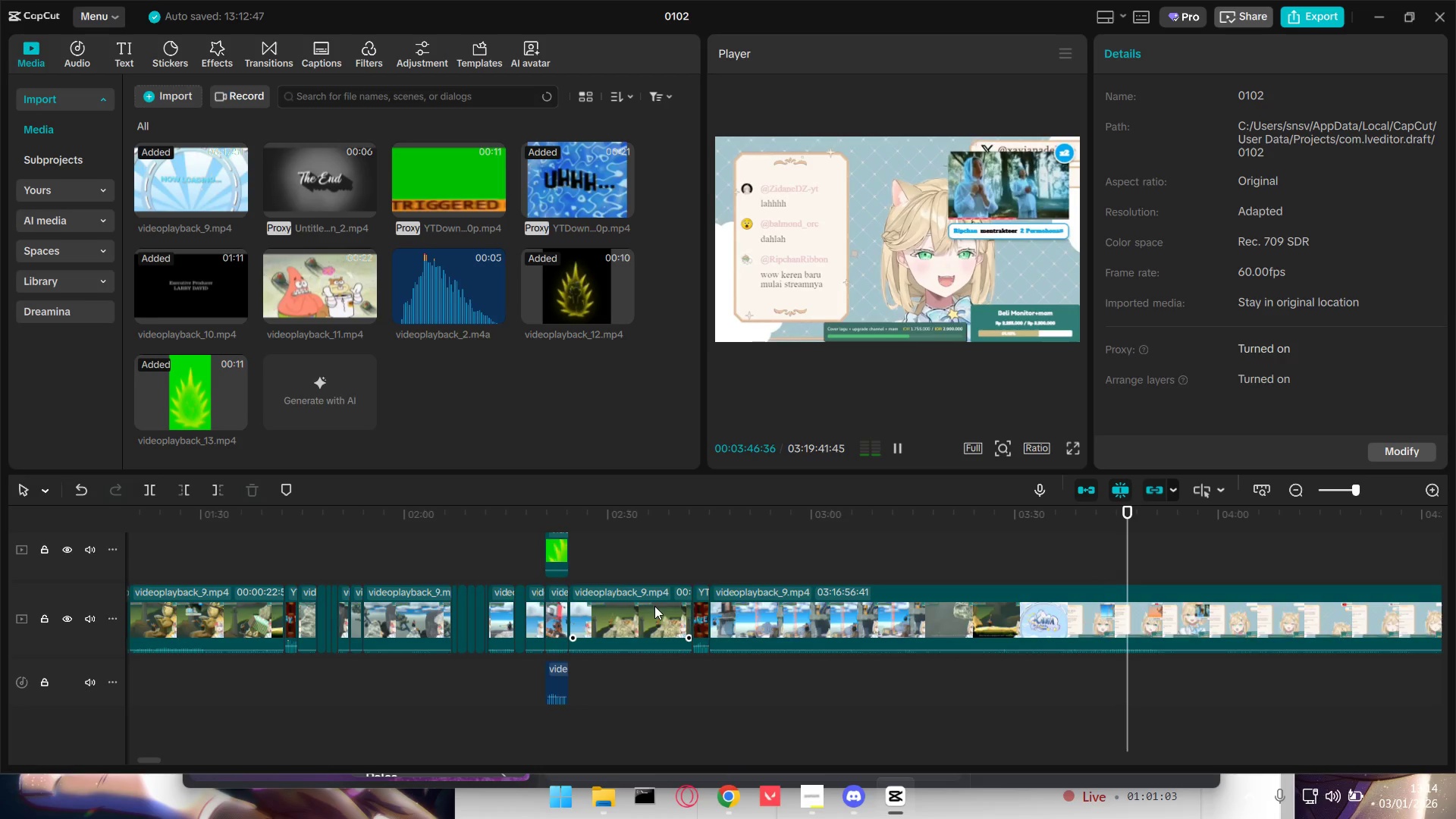 
key(Space)
 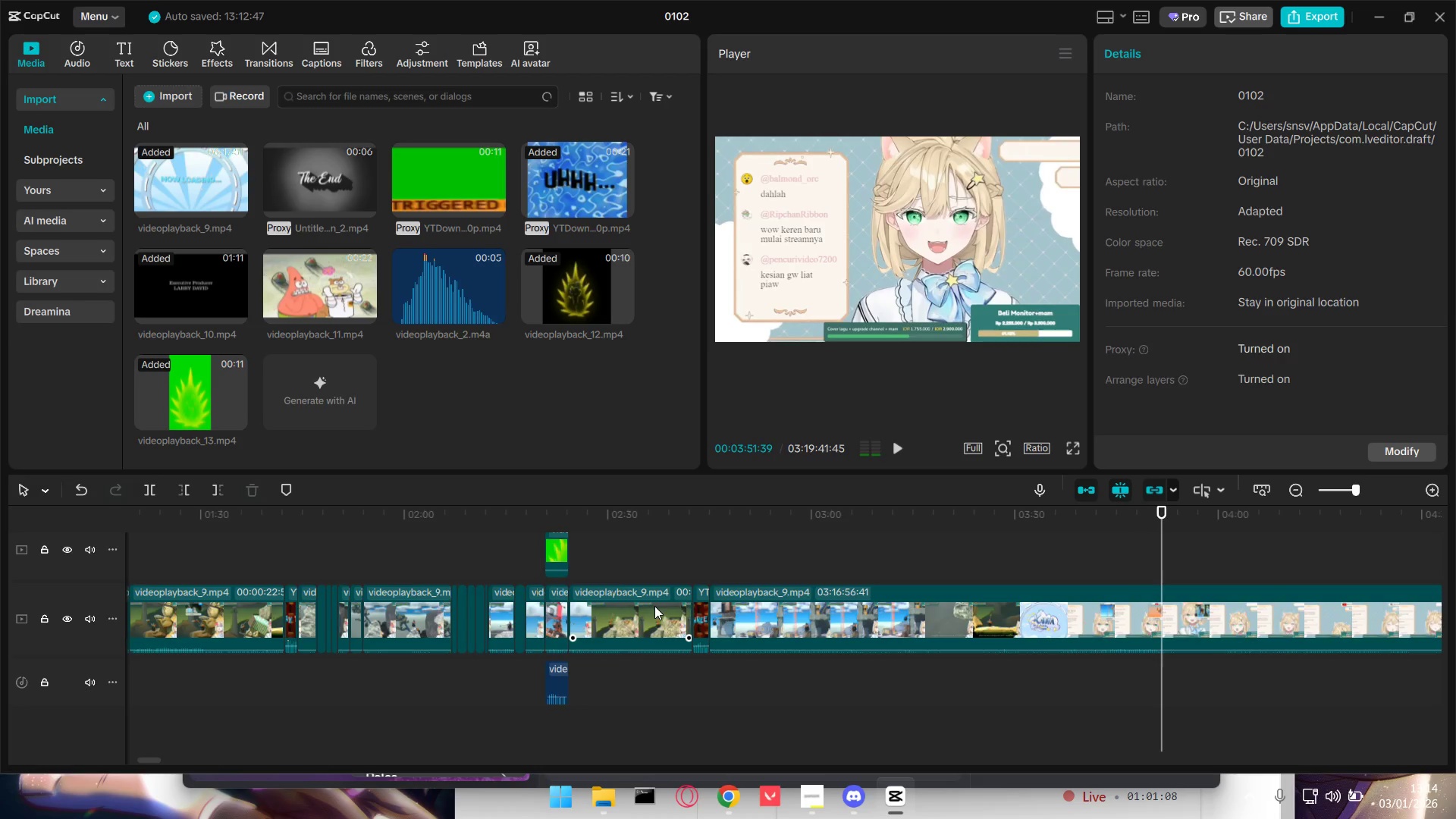 
key(Space)
 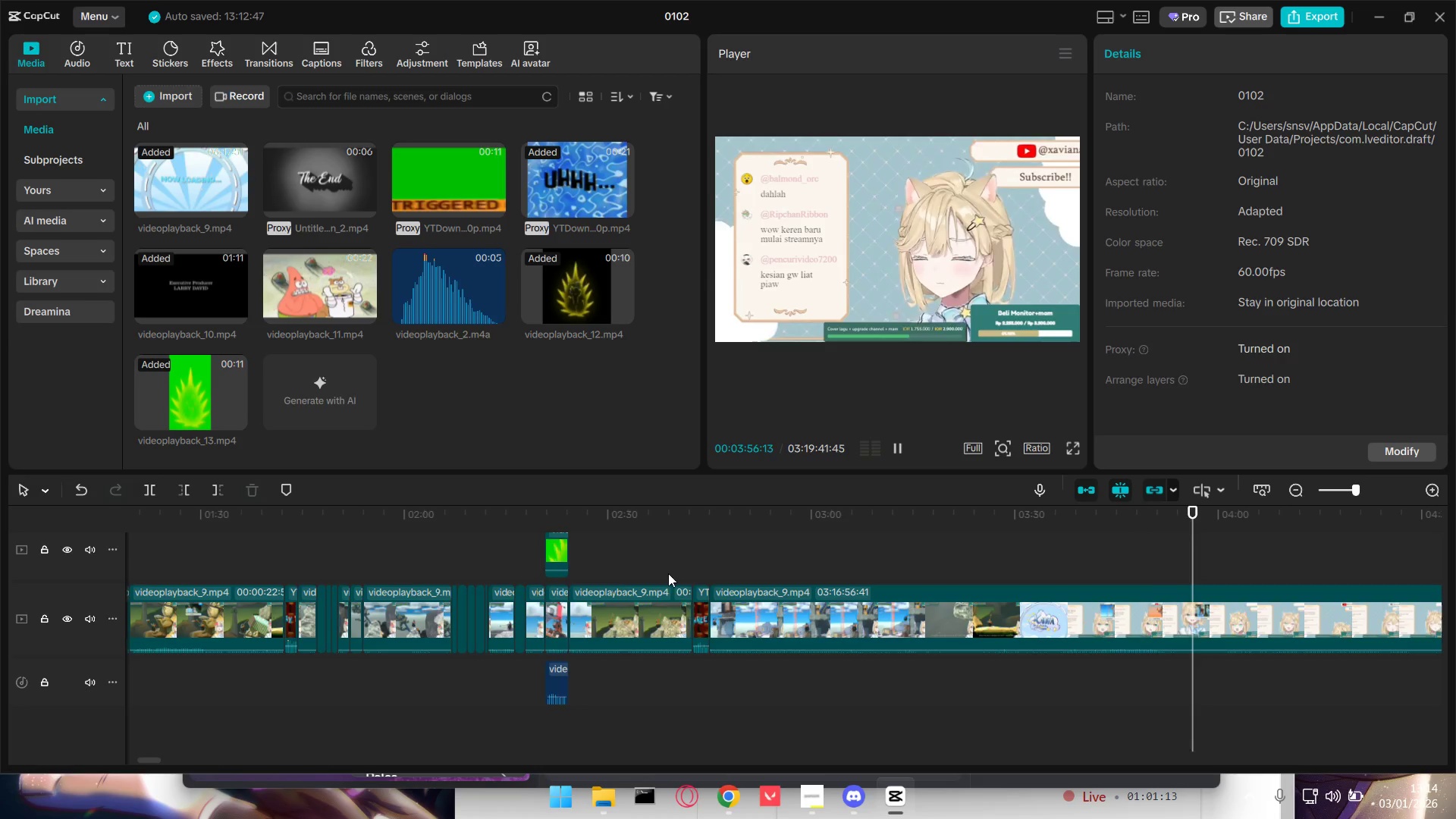 
wait(6.2)
 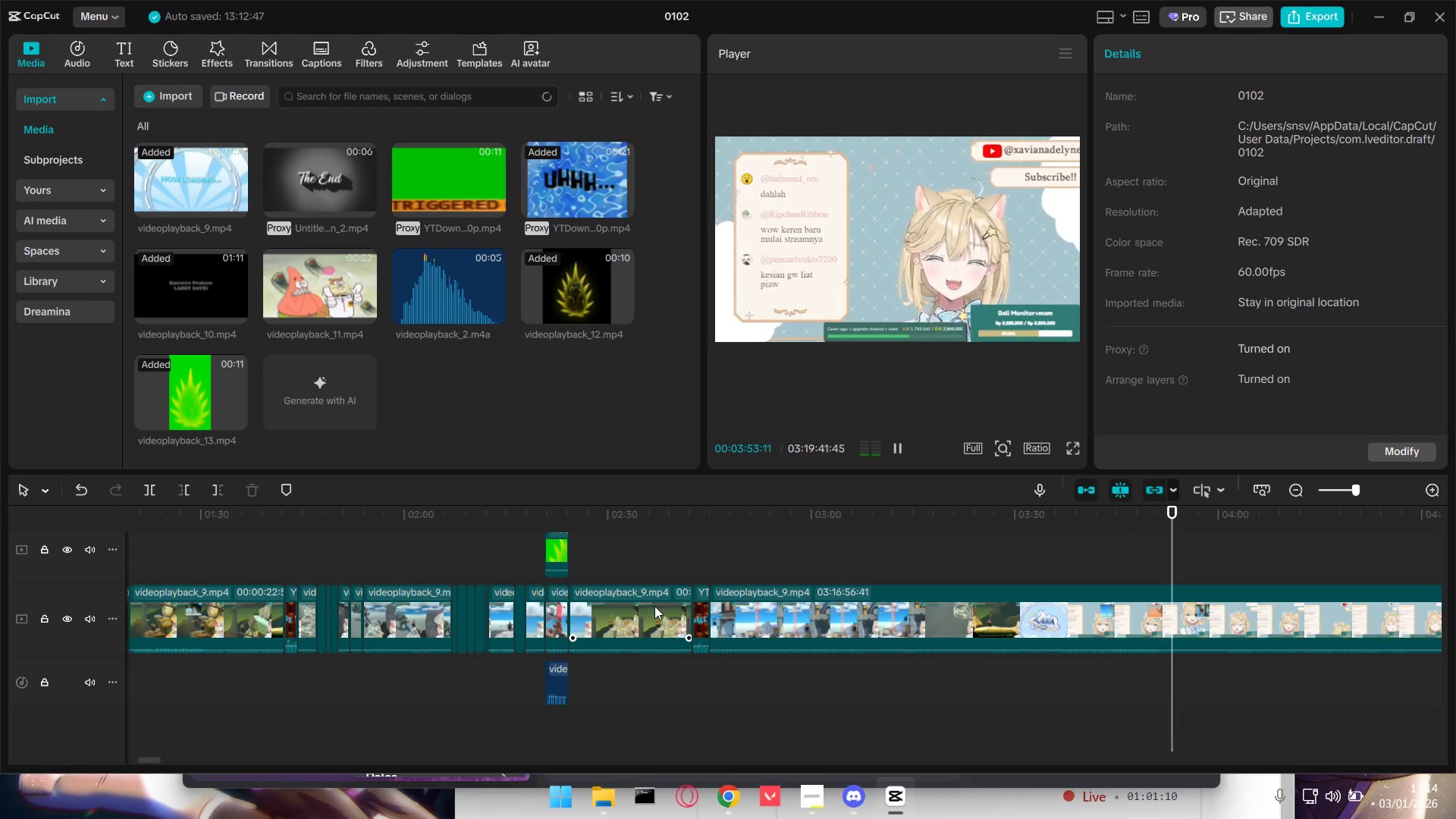 
key(Space)
 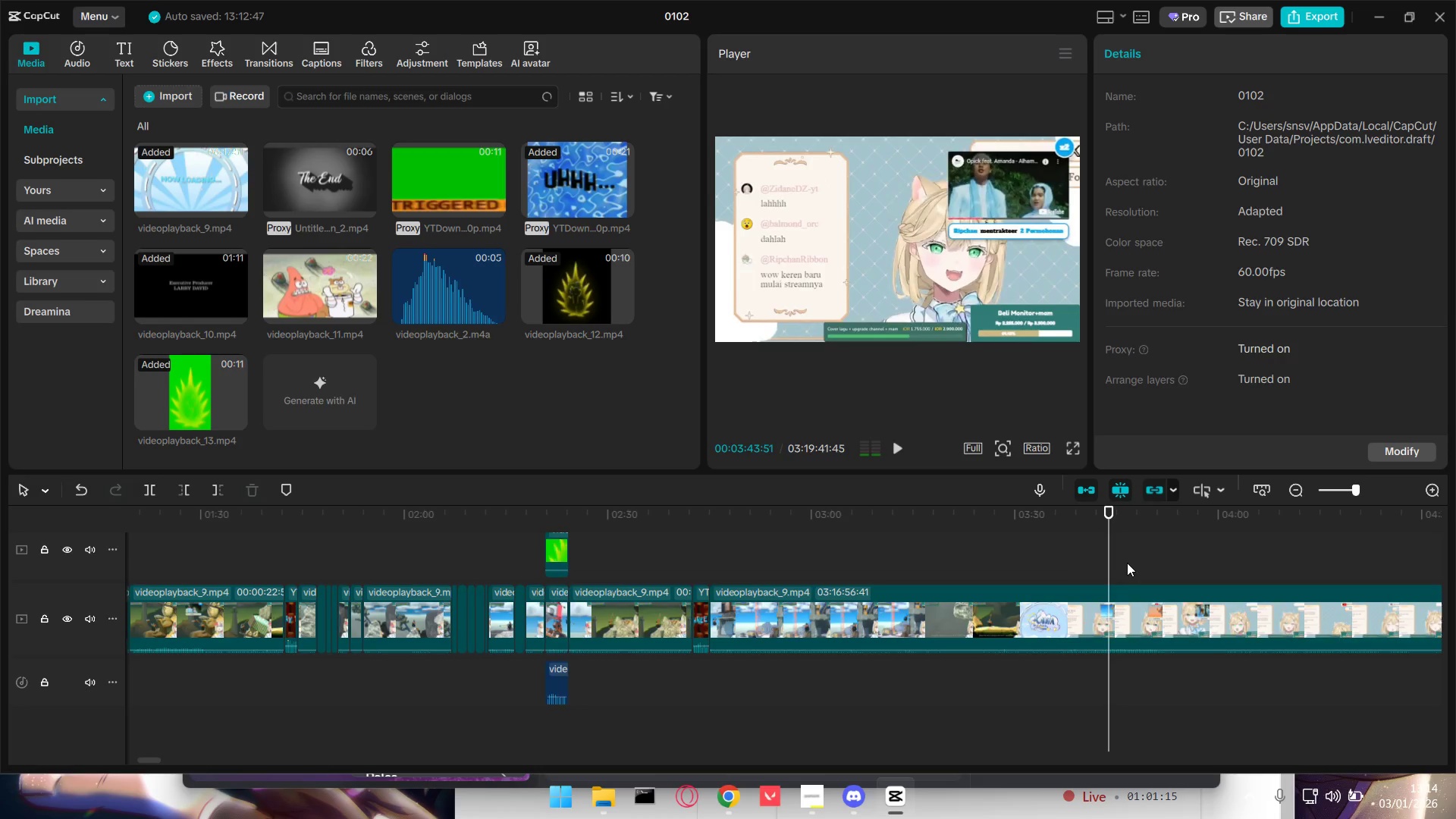 
triple_click([1131, 562])
 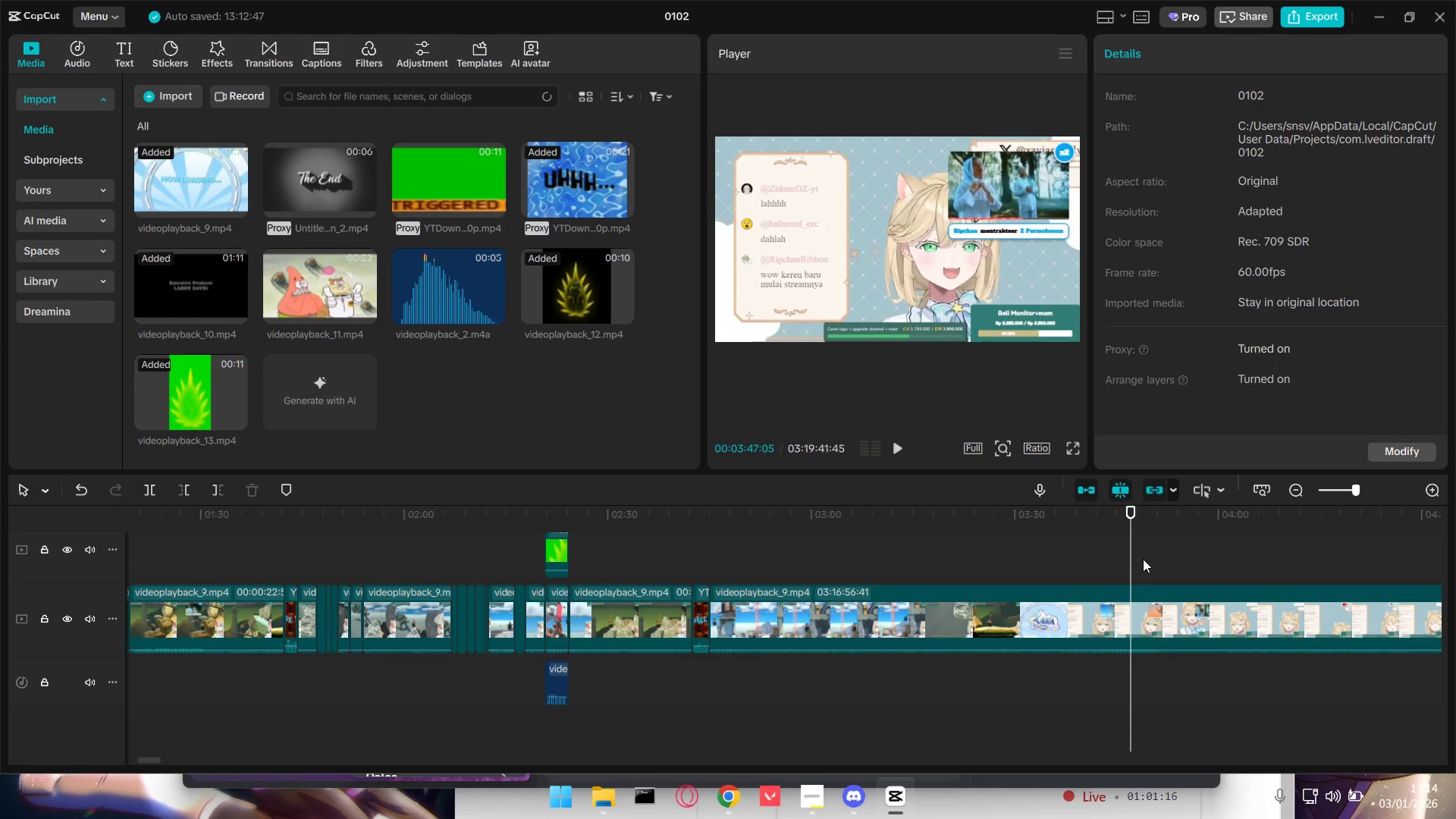 
key(Space)
 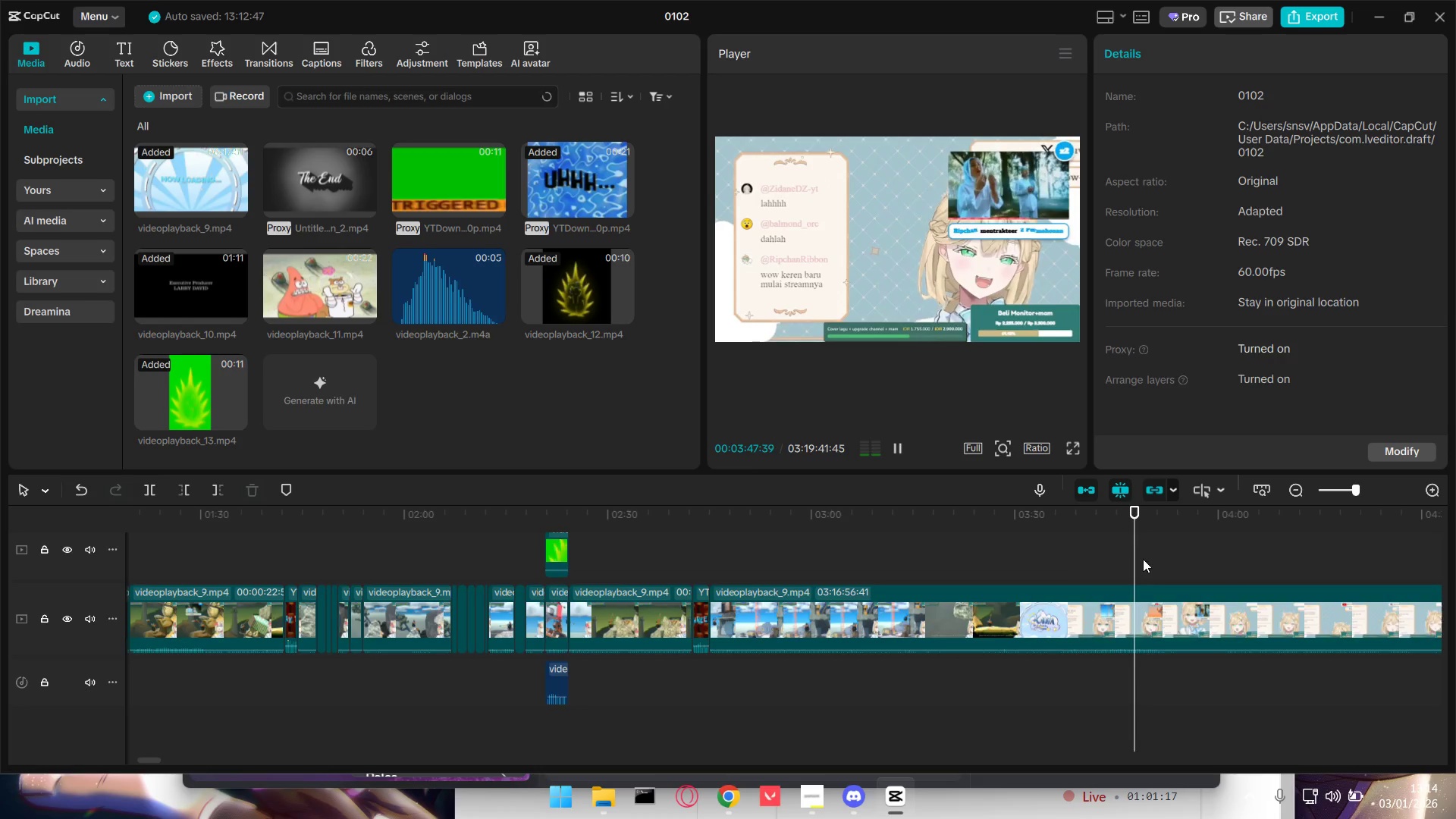 
left_click([1147, 560])
 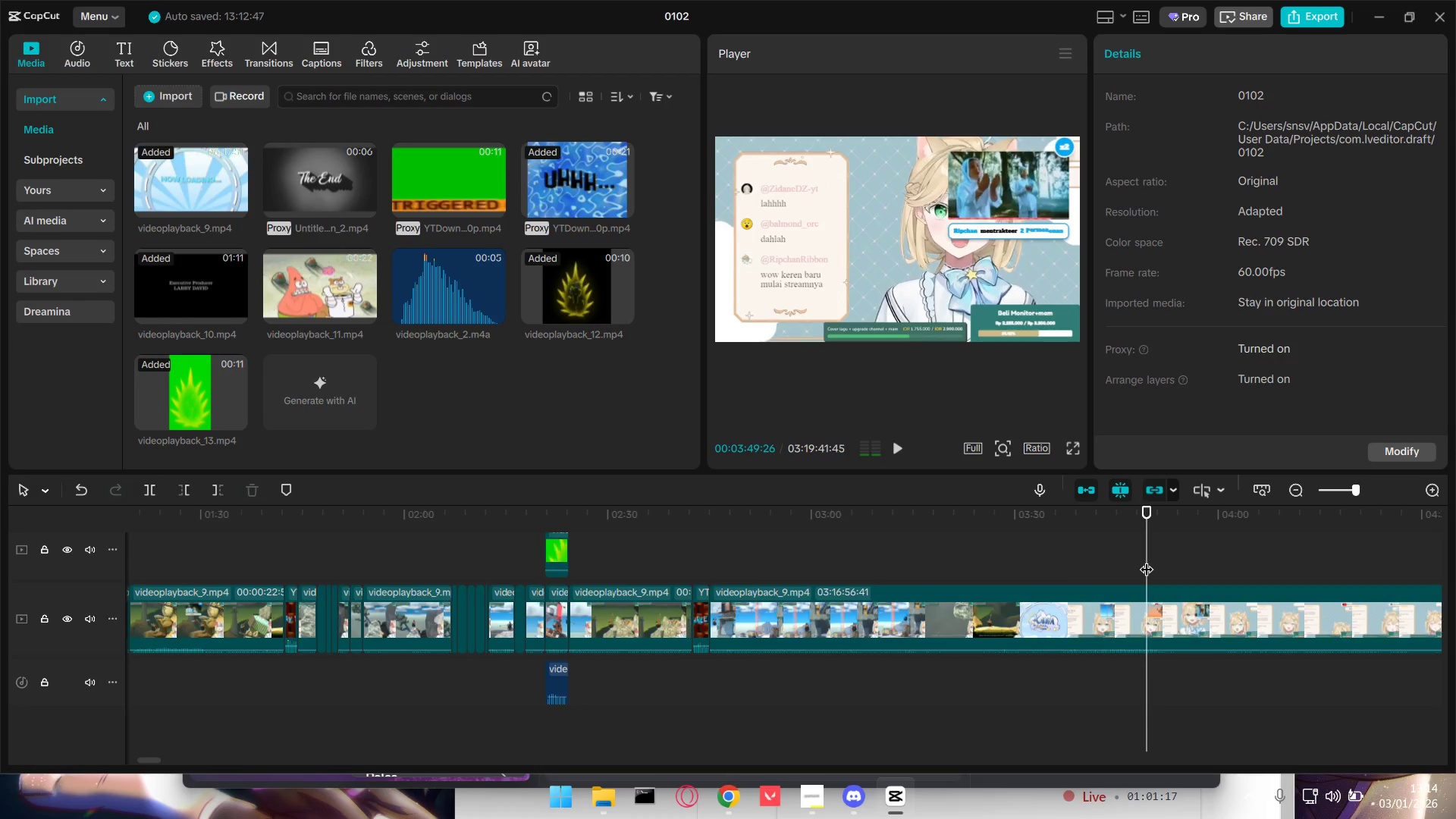 
left_click_drag(start_coordinate=[1147, 560], to_coordinate=[1159, 560])
 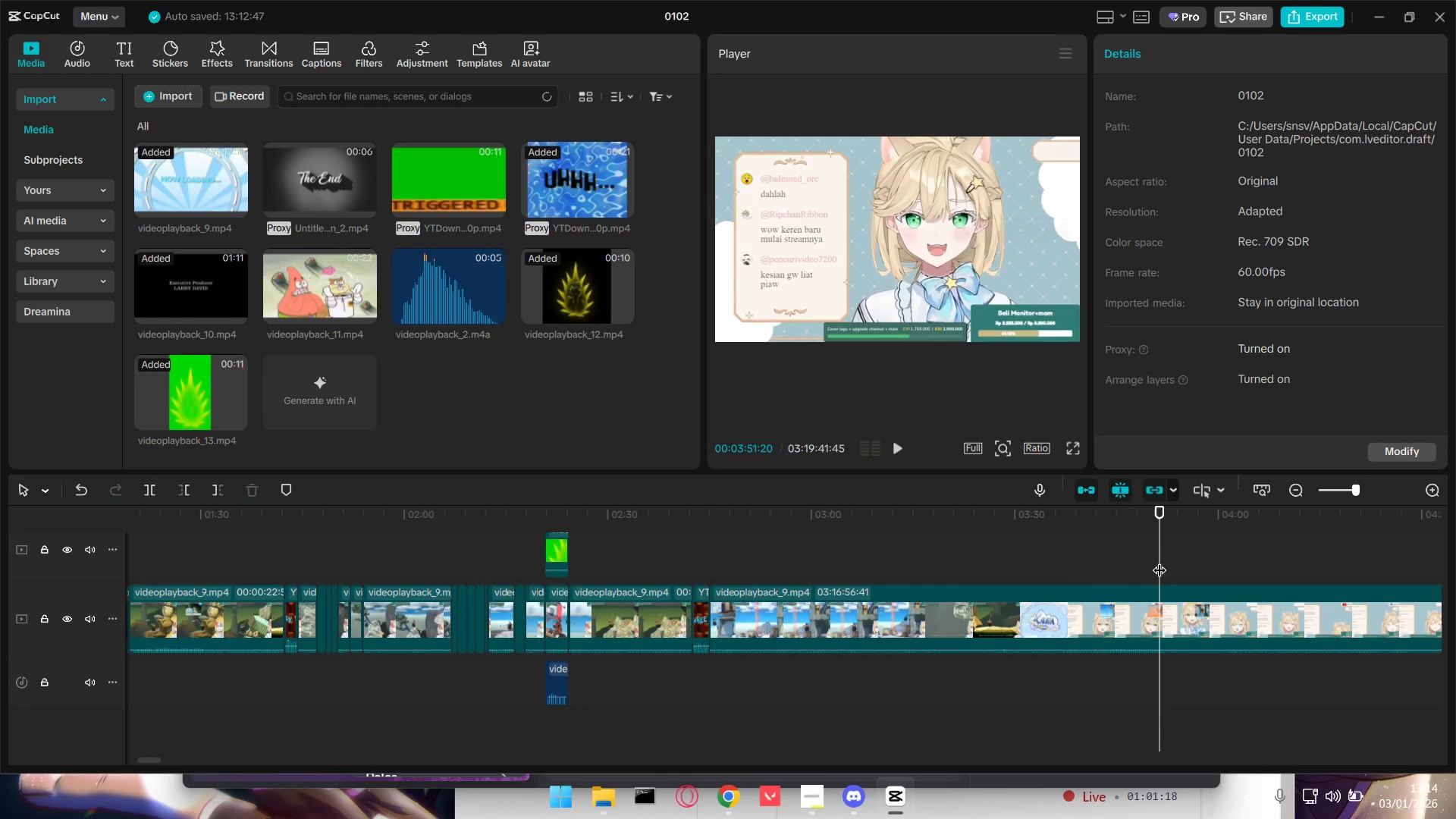 
key(Space)
 